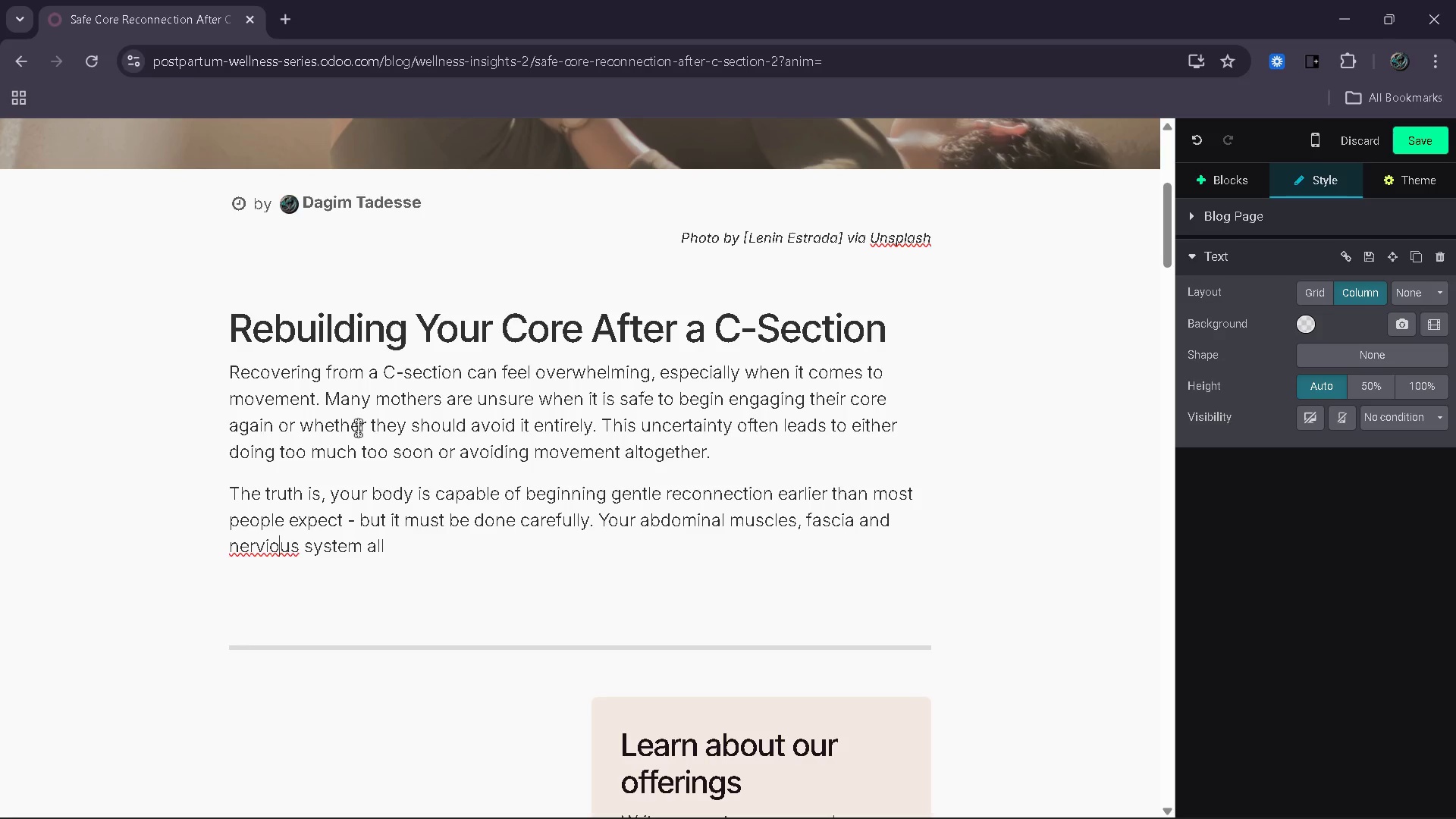 
key(ArrowLeft)
 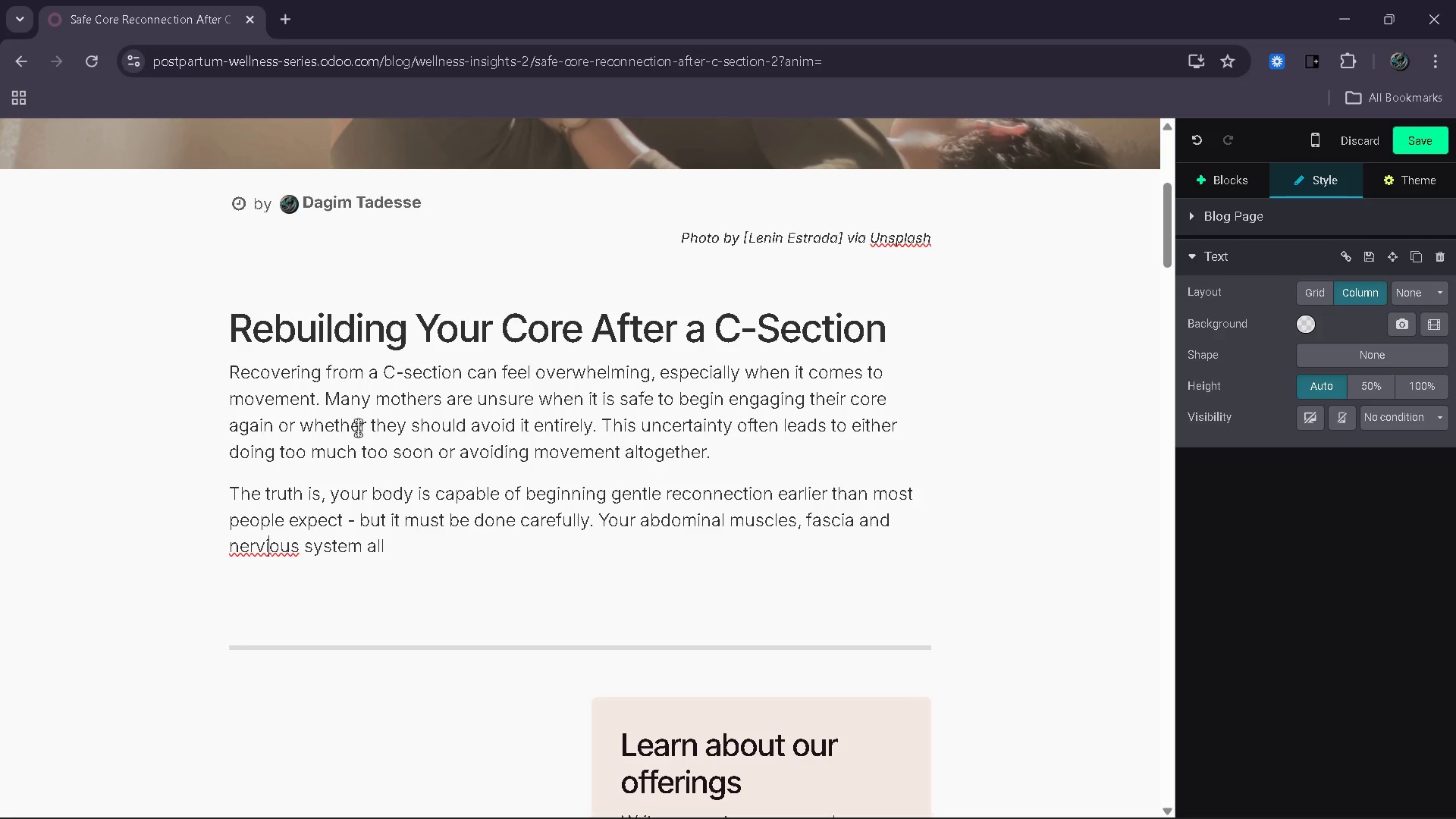 
wait(10.45)
 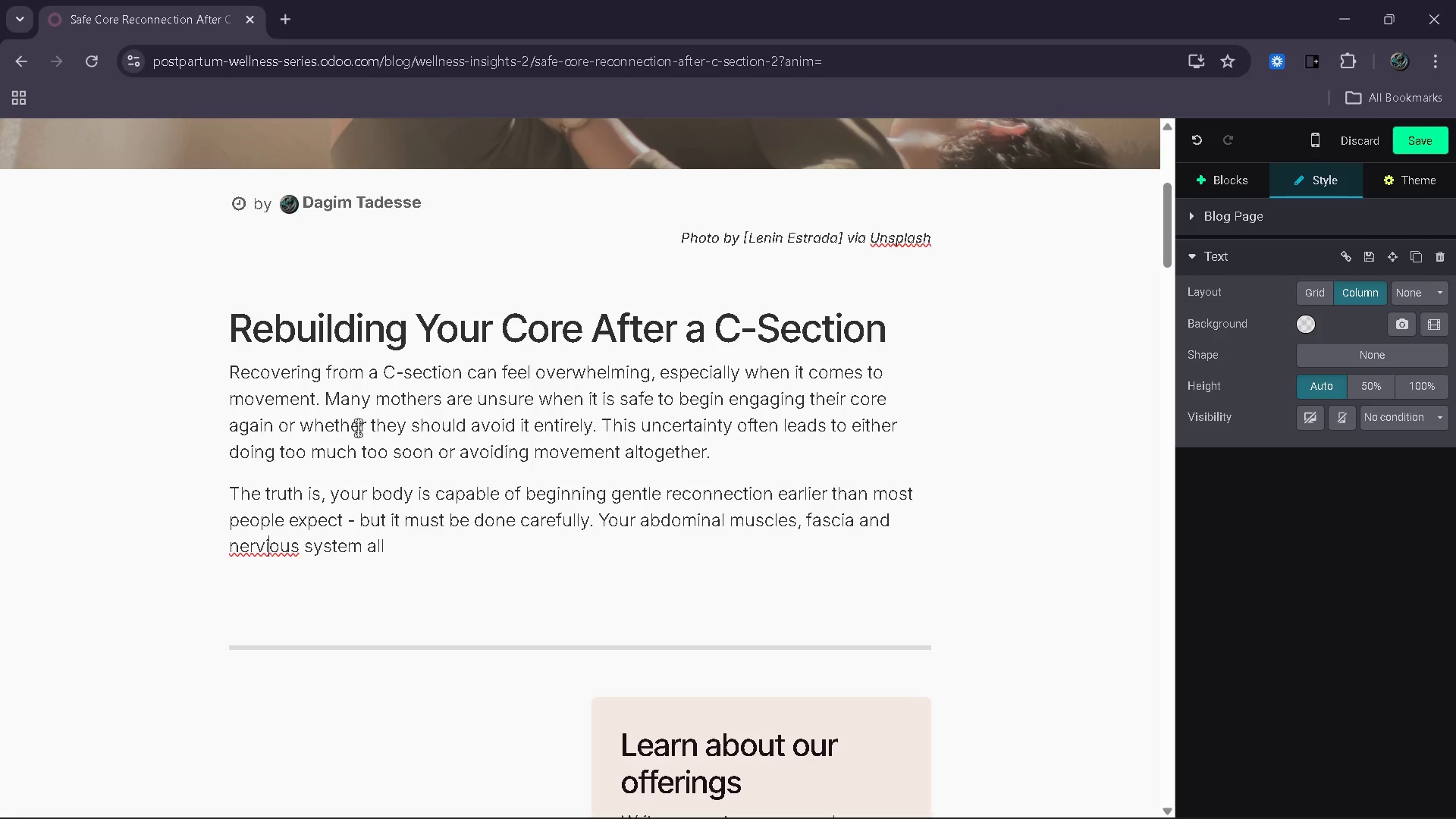 
key(Backspace)
 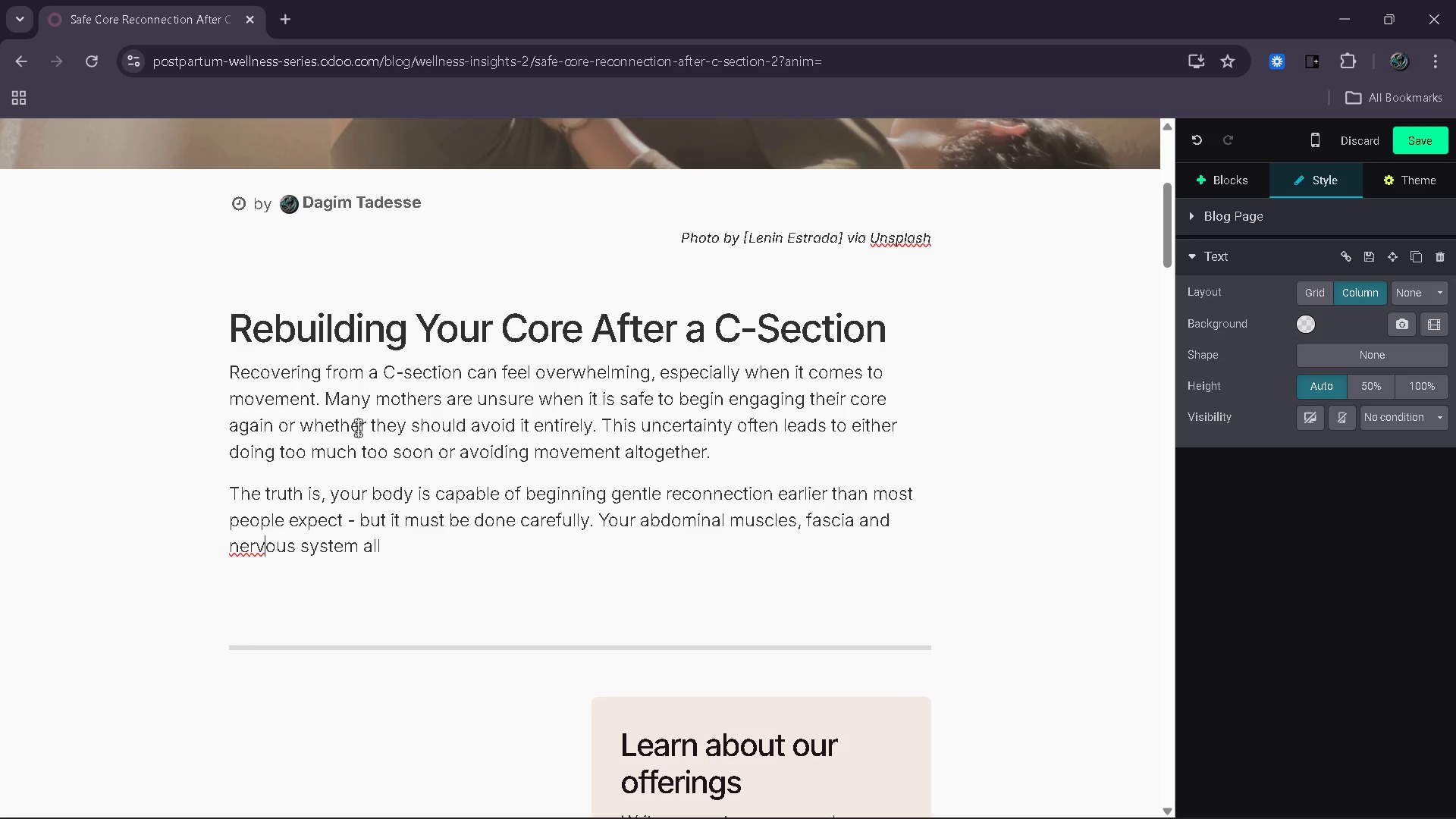 
key(ArrowRight)
 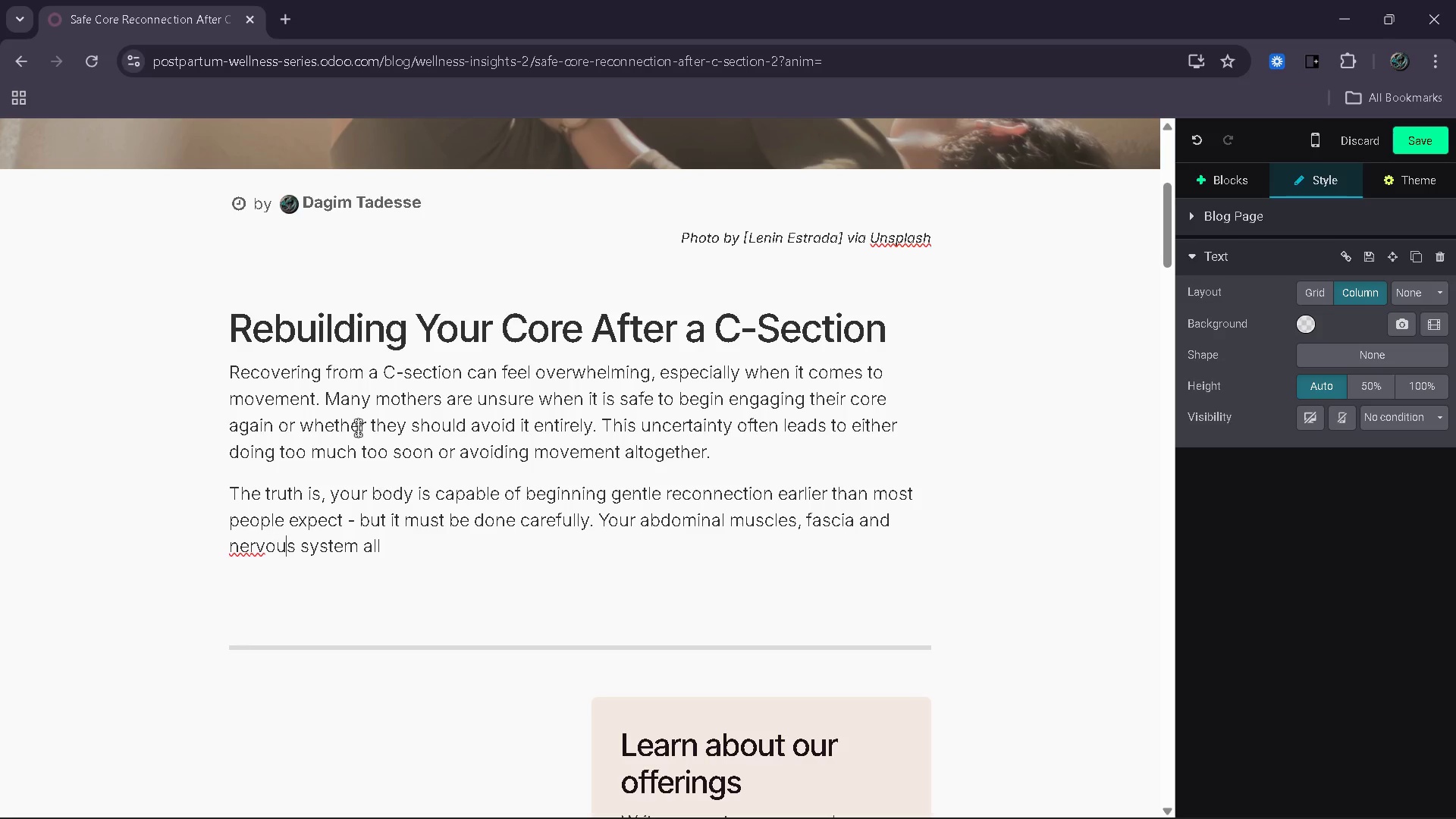 
key(ArrowRight)
 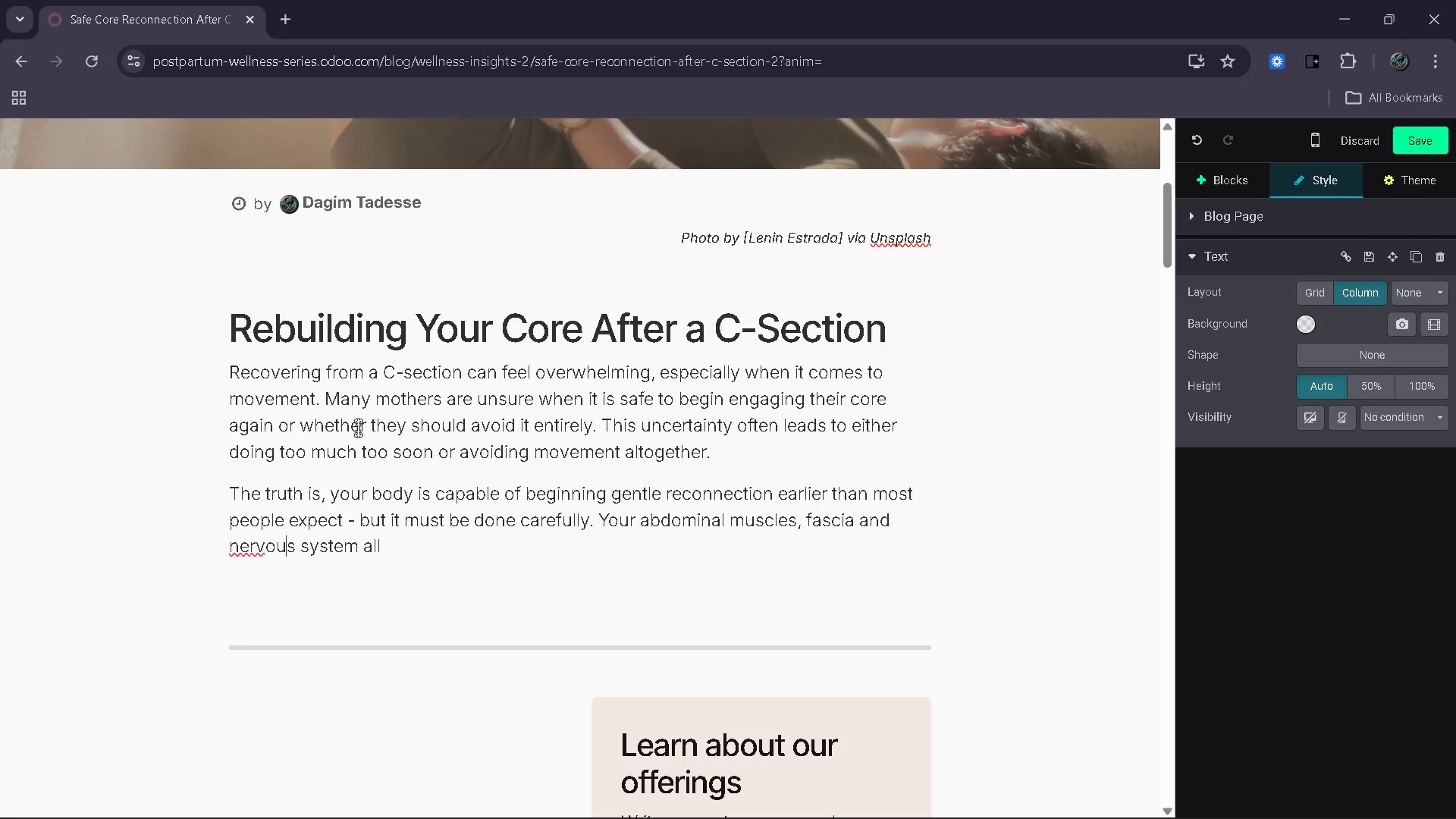 
key(ArrowRight)
 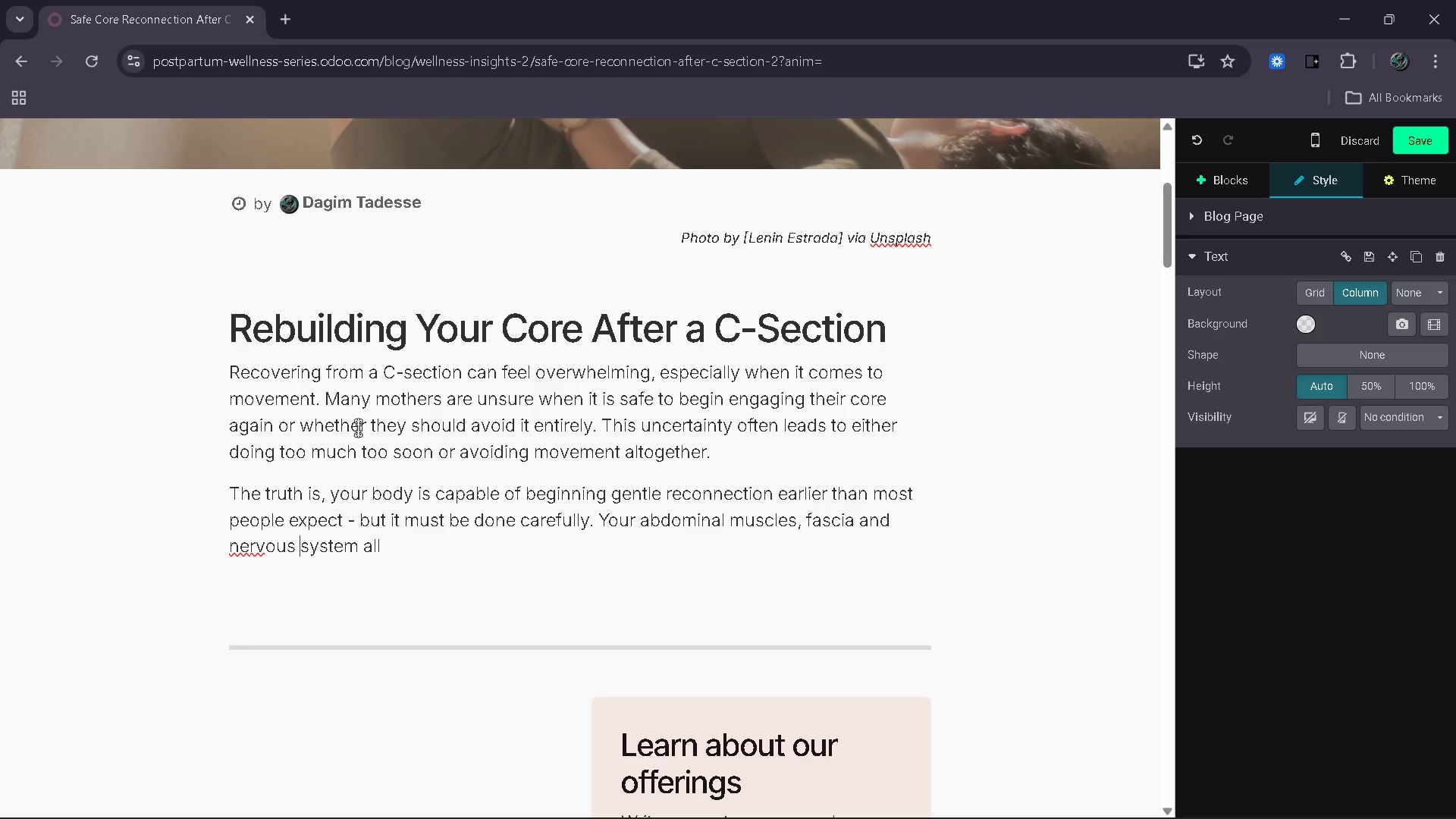 
key(ArrowRight)
 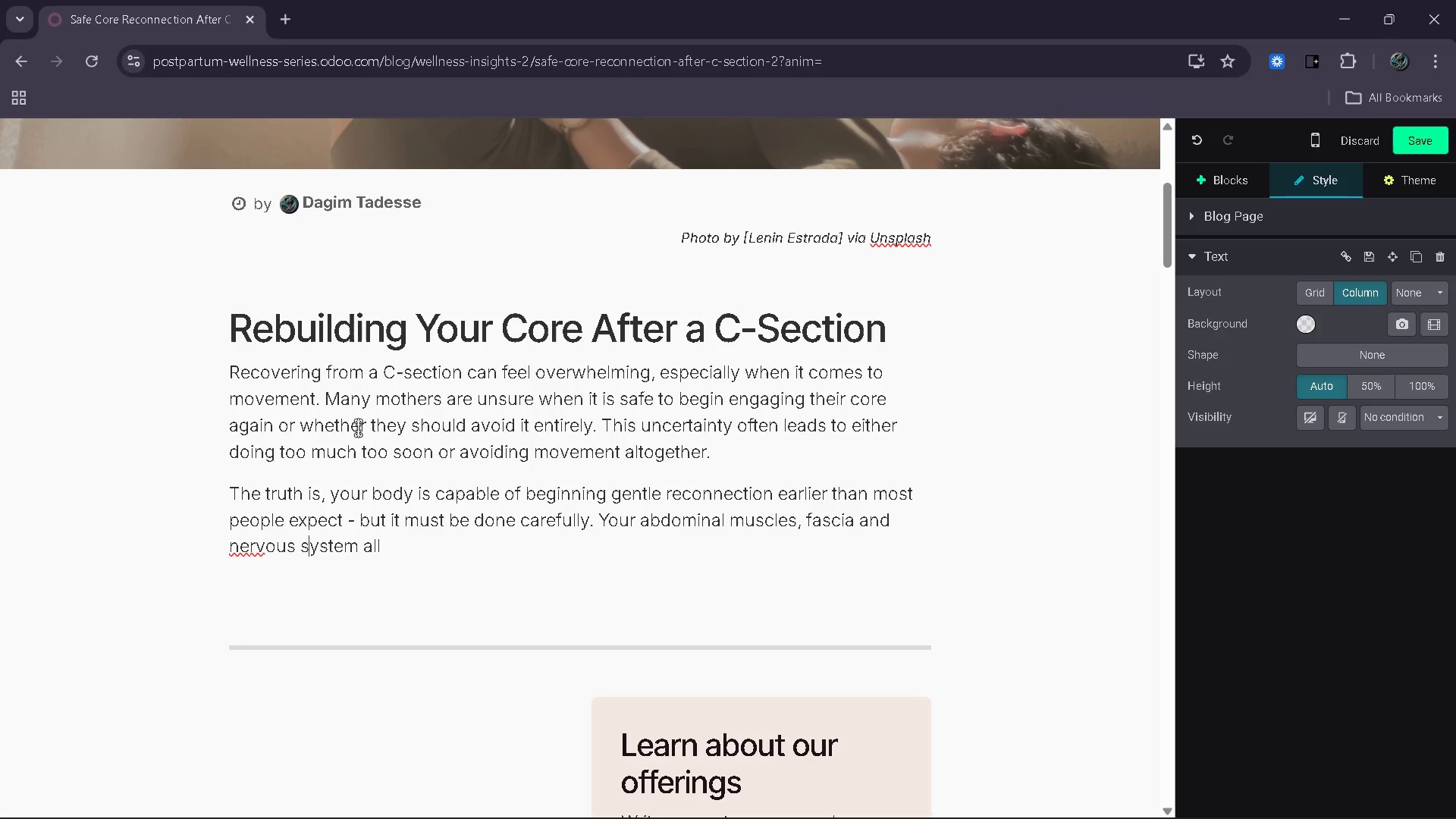 
key(ArrowRight)
 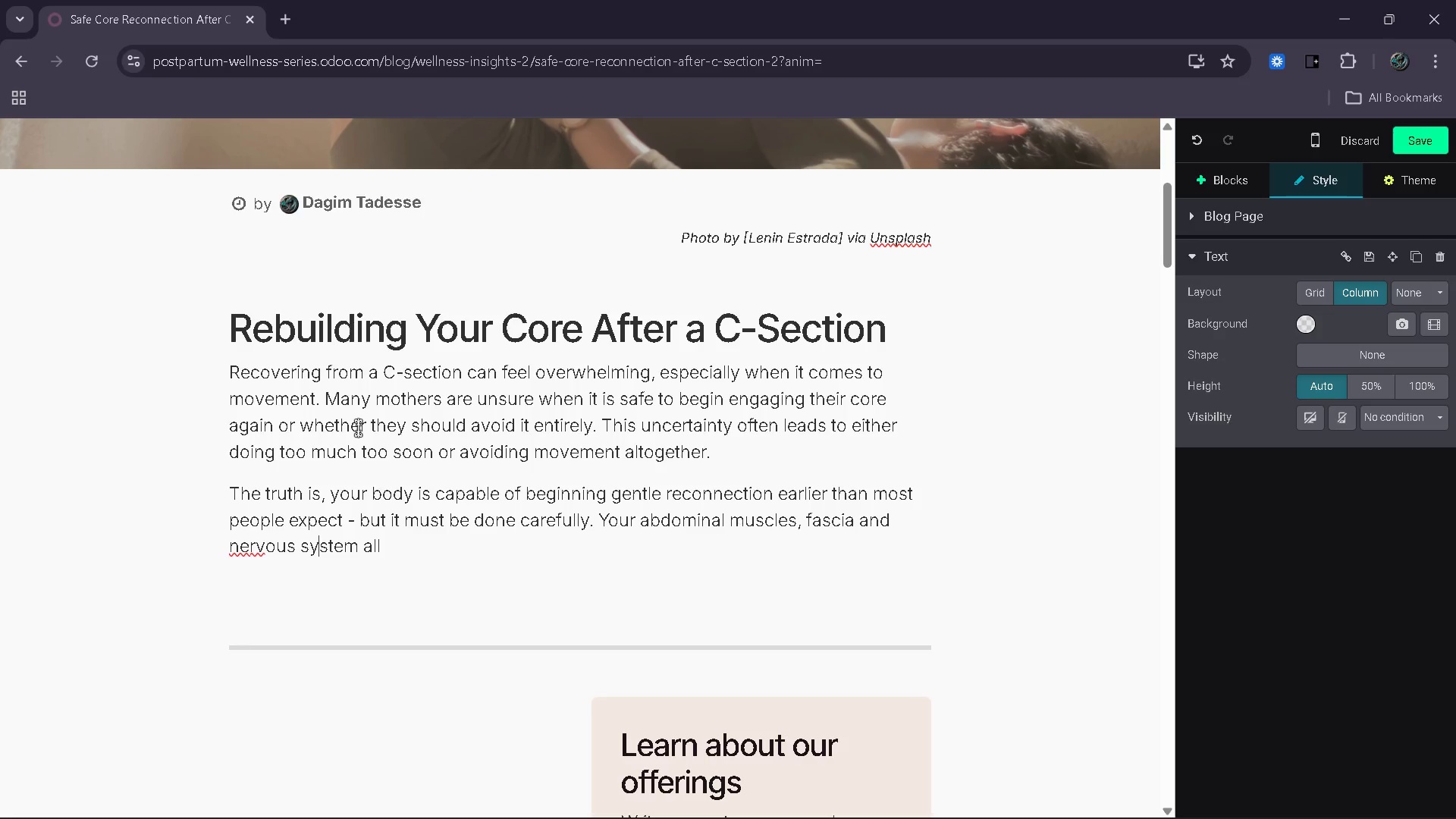 
key(ArrowRight)
 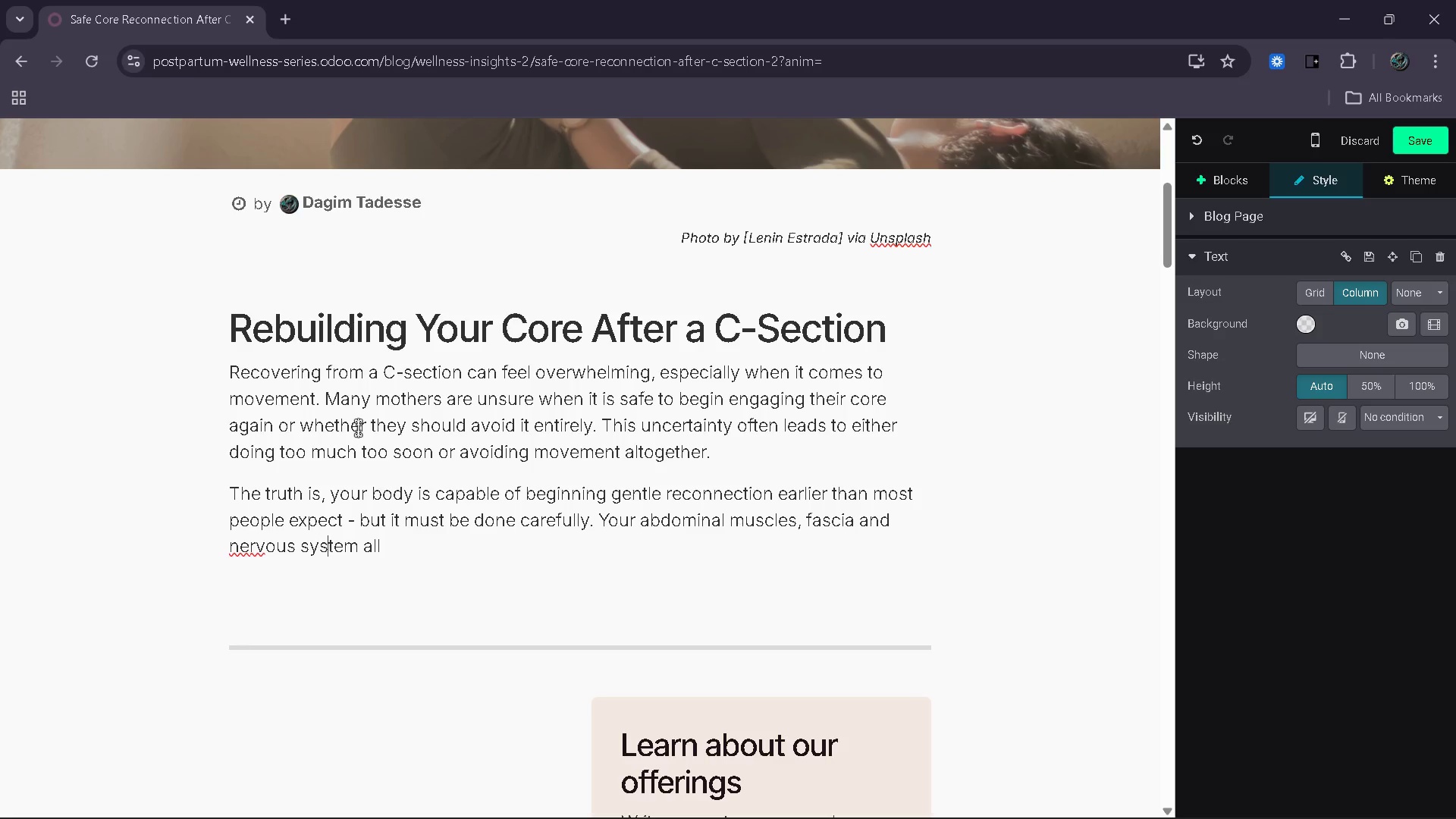 
key(ArrowRight)
 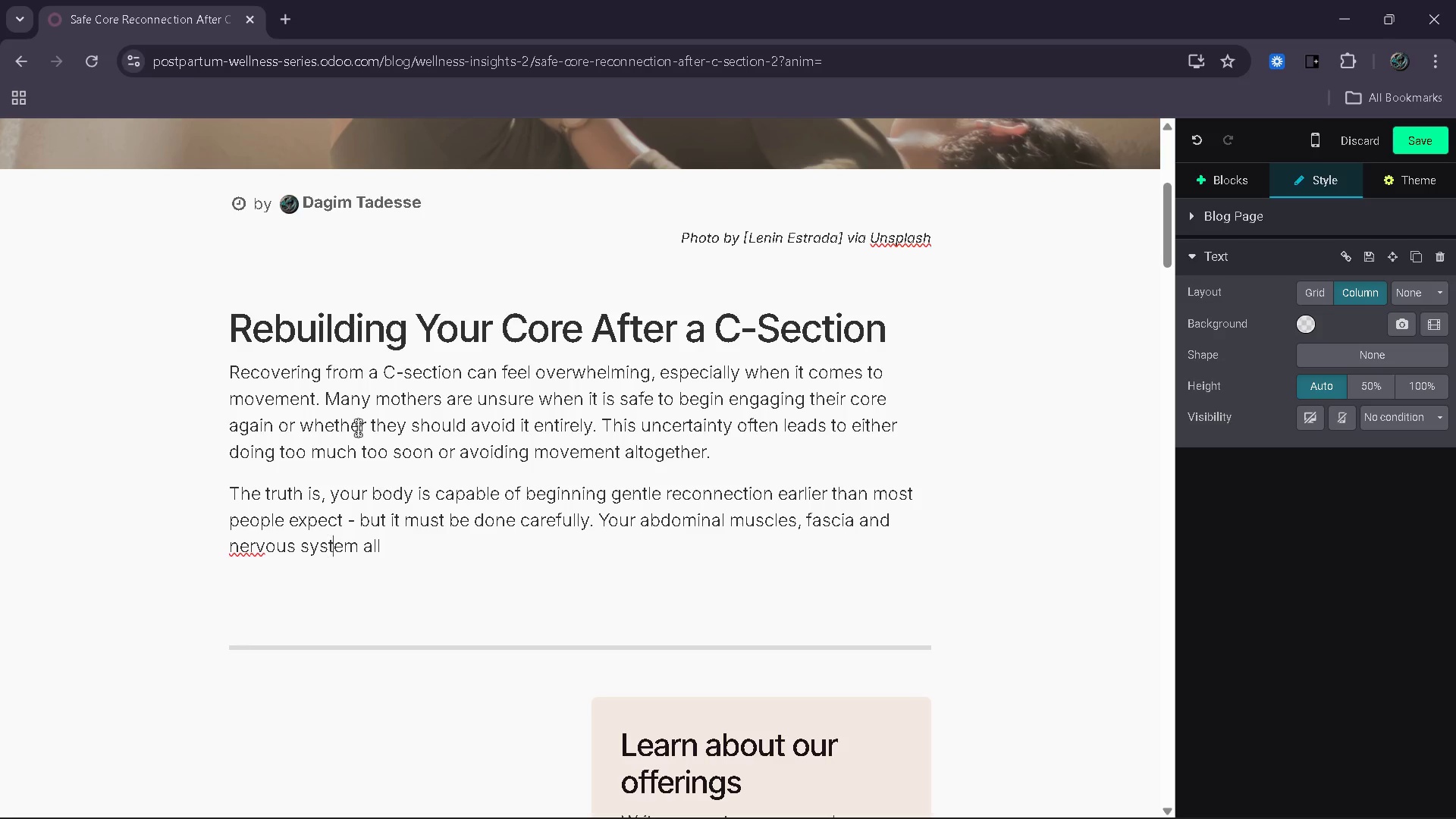 
key(ArrowRight)
 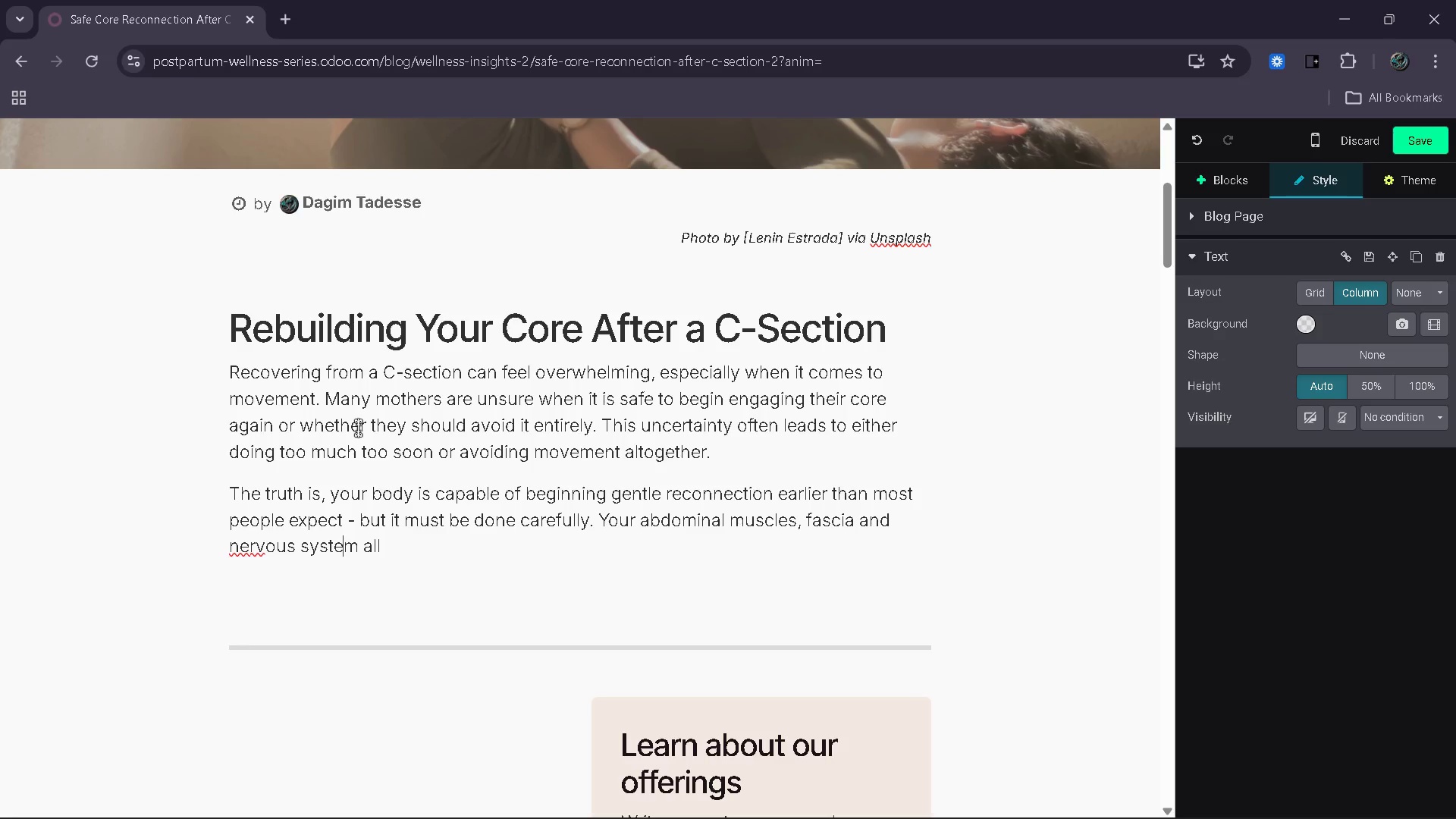 
key(ArrowRight)
 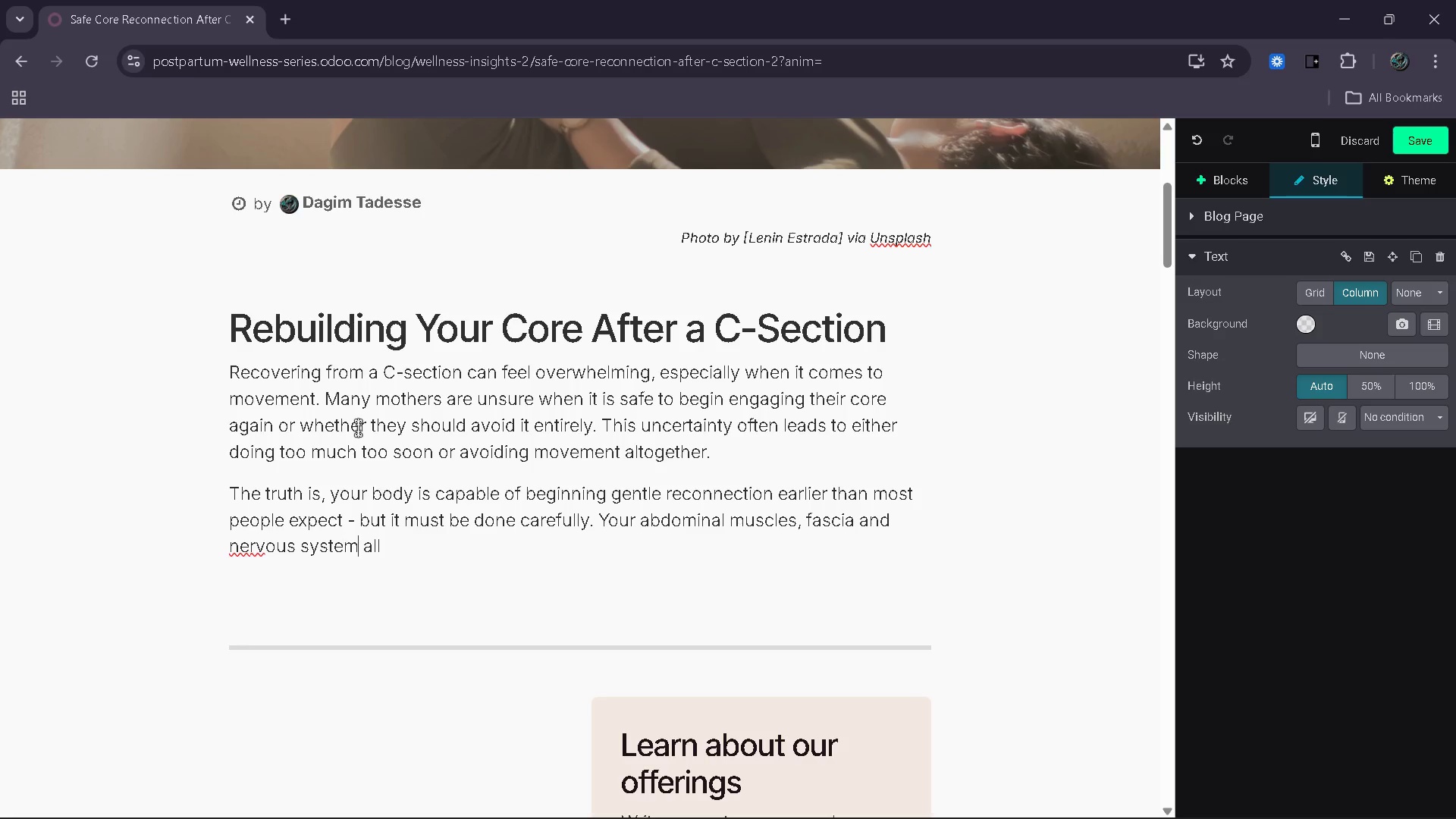 
key(ArrowRight)
 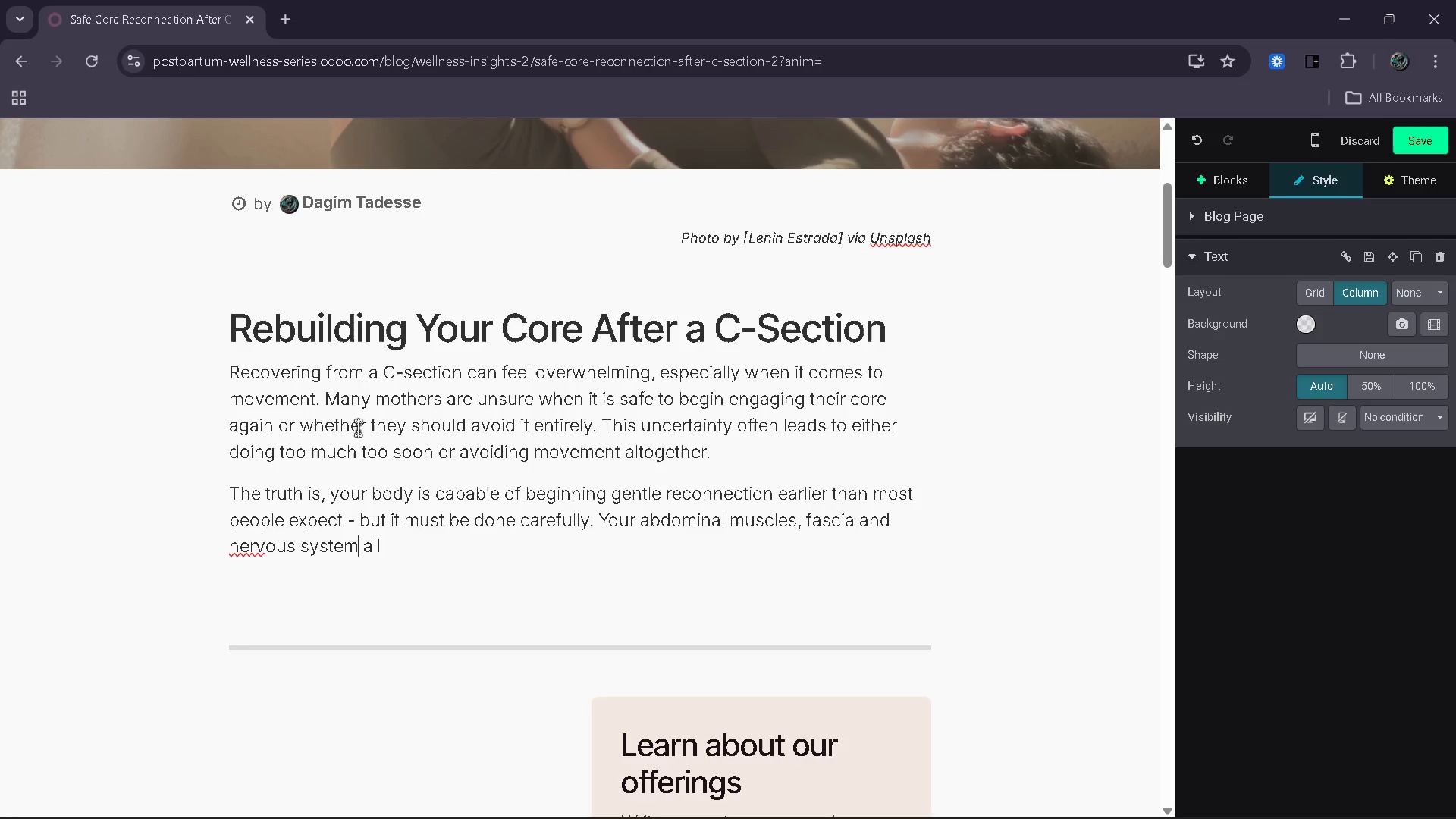 
key(ArrowRight)
 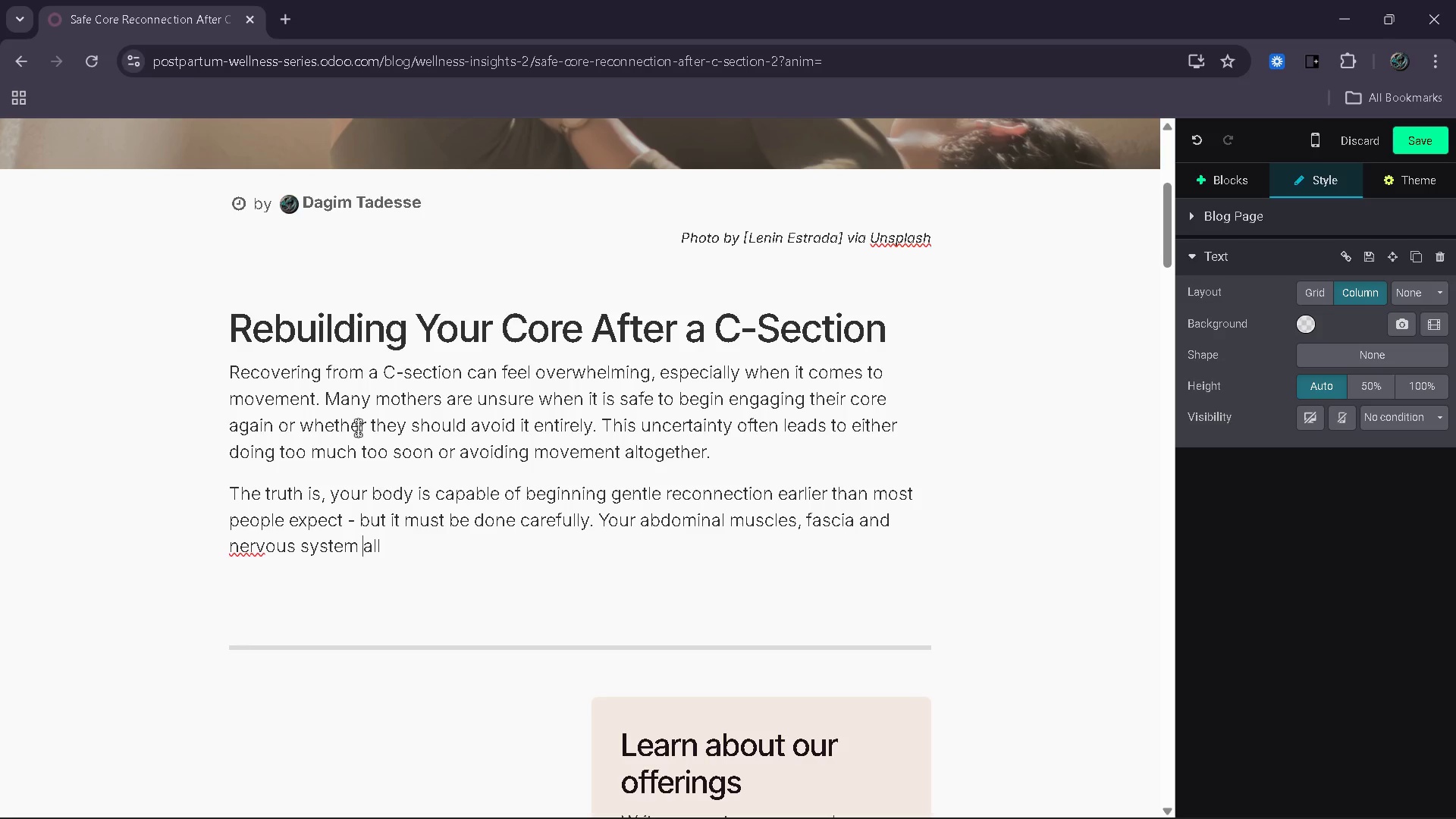 
key(ArrowRight)
 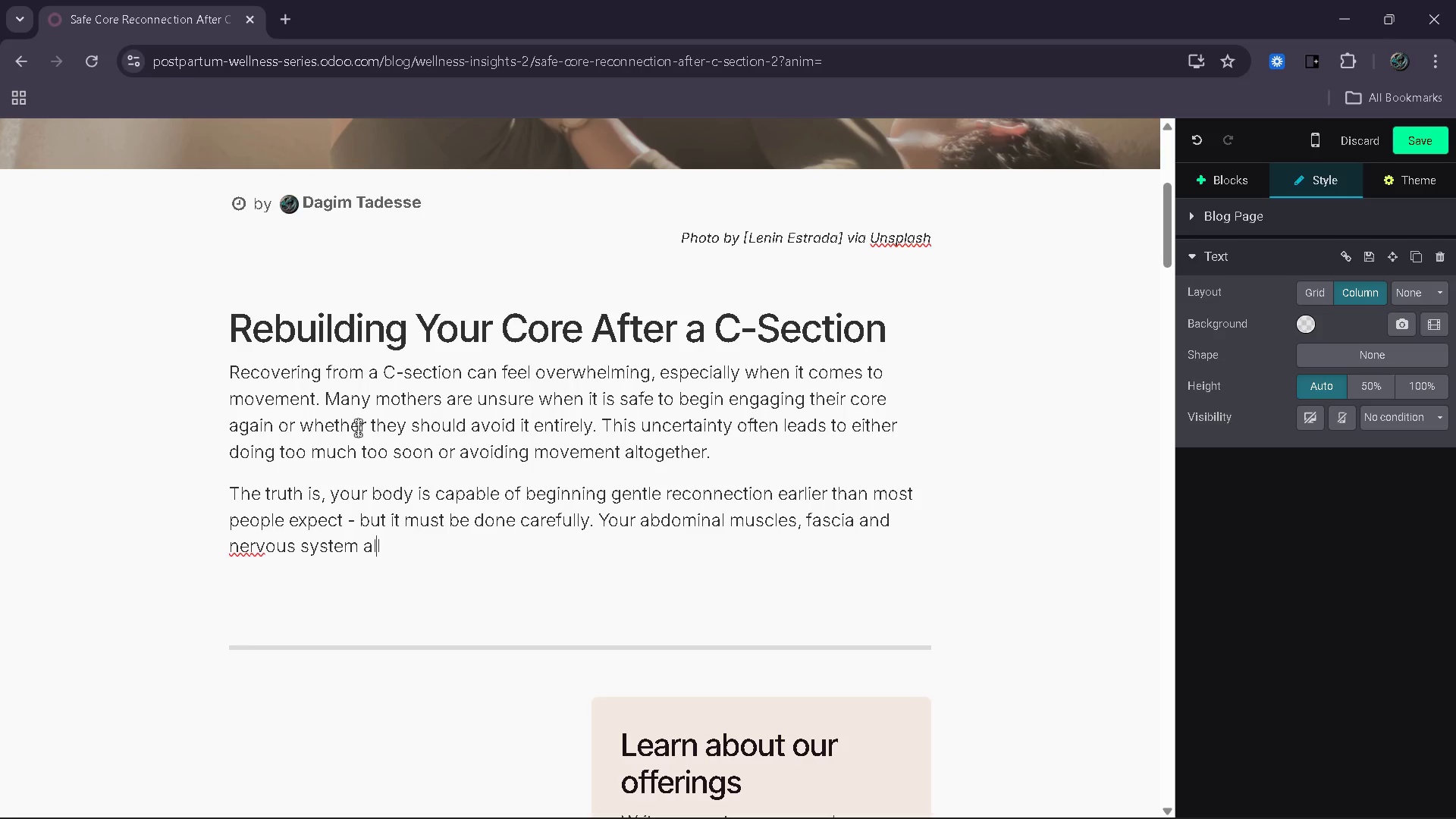 
key(ArrowRight)
 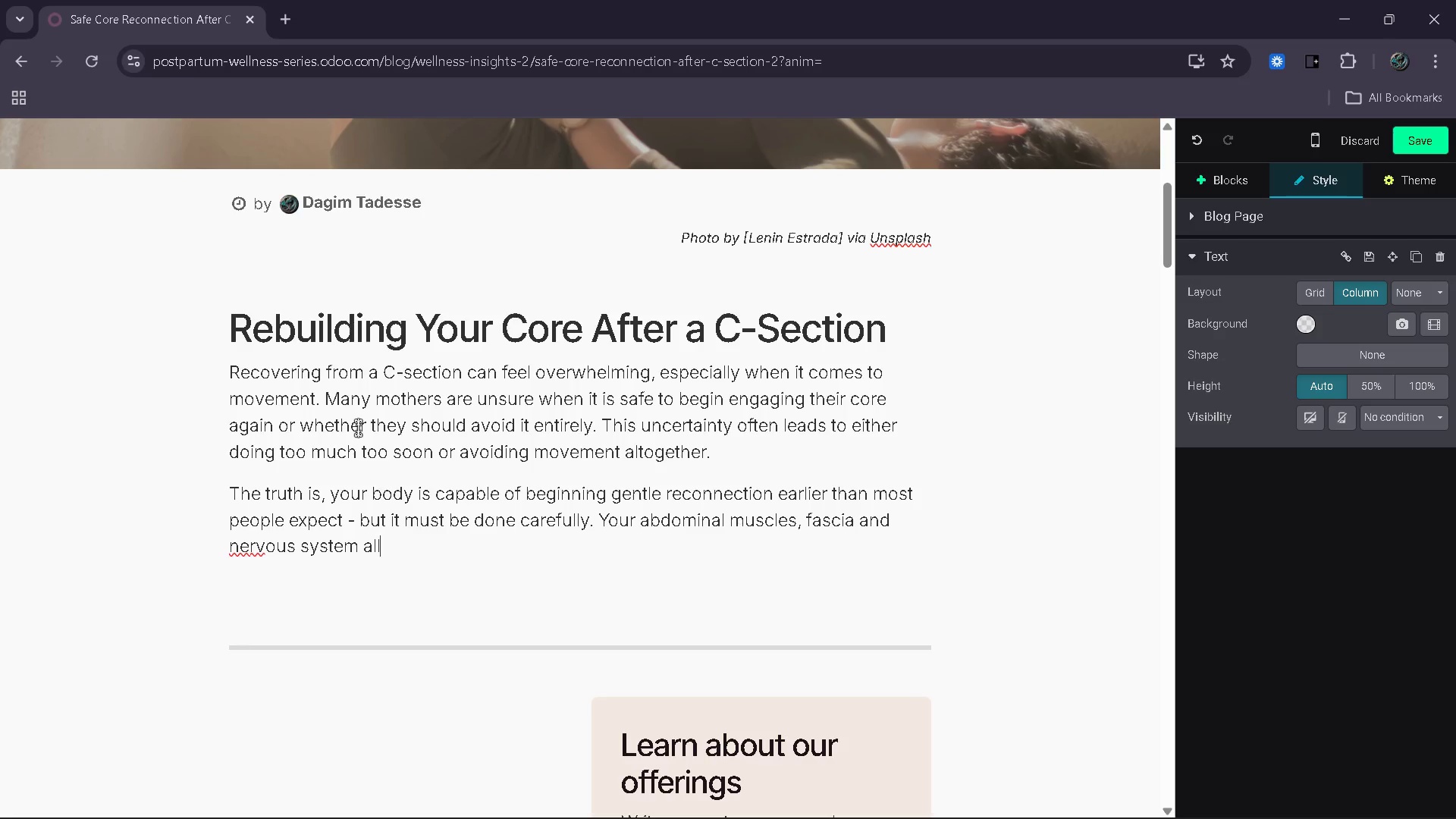 
key(ArrowRight)
 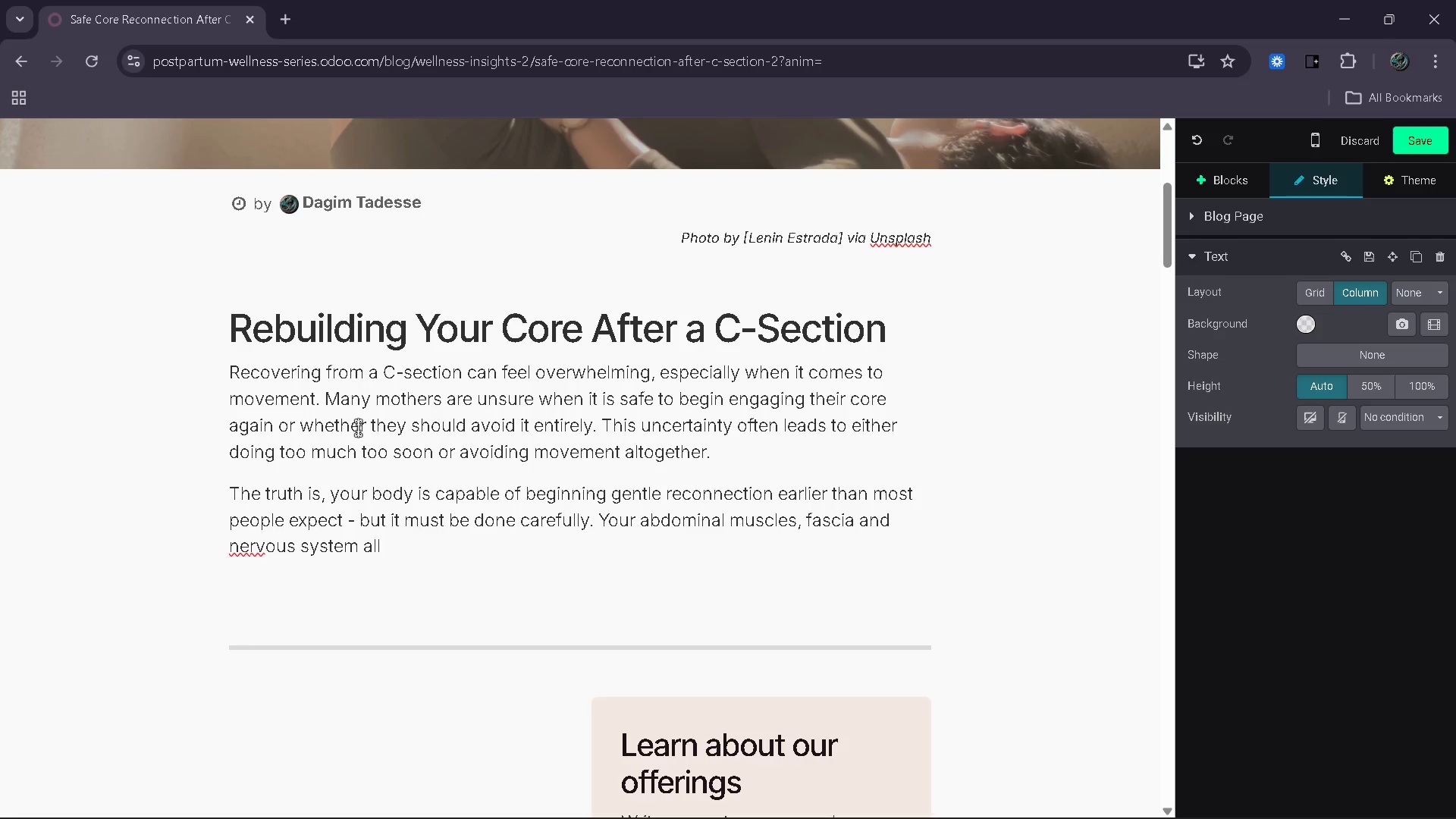 
key(ArrowDown)
 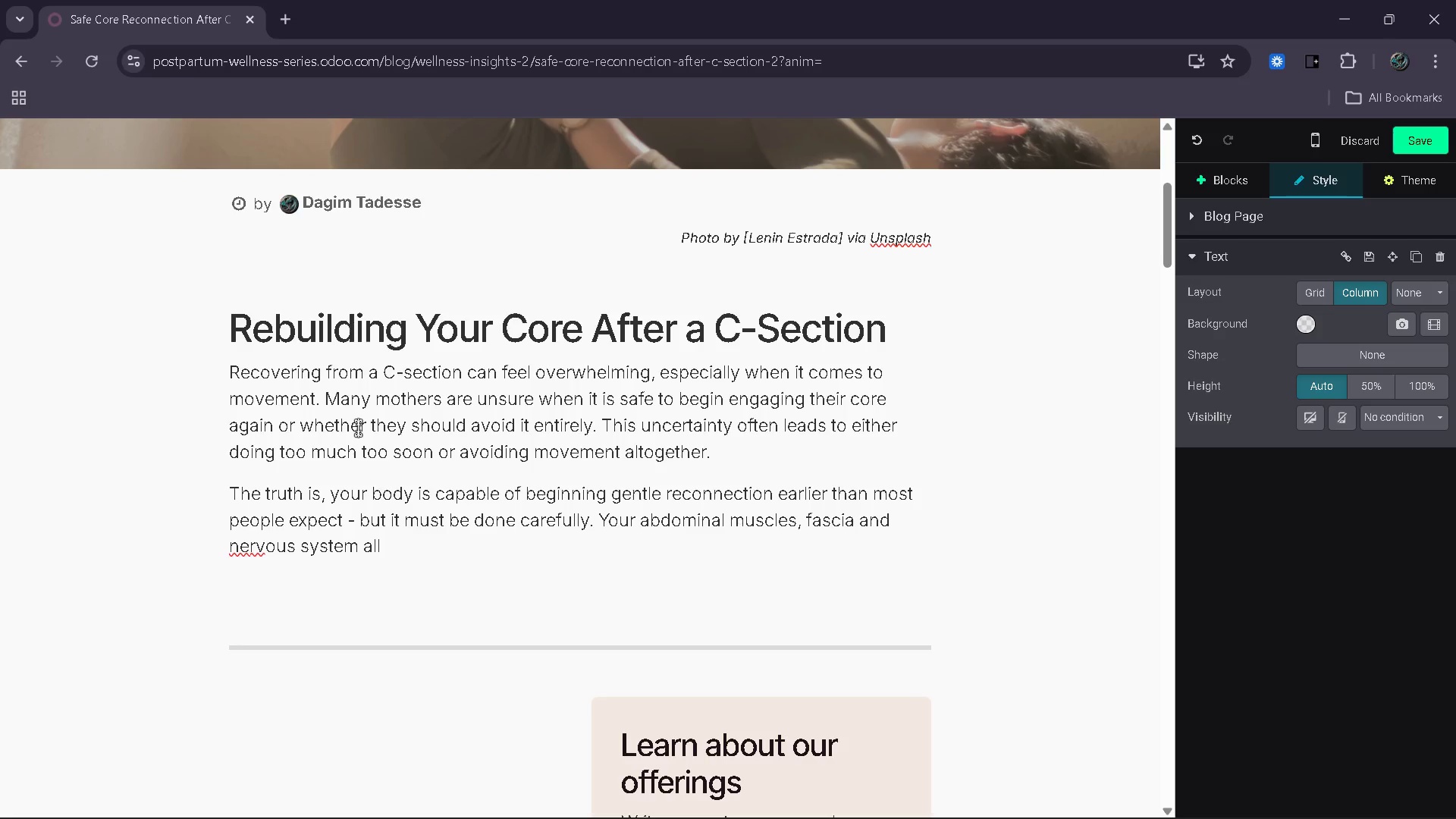 
key(ArrowLeft)
 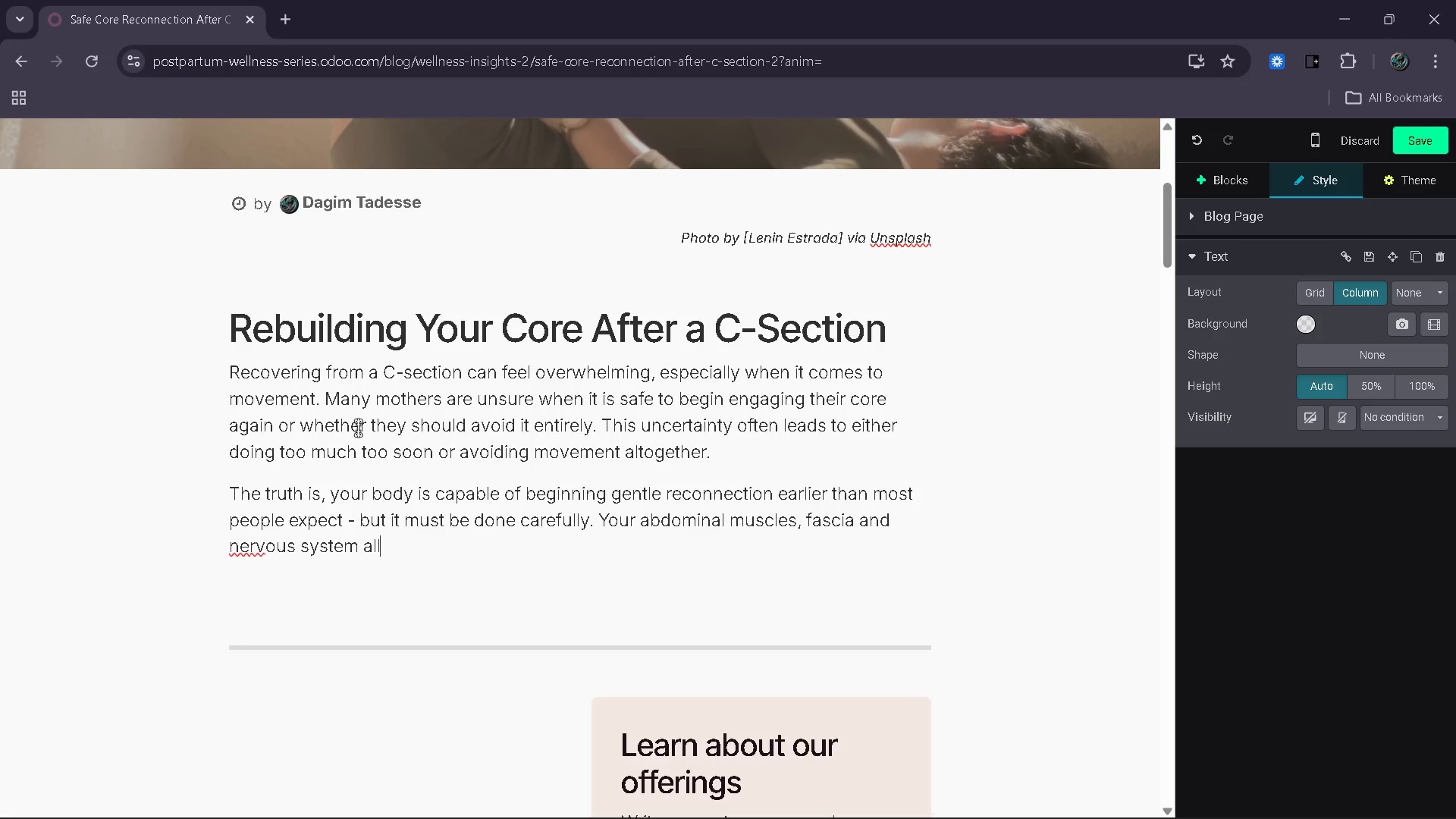 
type( system all need time to coordinate again after surgery/)
key(Backspace)
type(. )
 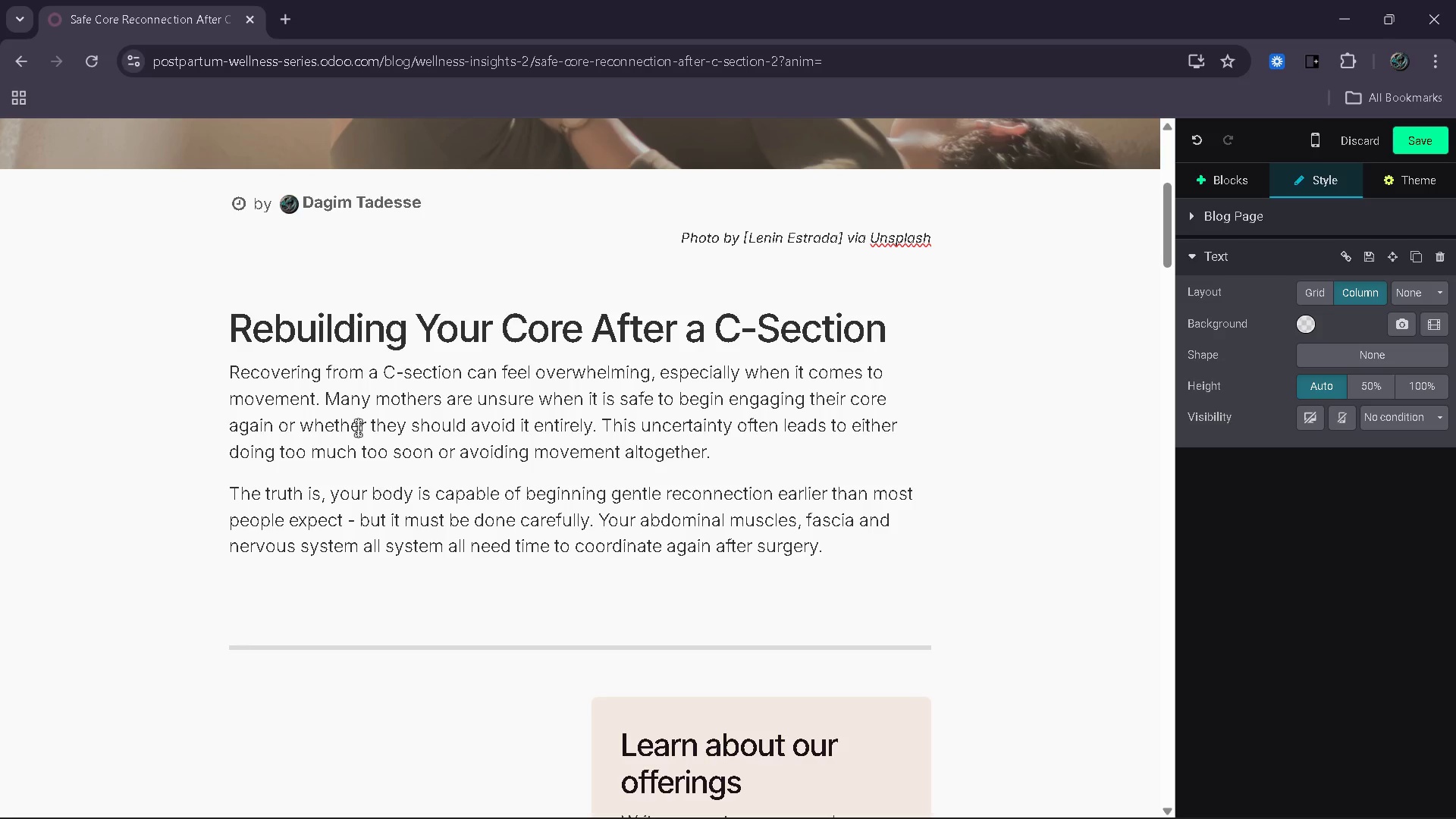 
type( The f)
key(Backspace)
type(goa is not to rush into strength training )
key(Backspace)
type(, but to reintrodu)
key(Backspace)
key(Backspace)
type(duce awareness and control.)
 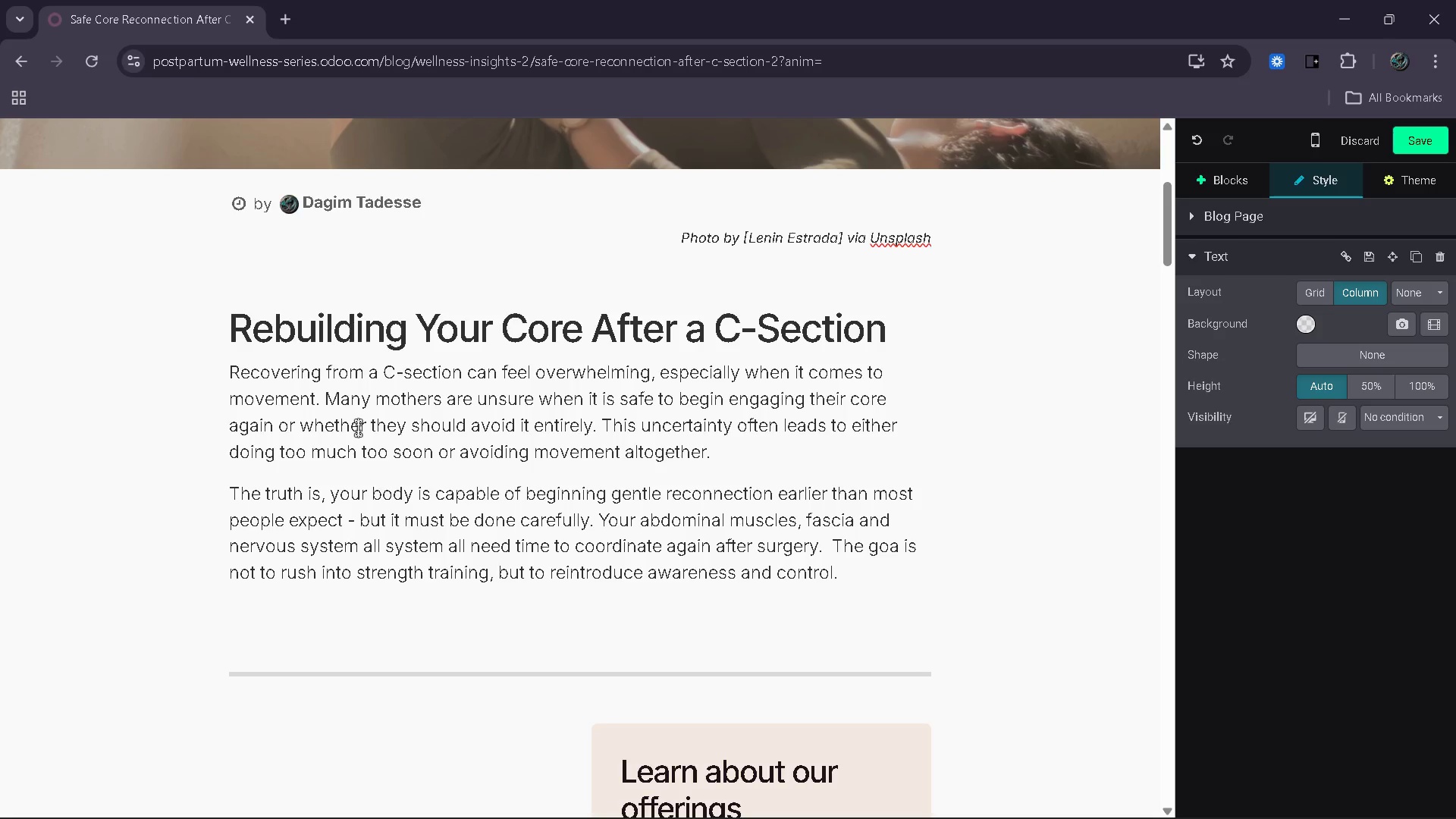 
key(ArrowUp)
 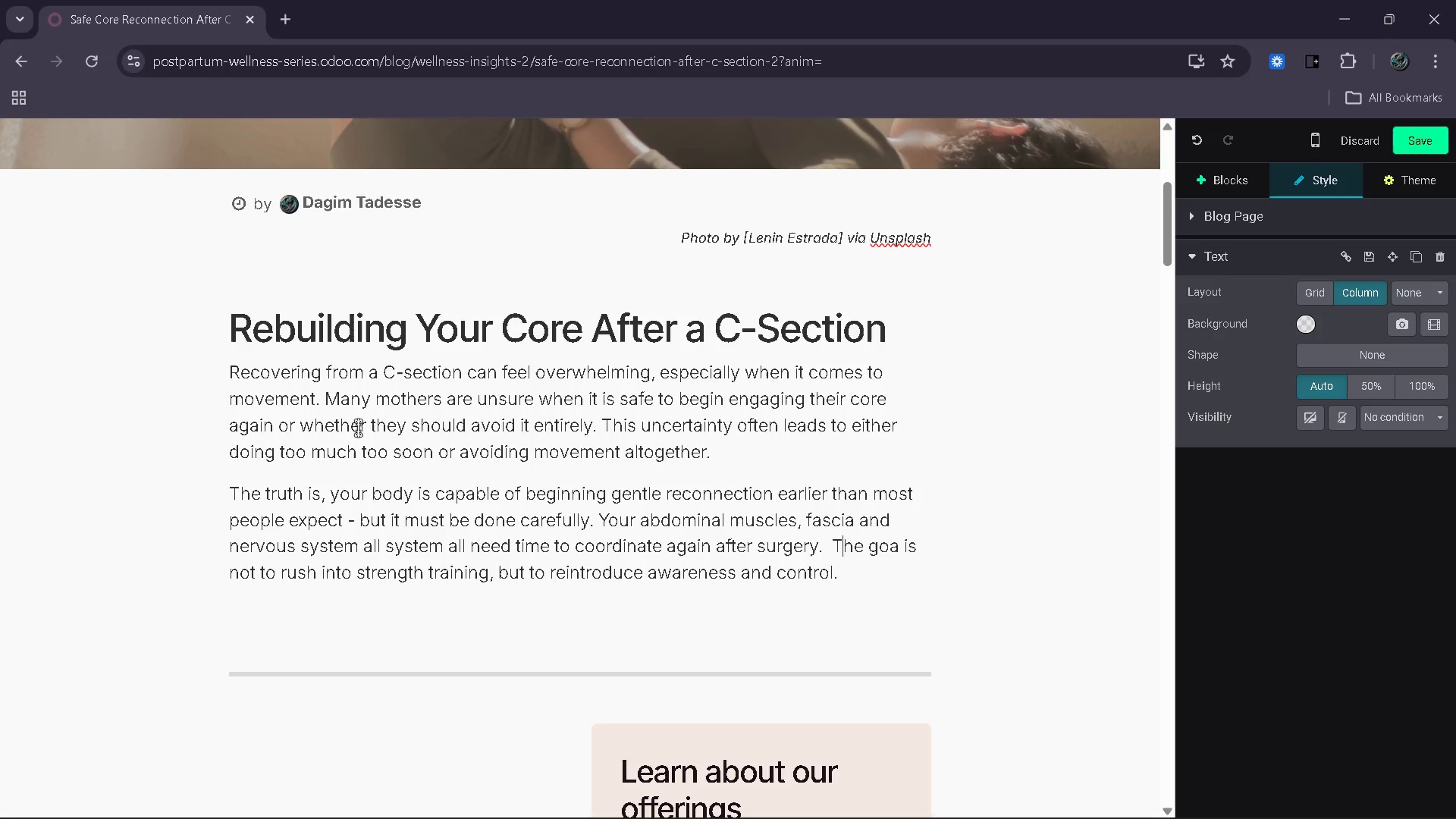 
key(ArrowRight)
 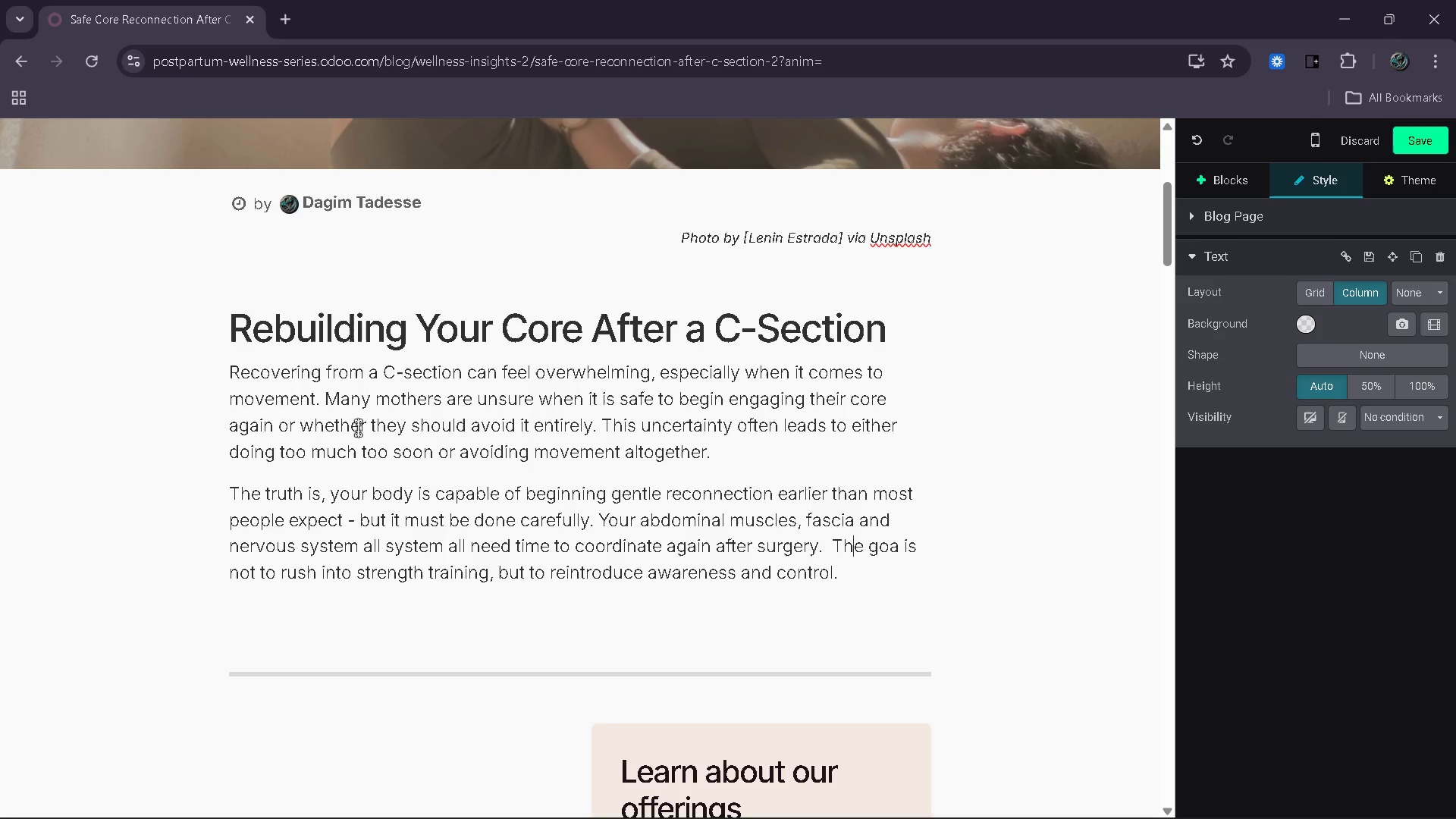 
key(ArrowRight)
 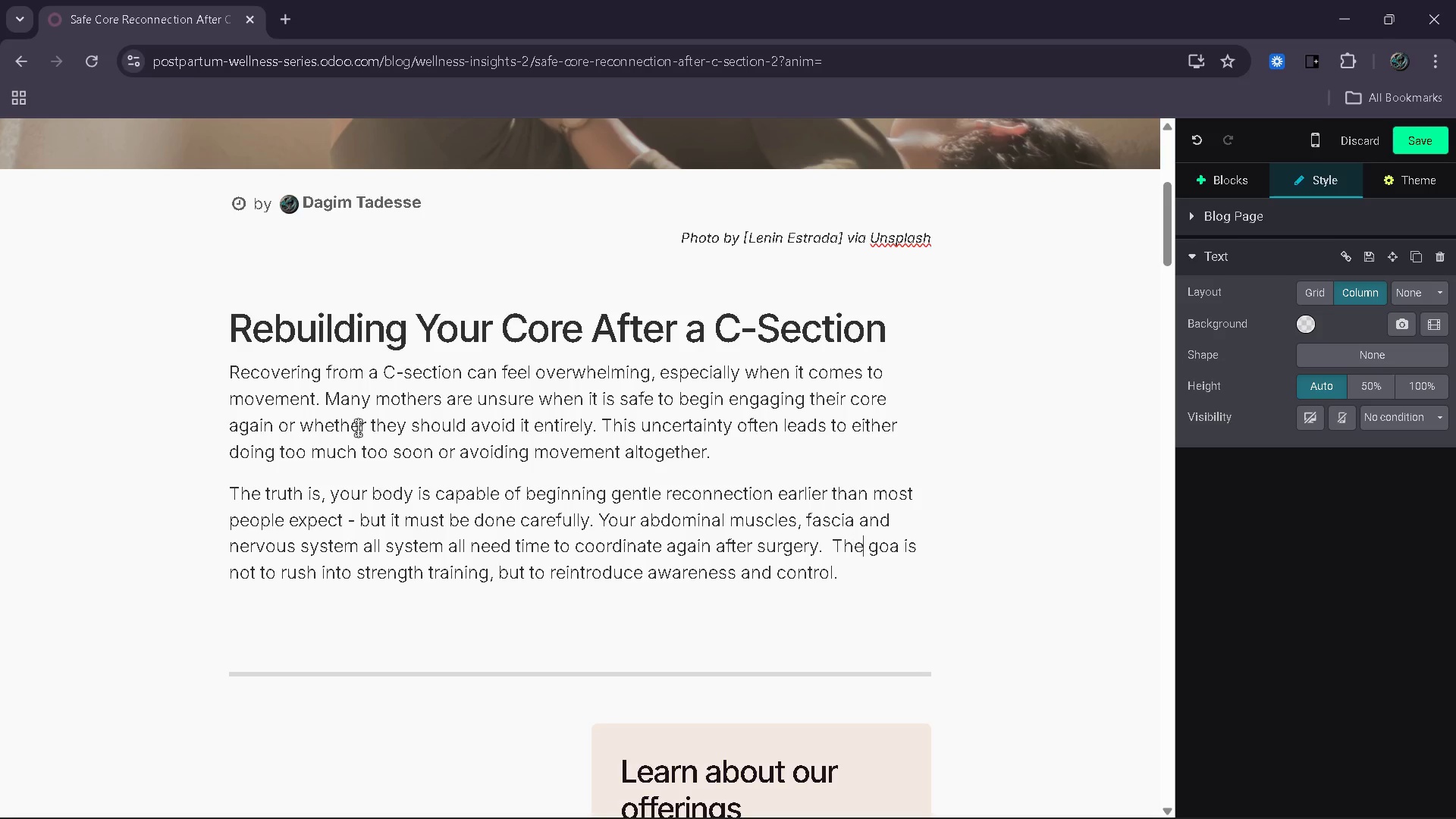 
key(ArrowRight)
 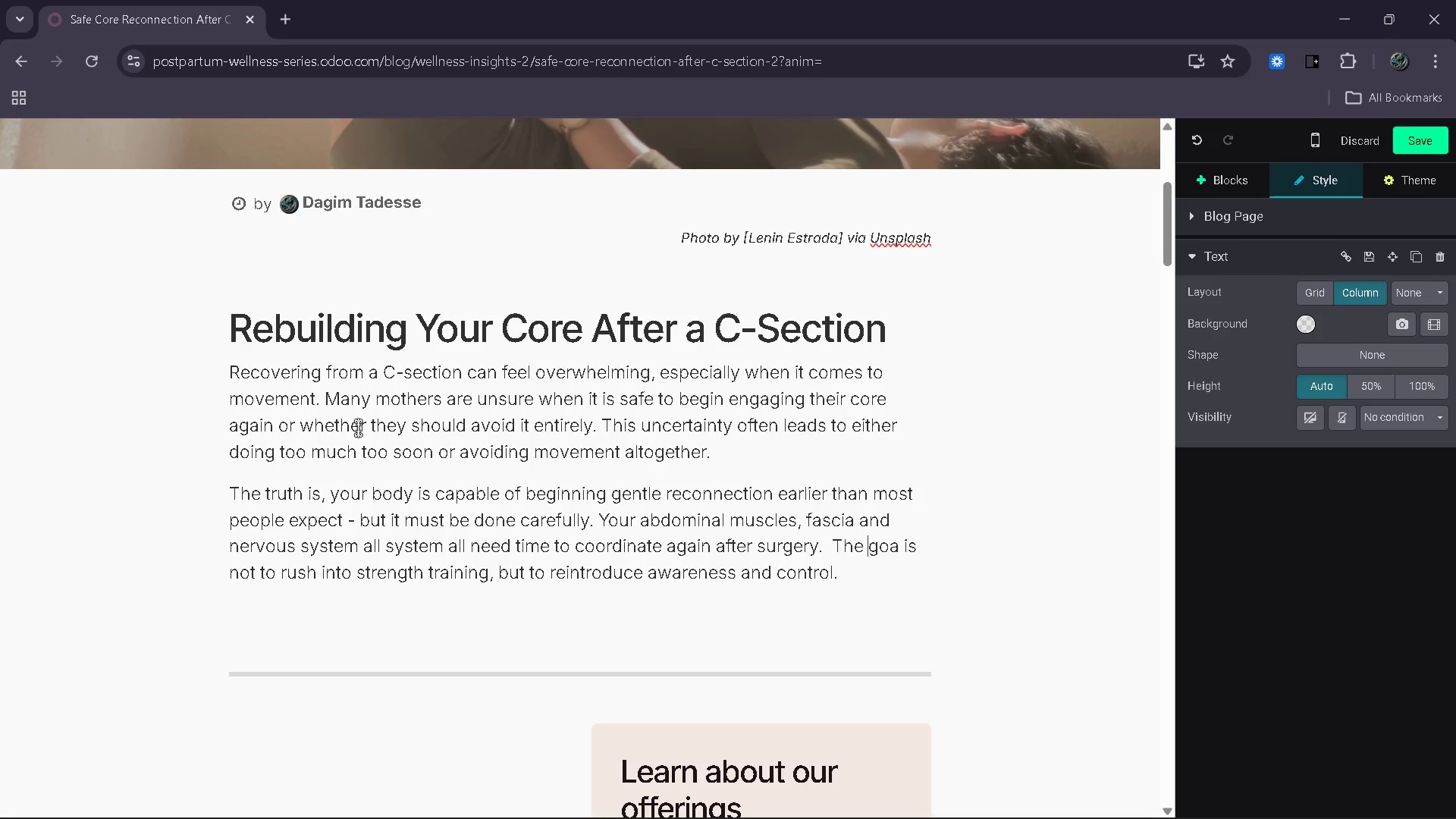 
key(ArrowRight)
 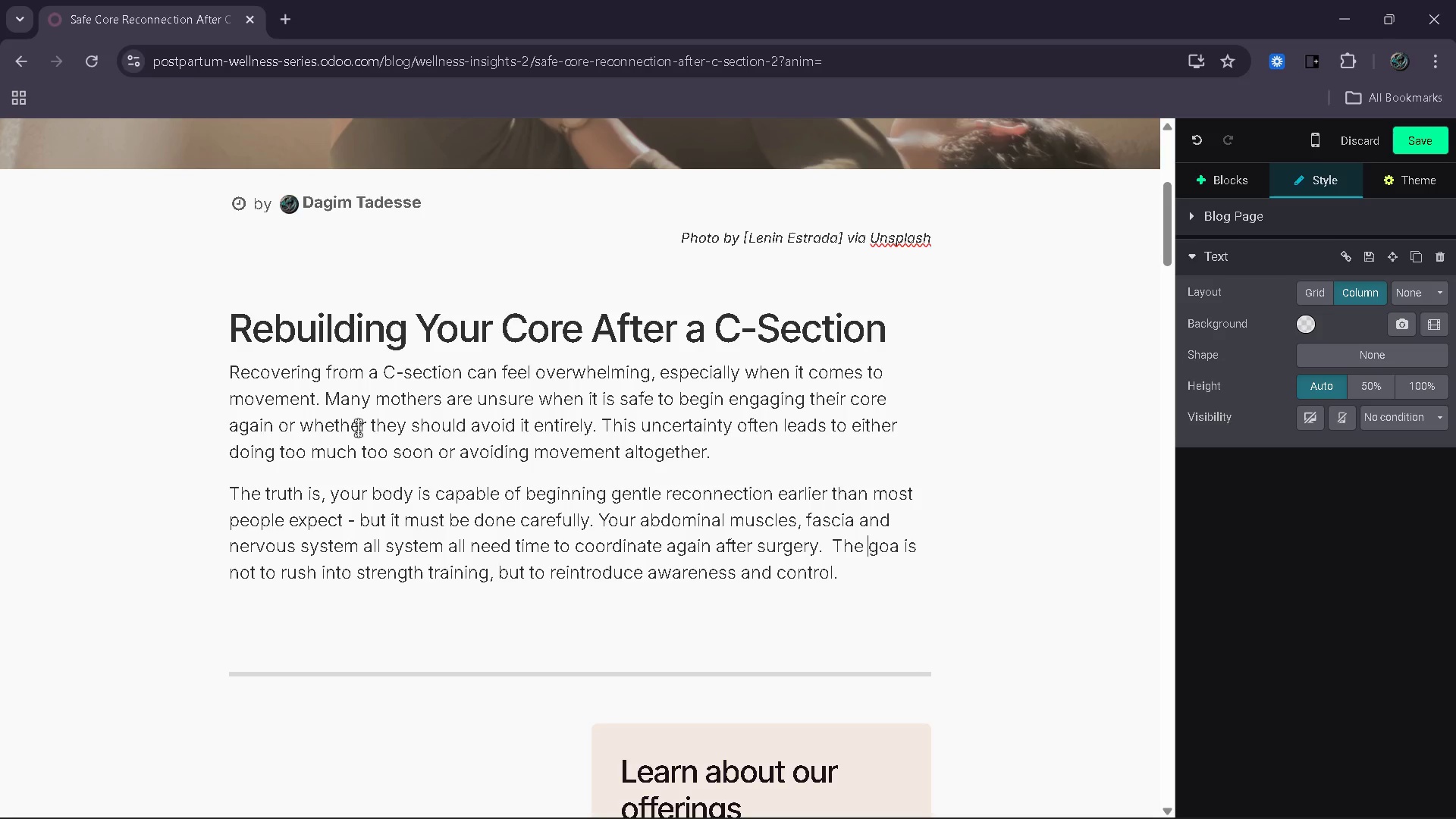 
key(ArrowRight)
 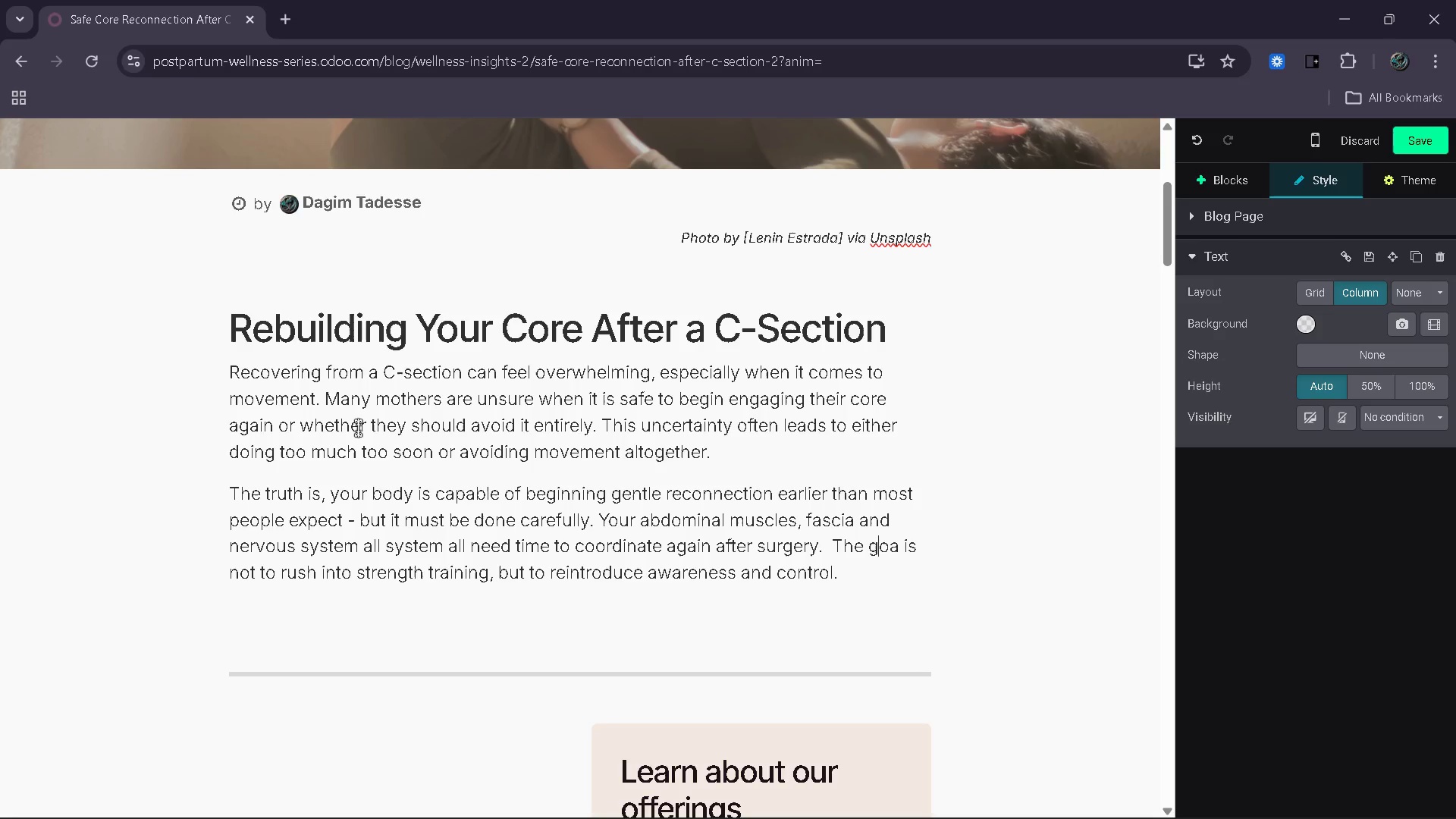 
key(ArrowRight)
 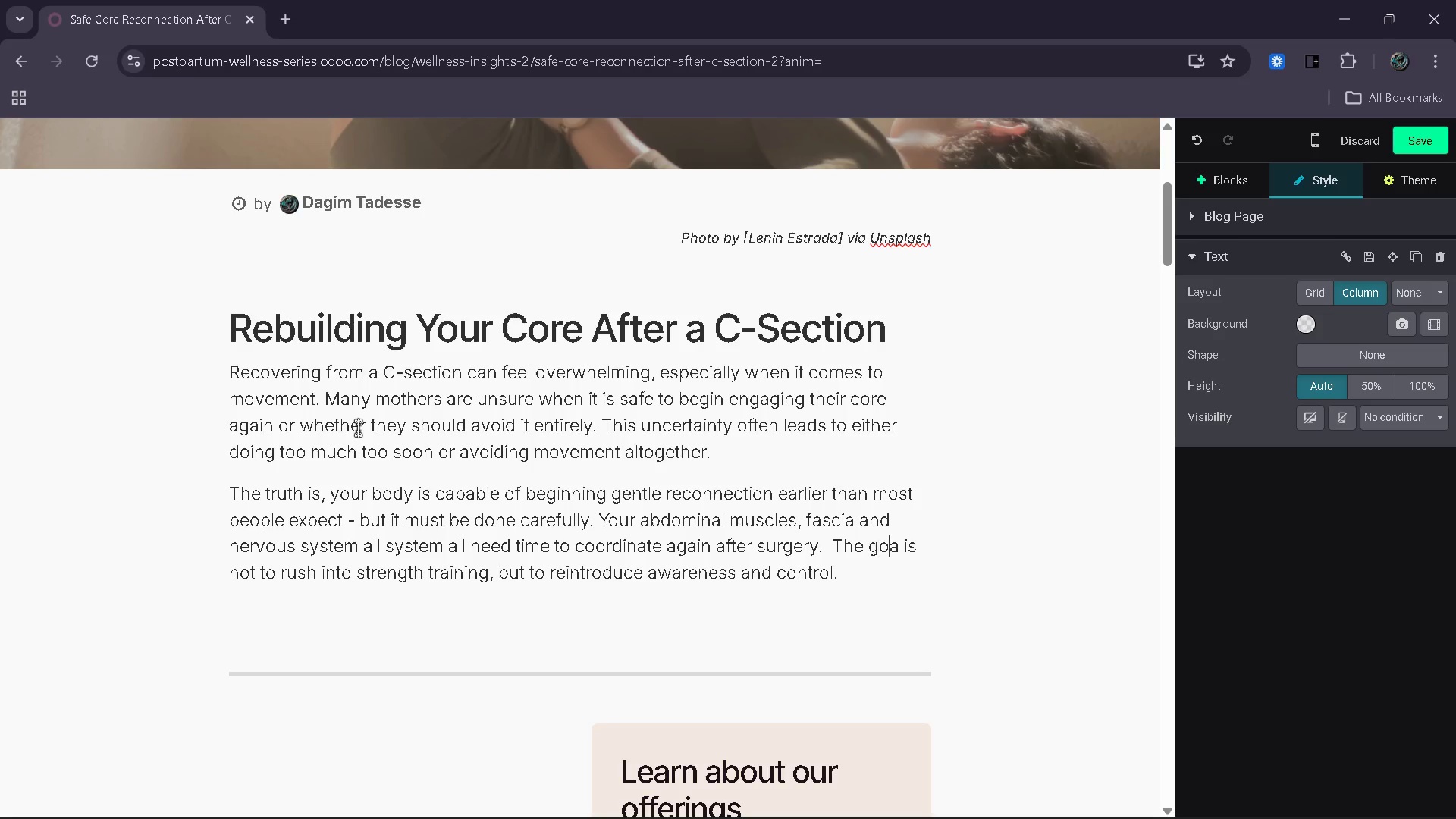 
key(ArrowRight)
 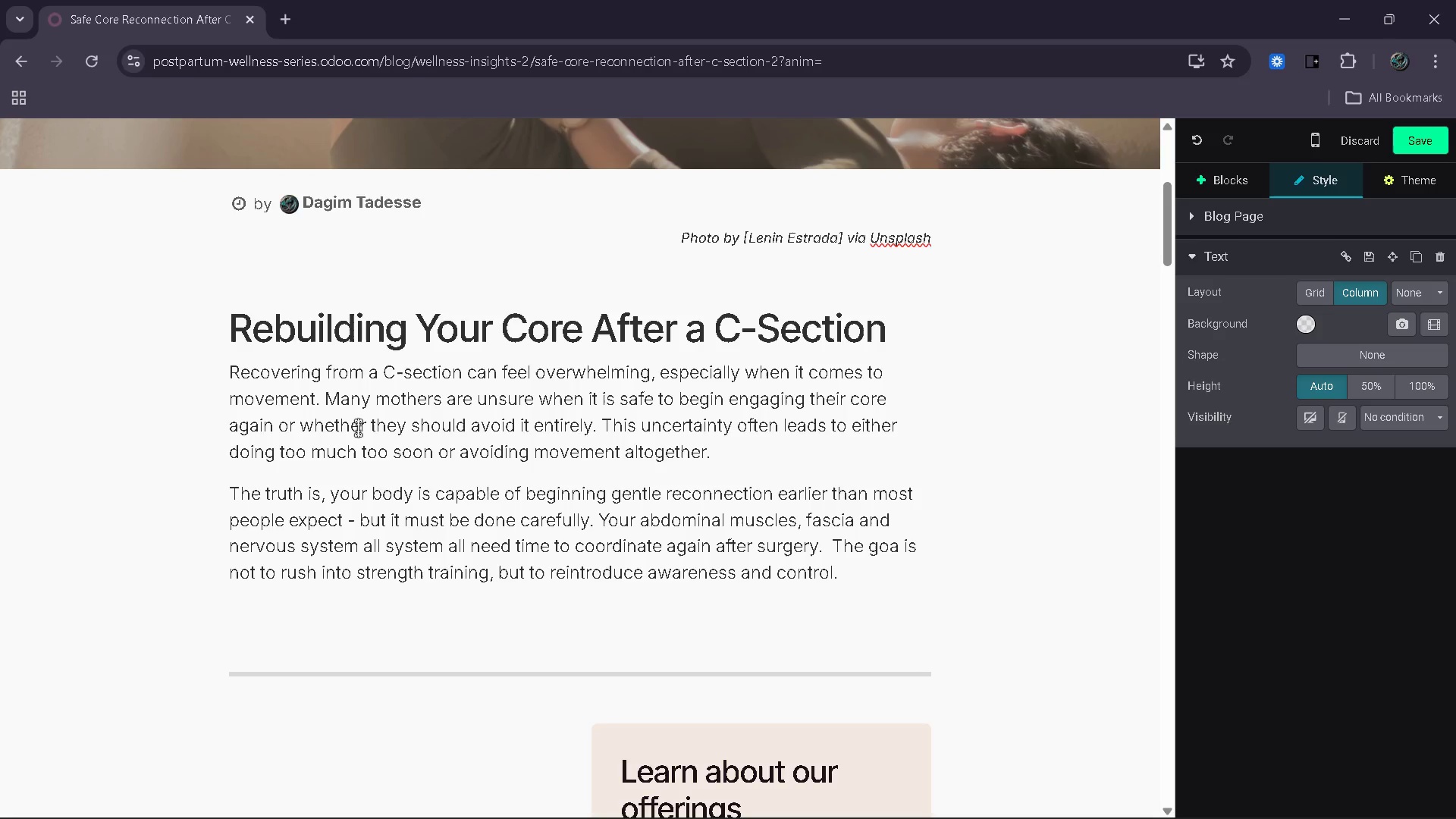 
key(L)
 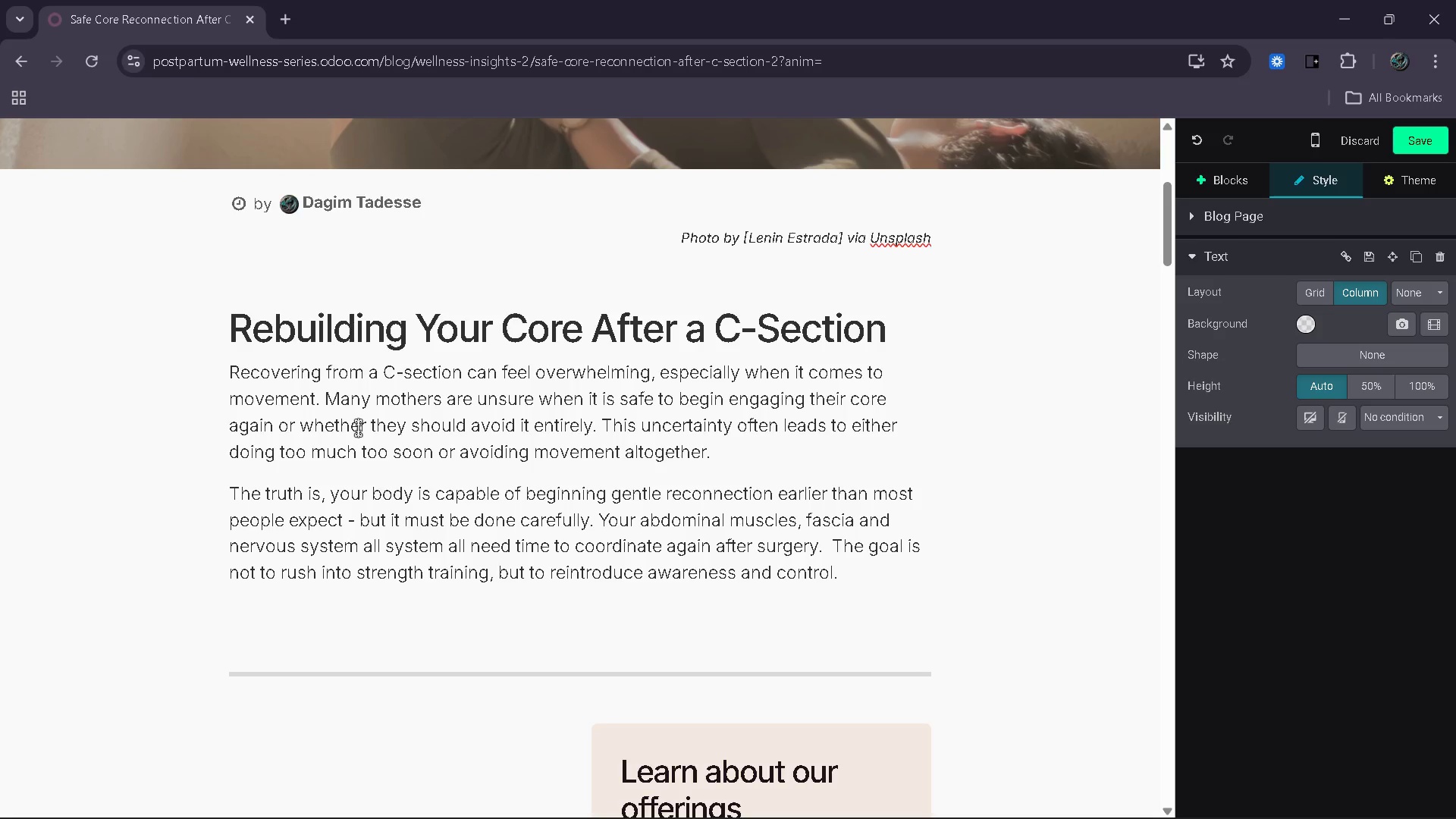 
key(ArrowDown)
 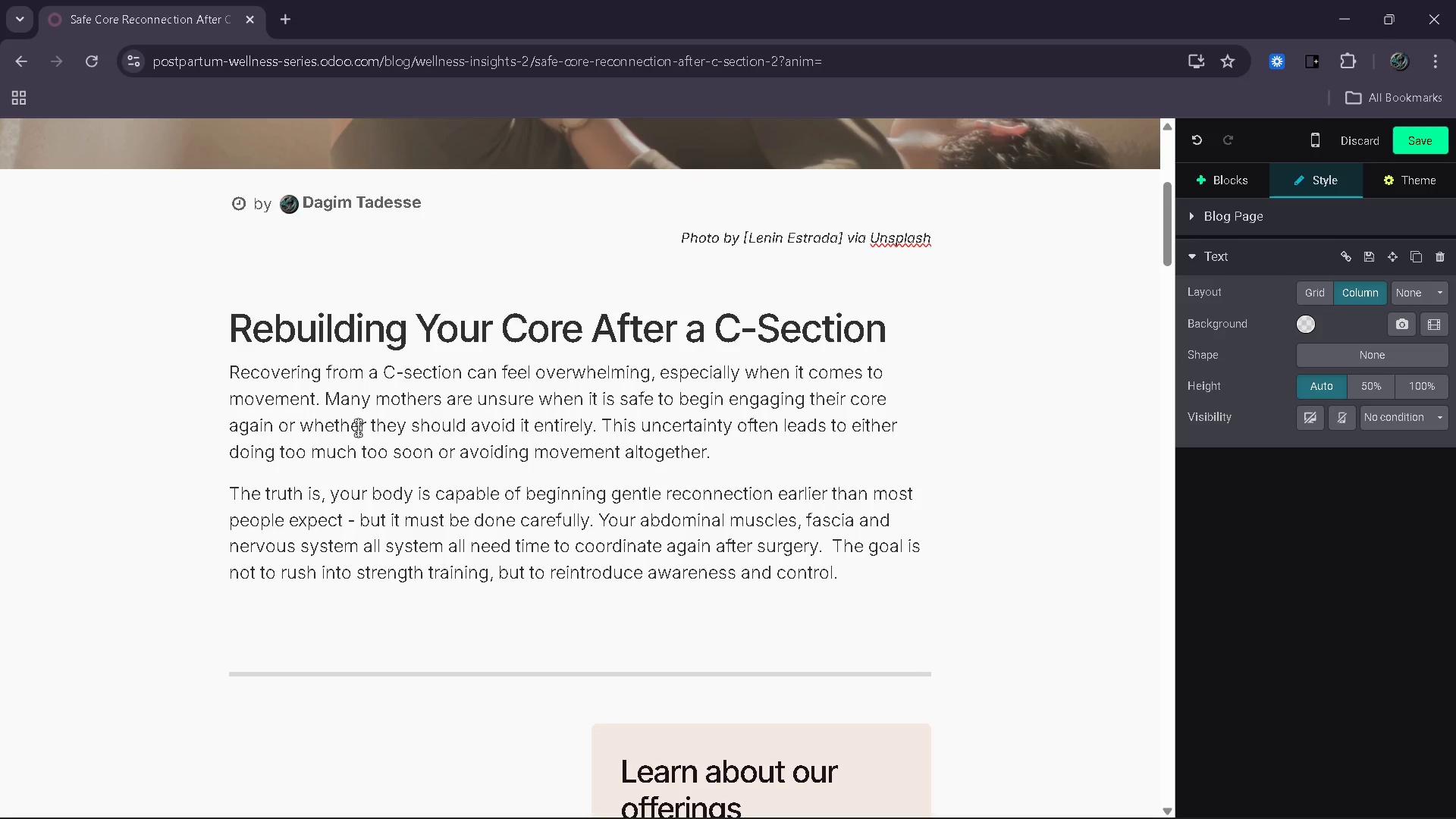 
key(ArrowDown)
 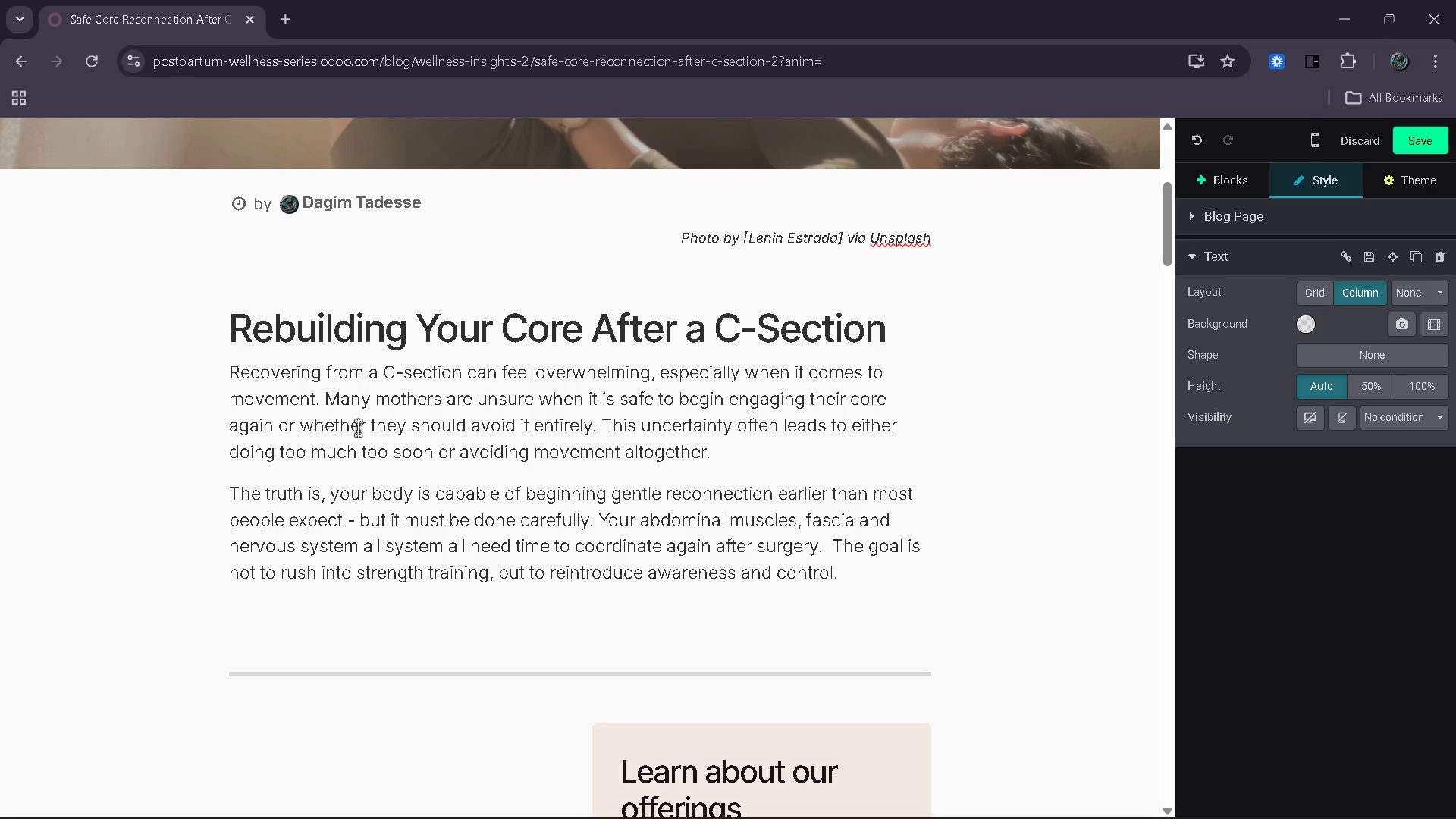 
key(ArrowUp)
 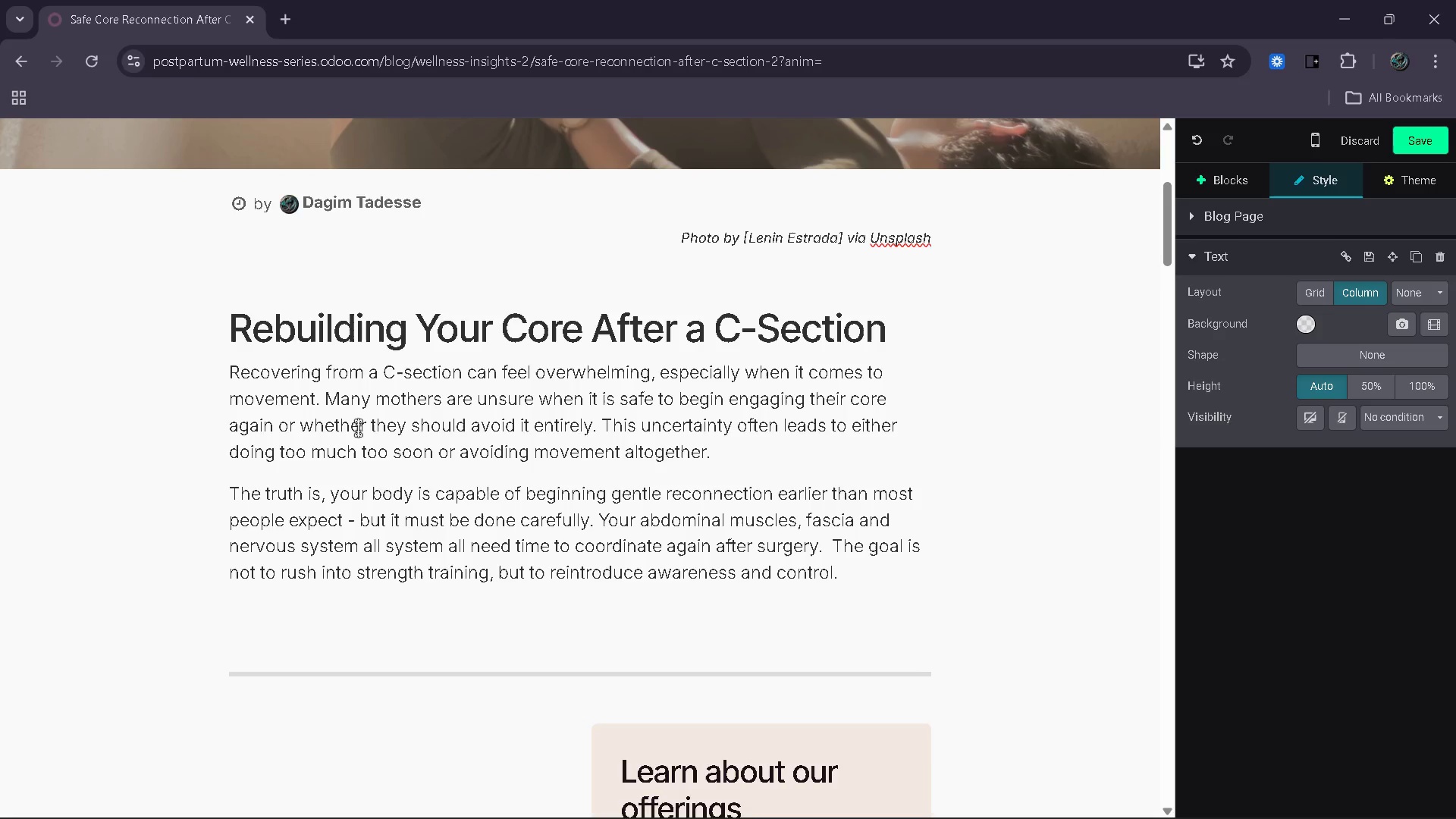 
key(Enter)
 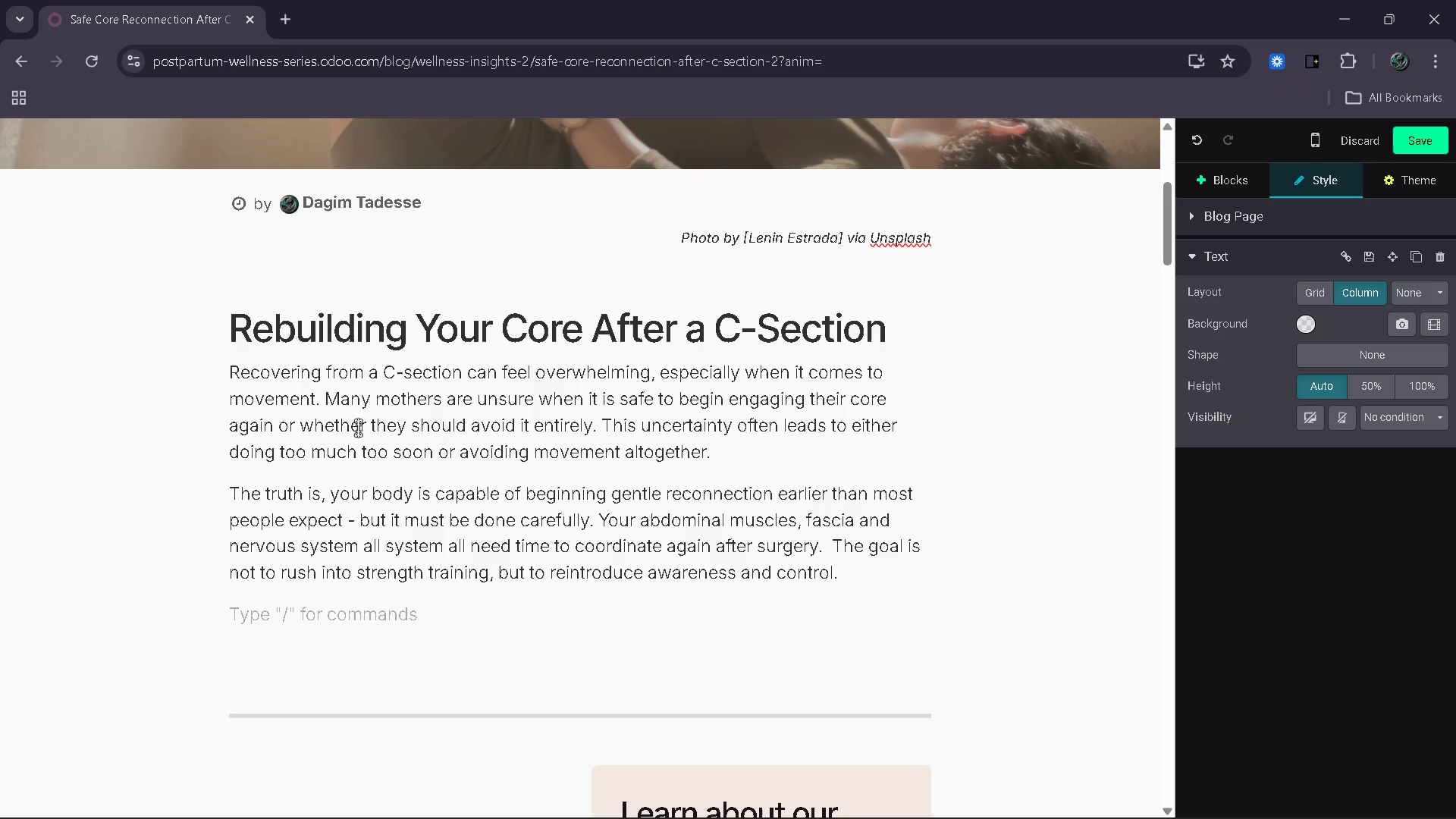 
type(By focusing on safe, guided activi)
key(Backspace)
type(ation )
key(Backspace)
type(, you can begin restoring your core in a way  that supports healing rather than )
 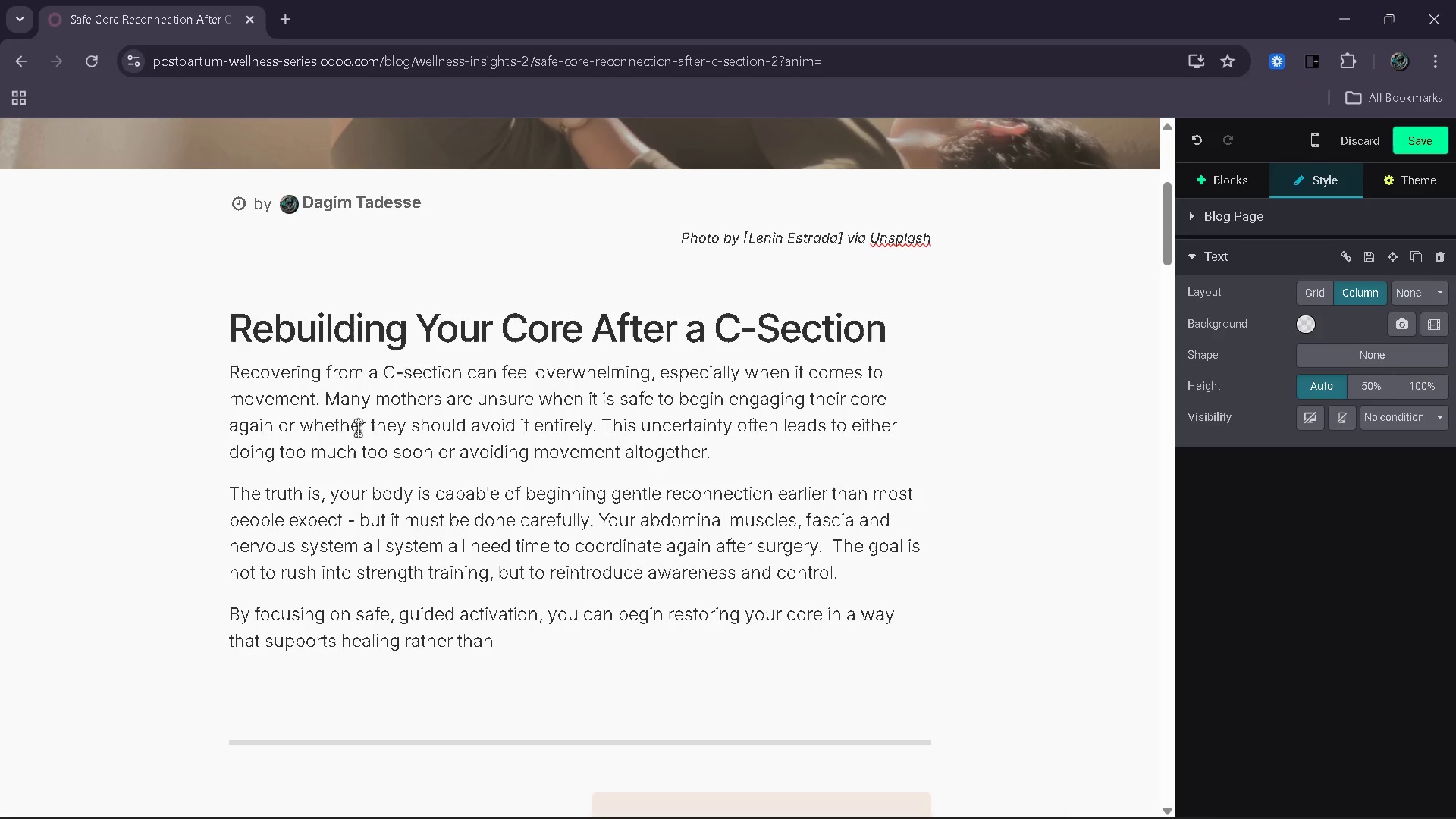 
type(disrupts it,)
key(Backspace)
type(.)
 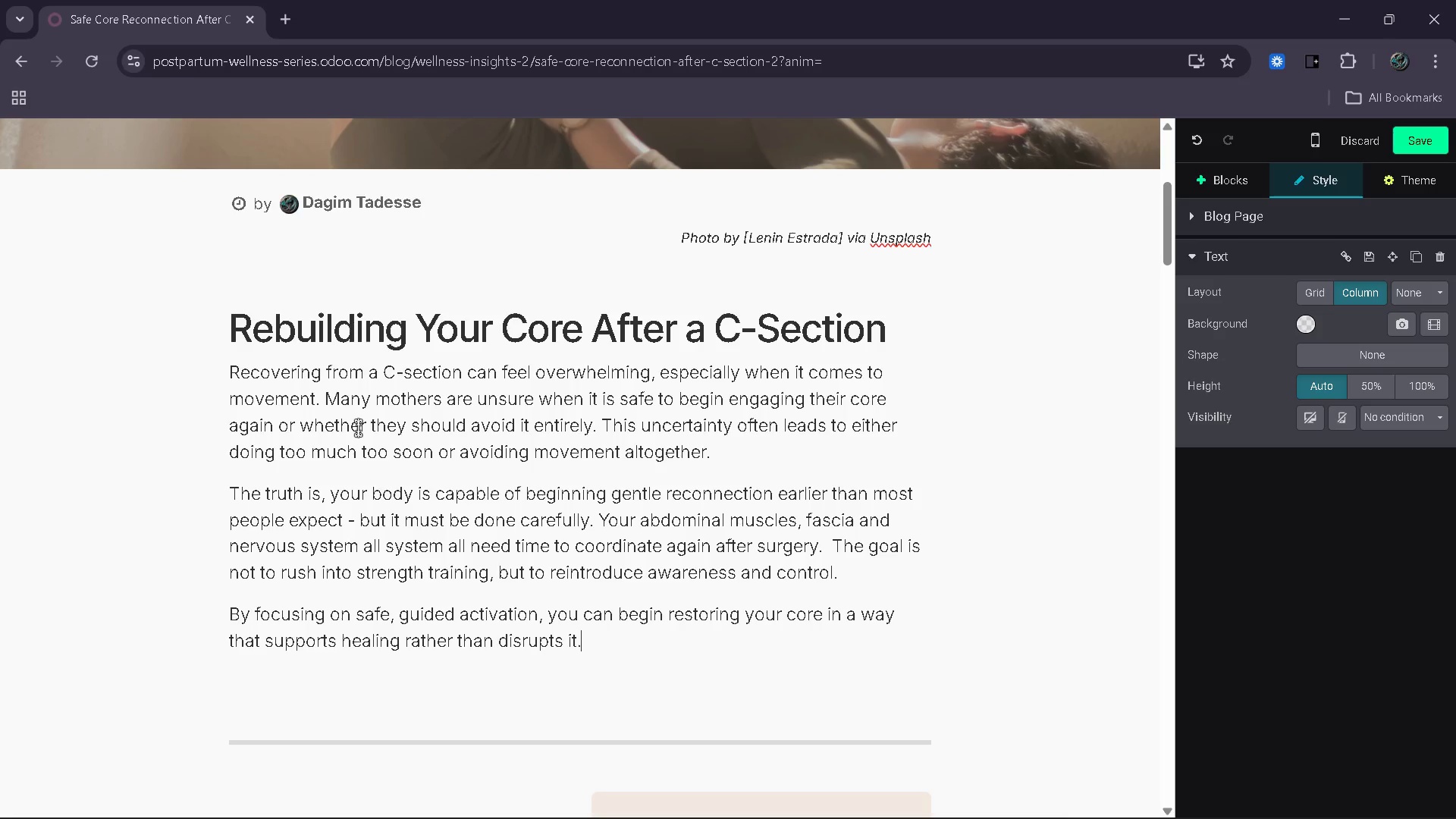 
key(ArrowDown)
 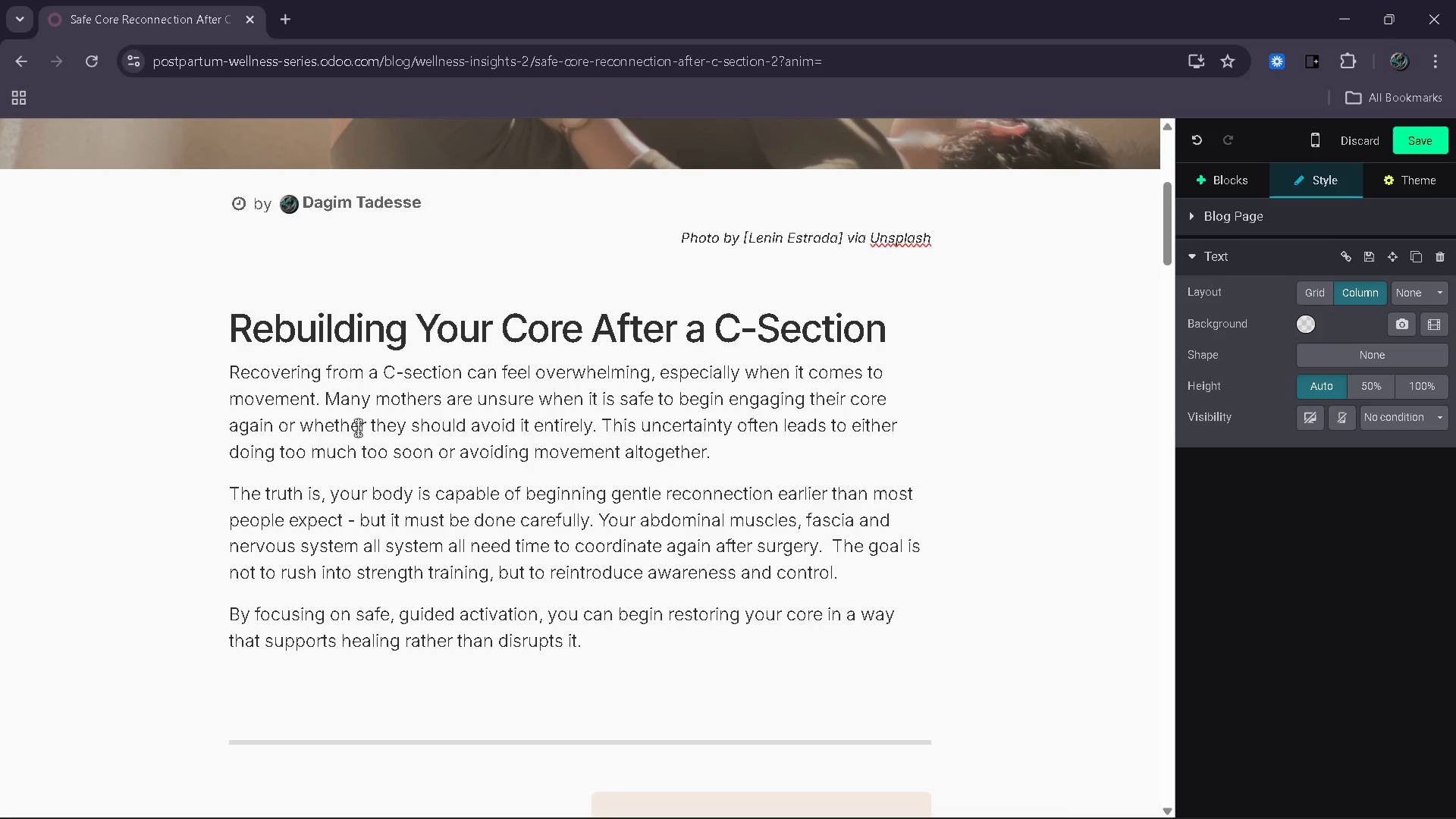 
key(Control+ControlRight)
 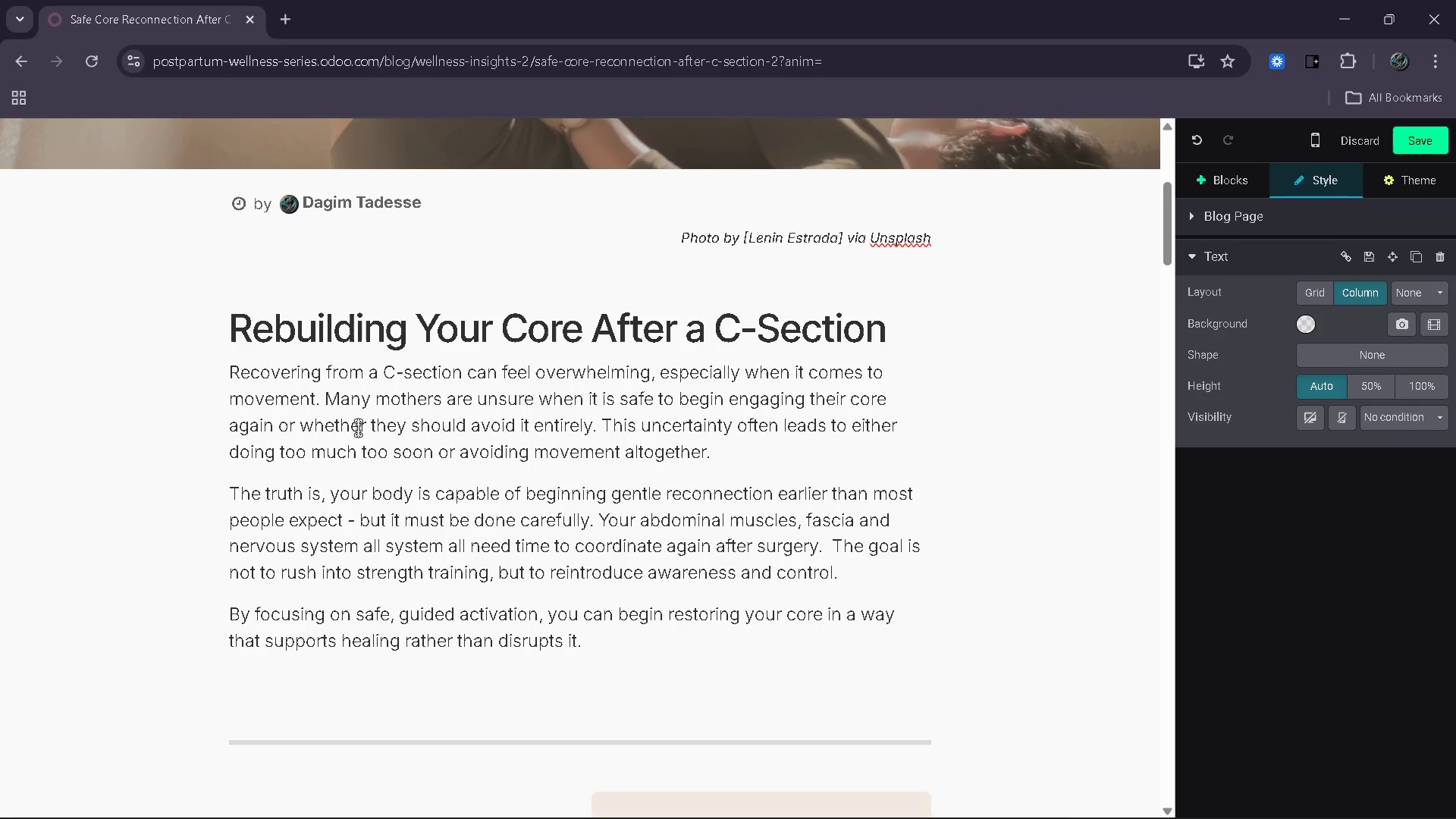 
key(ArrowLeft)
 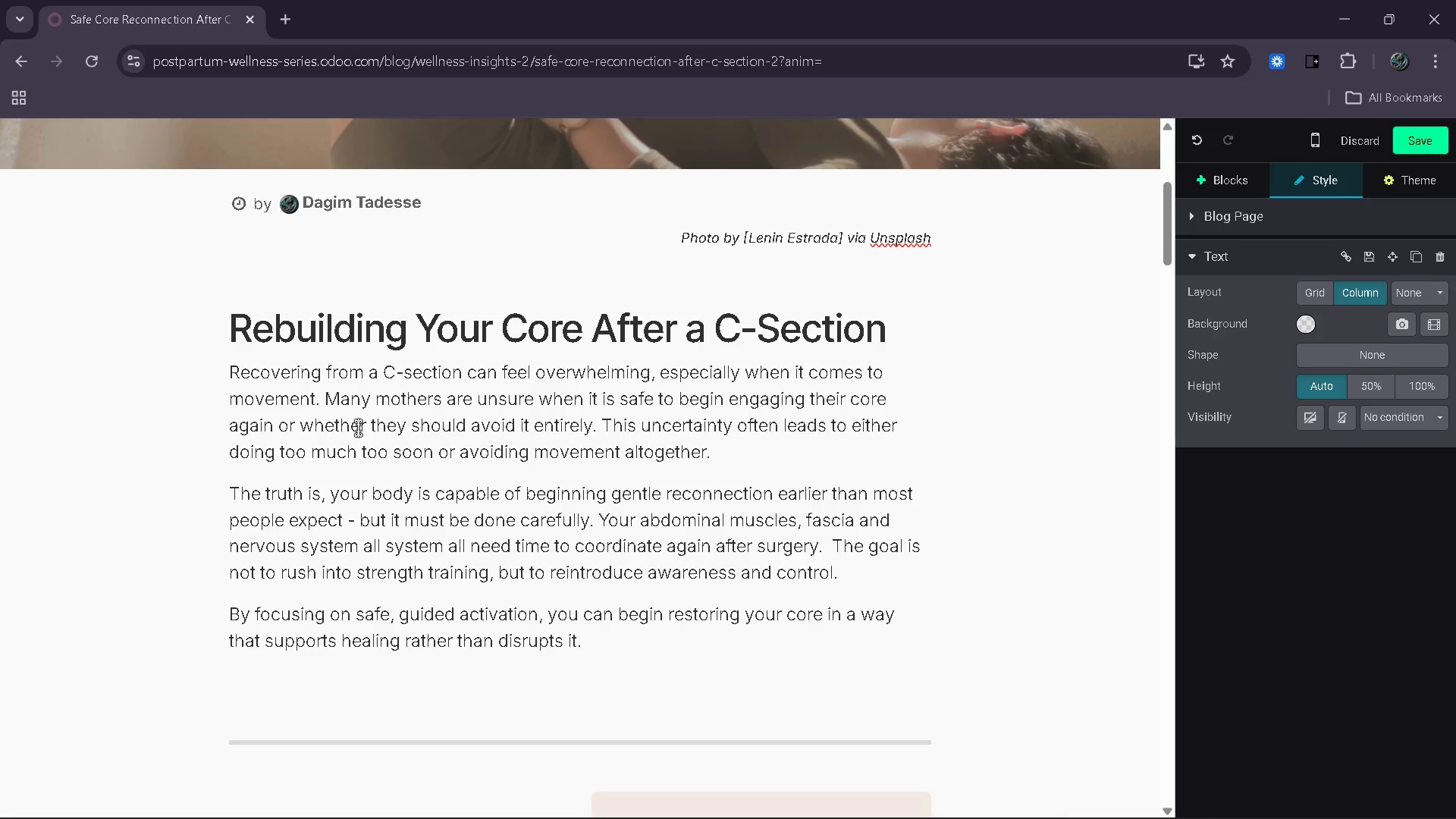 
key(Space)
 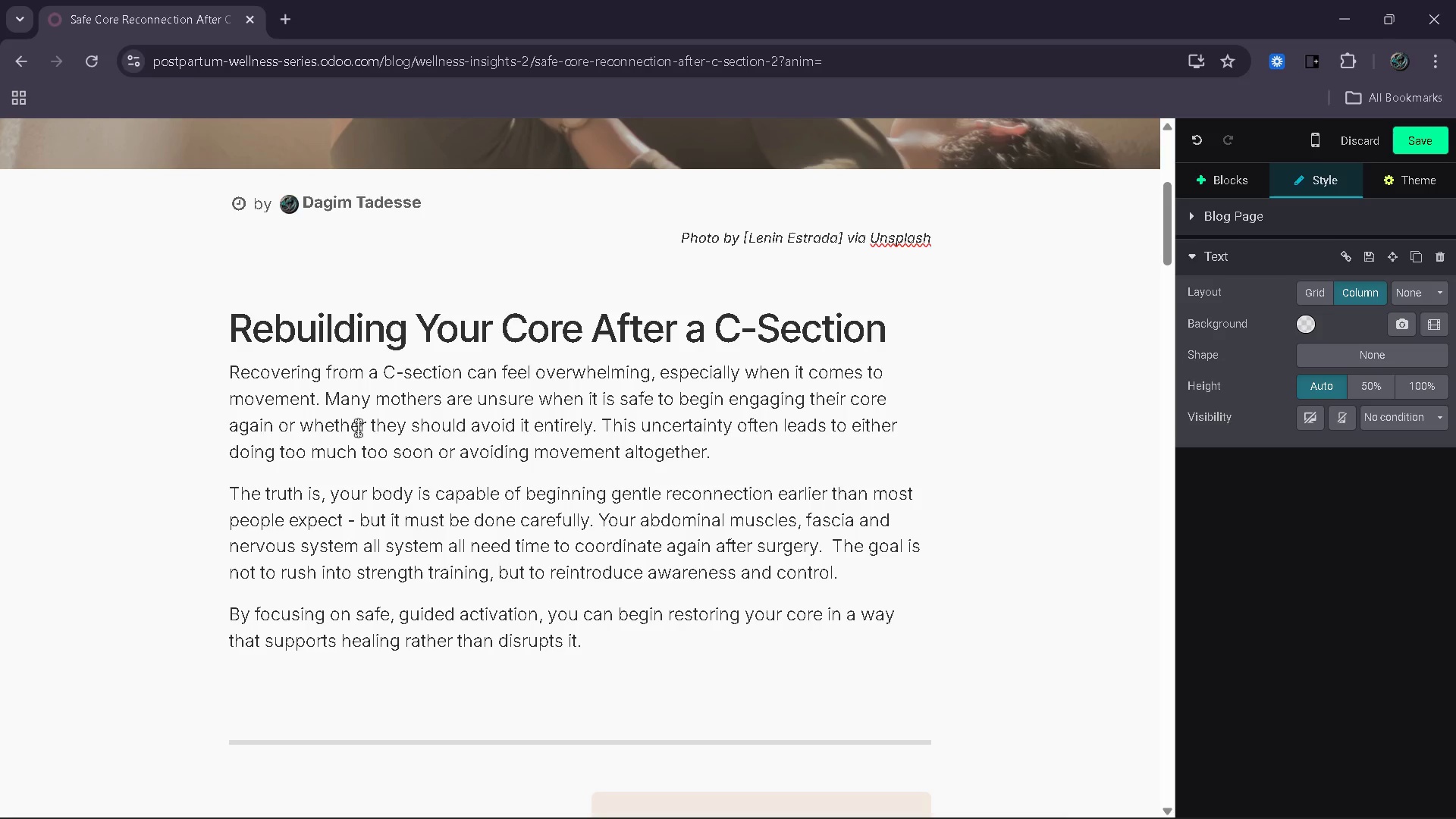 
wait(12.67)
 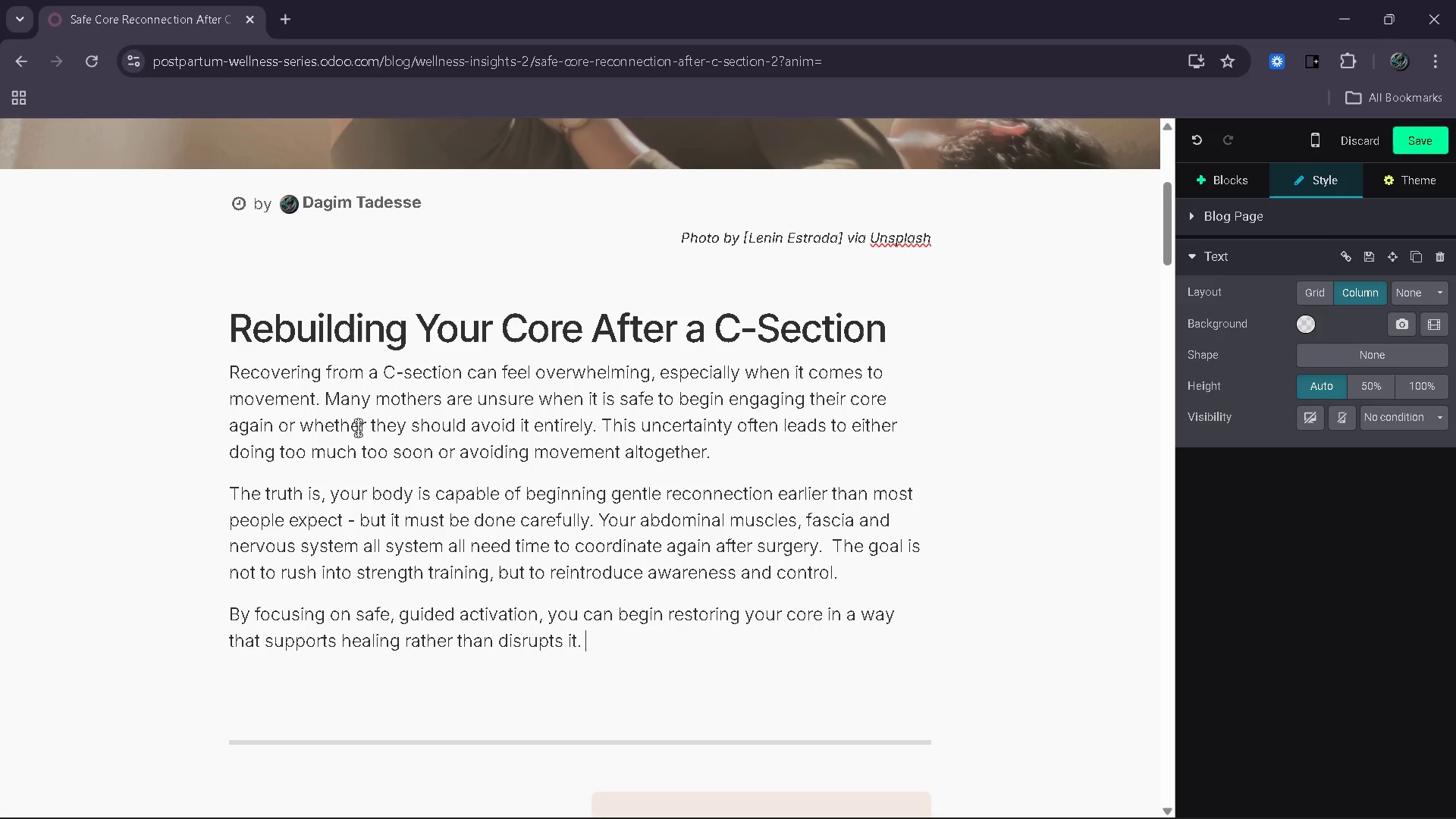 
type(This approach builds a stable foundation for long0term recovery and confidence.)
 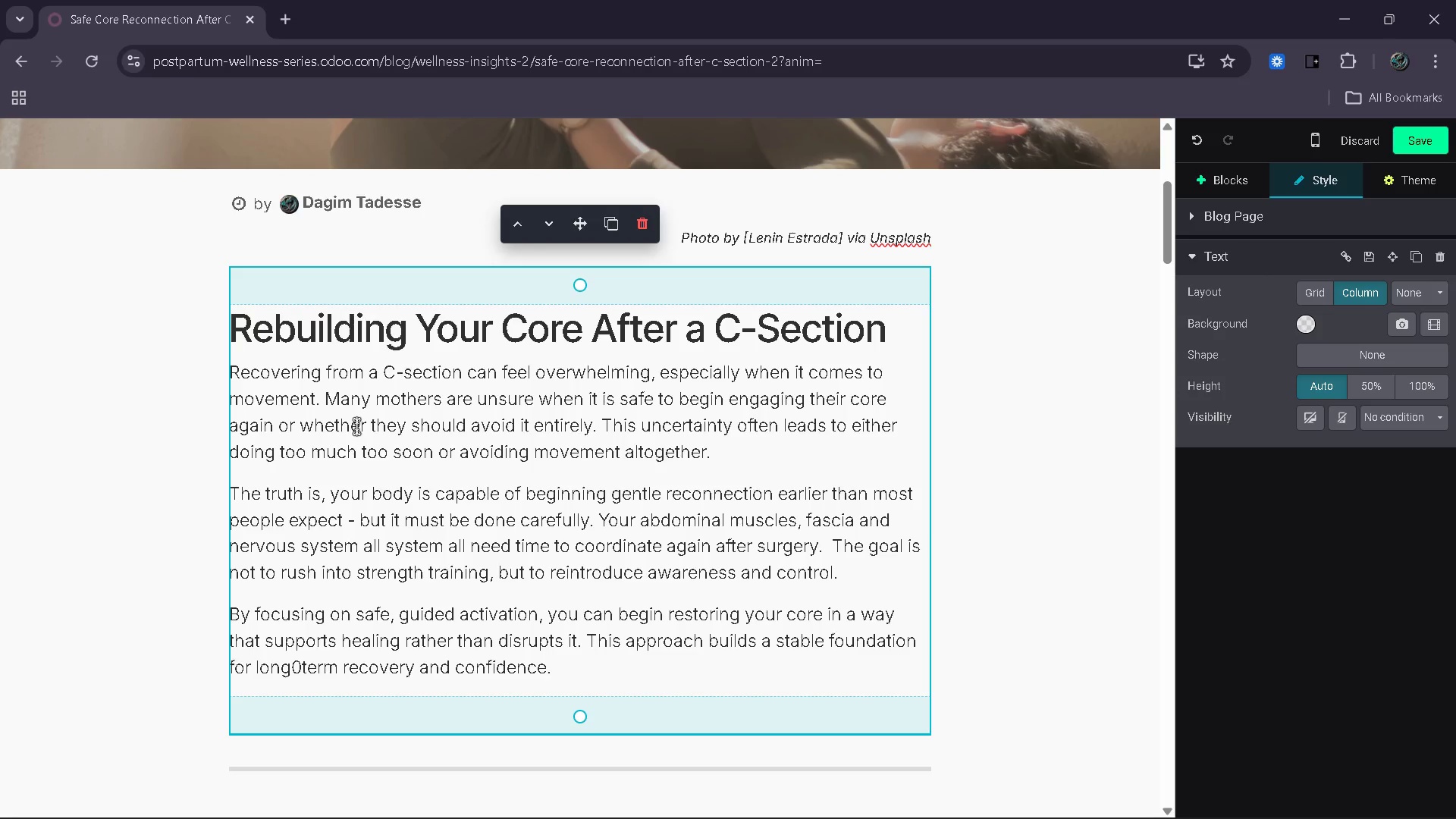 
scroll: coordinate [369, 429], scroll_direction: down, amount: 5.0
 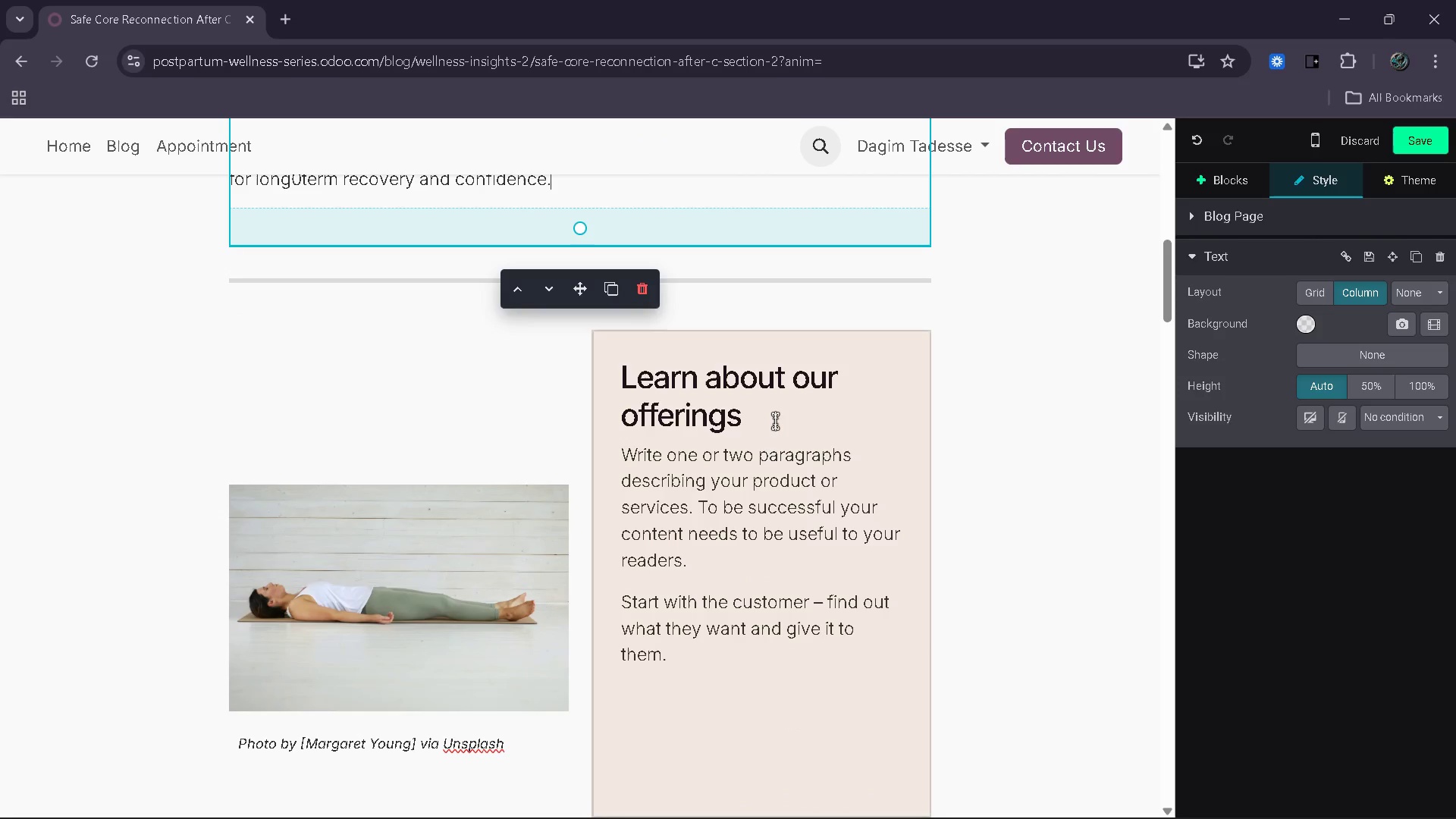 
left_click_drag(start_coordinate=[772, 420], to_coordinate=[623, 372])
 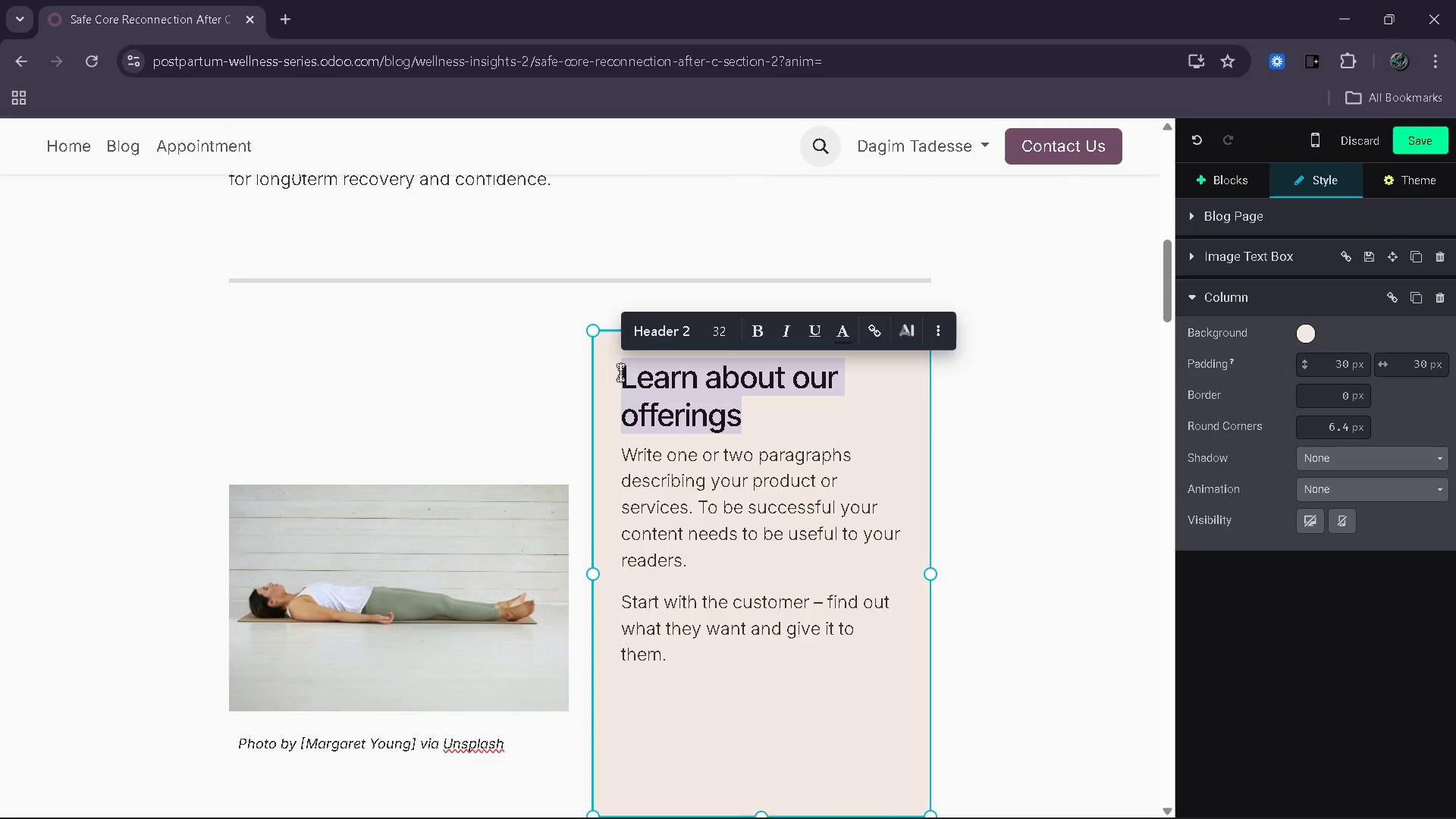 
key(Backspace)
type(Why Core Reconnection Maatter)
 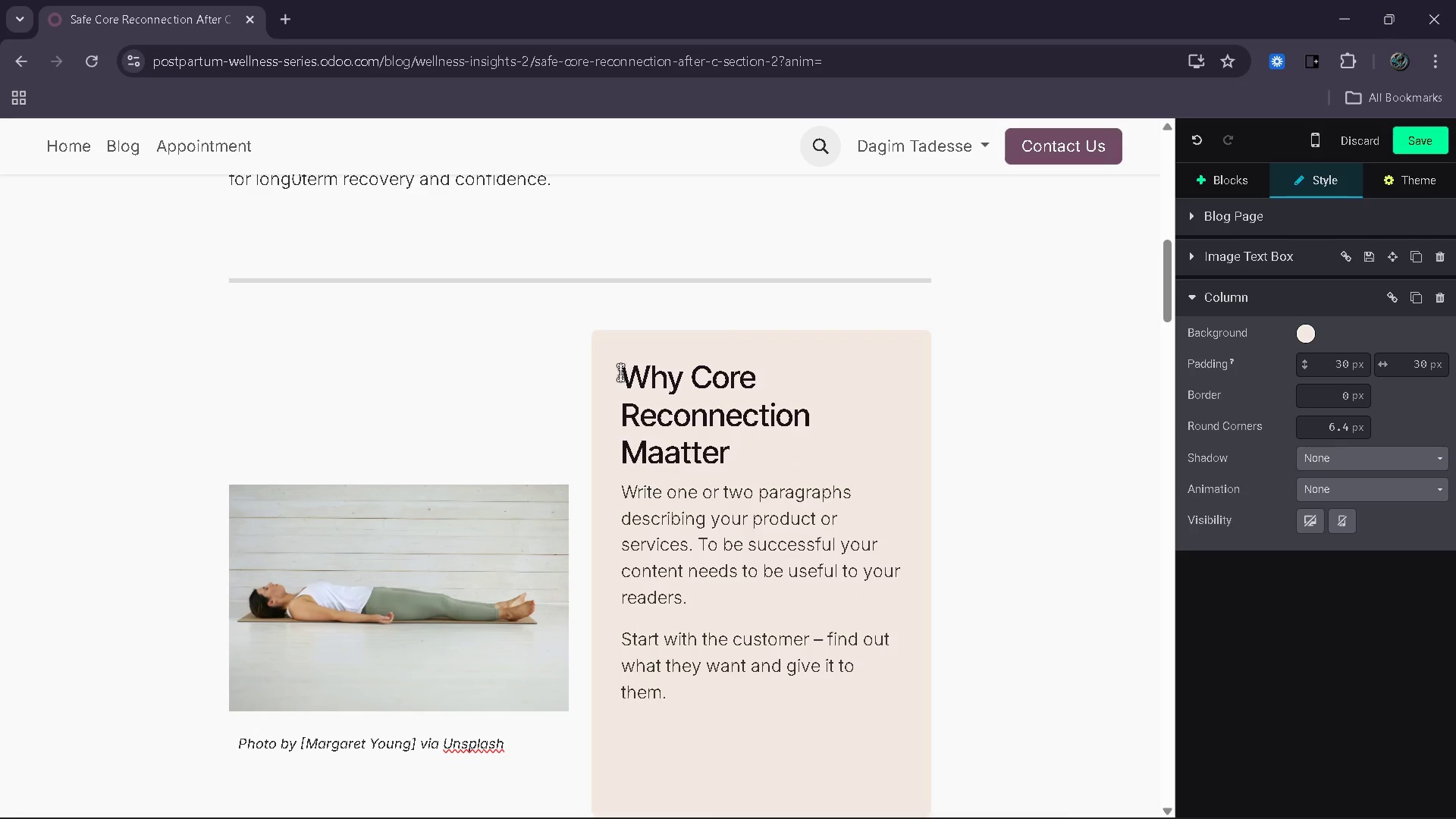 
key(Control+ControlRight)
 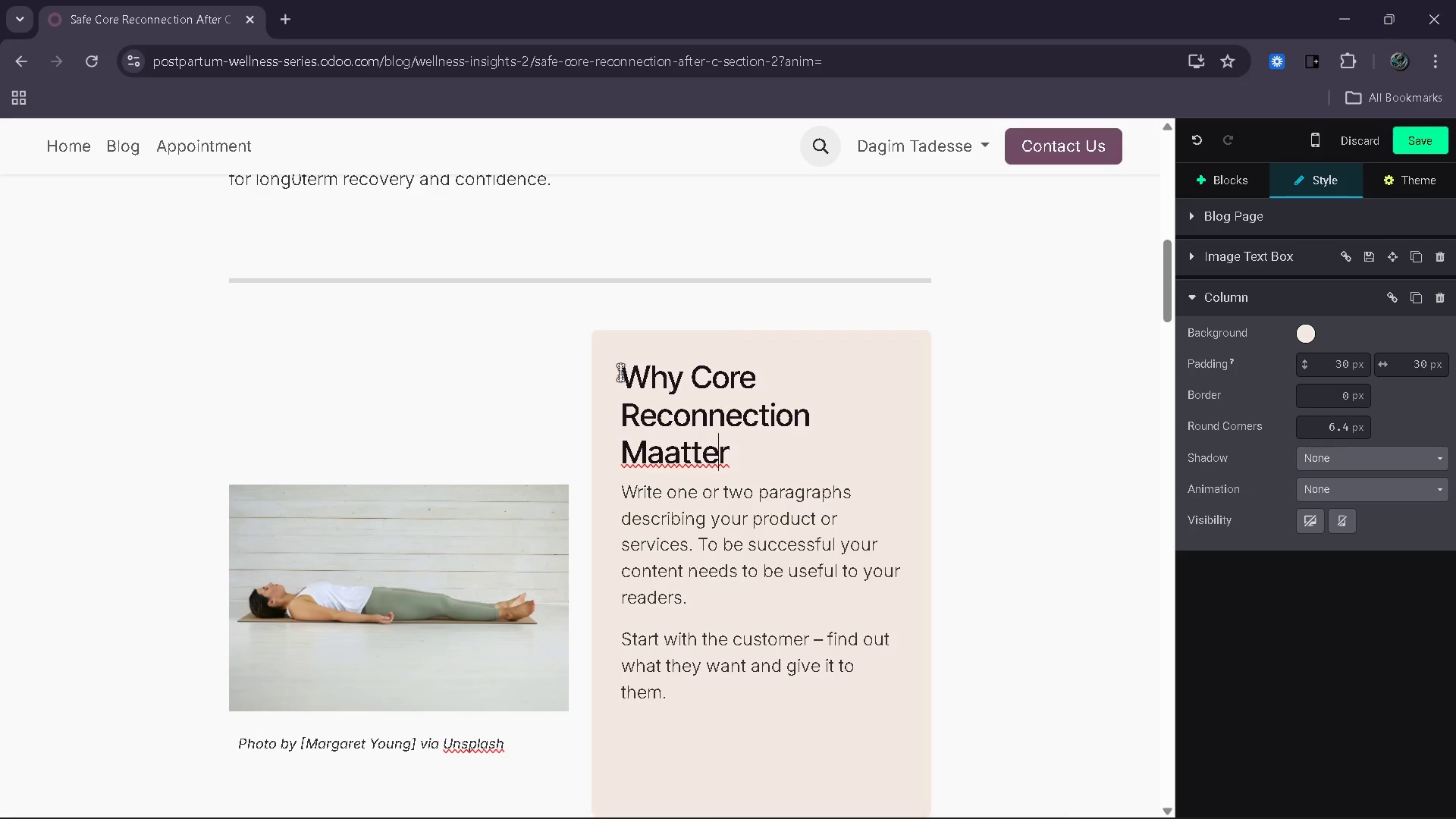 
key(ArrowLeft)
 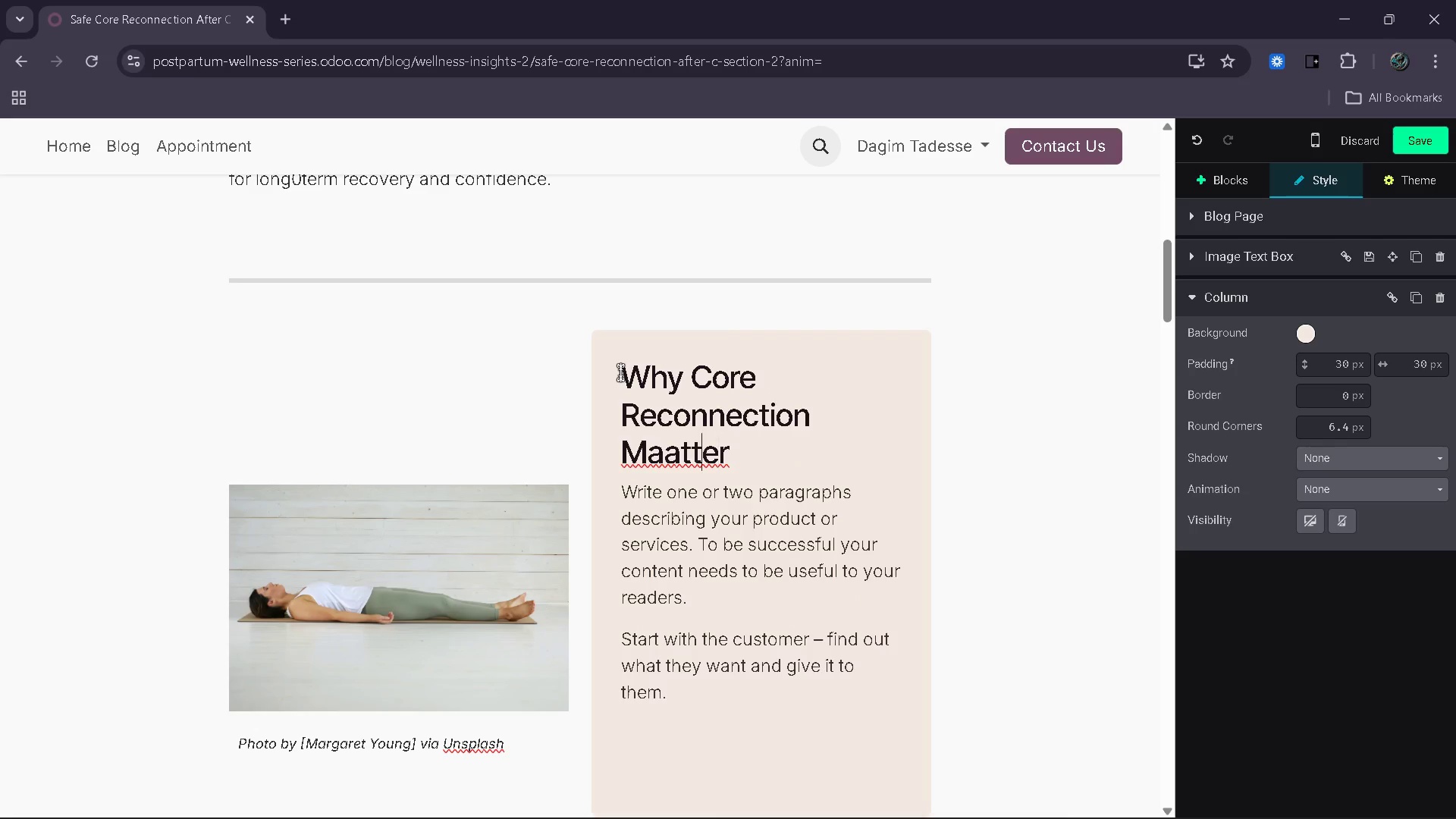 
key(ArrowLeft)
 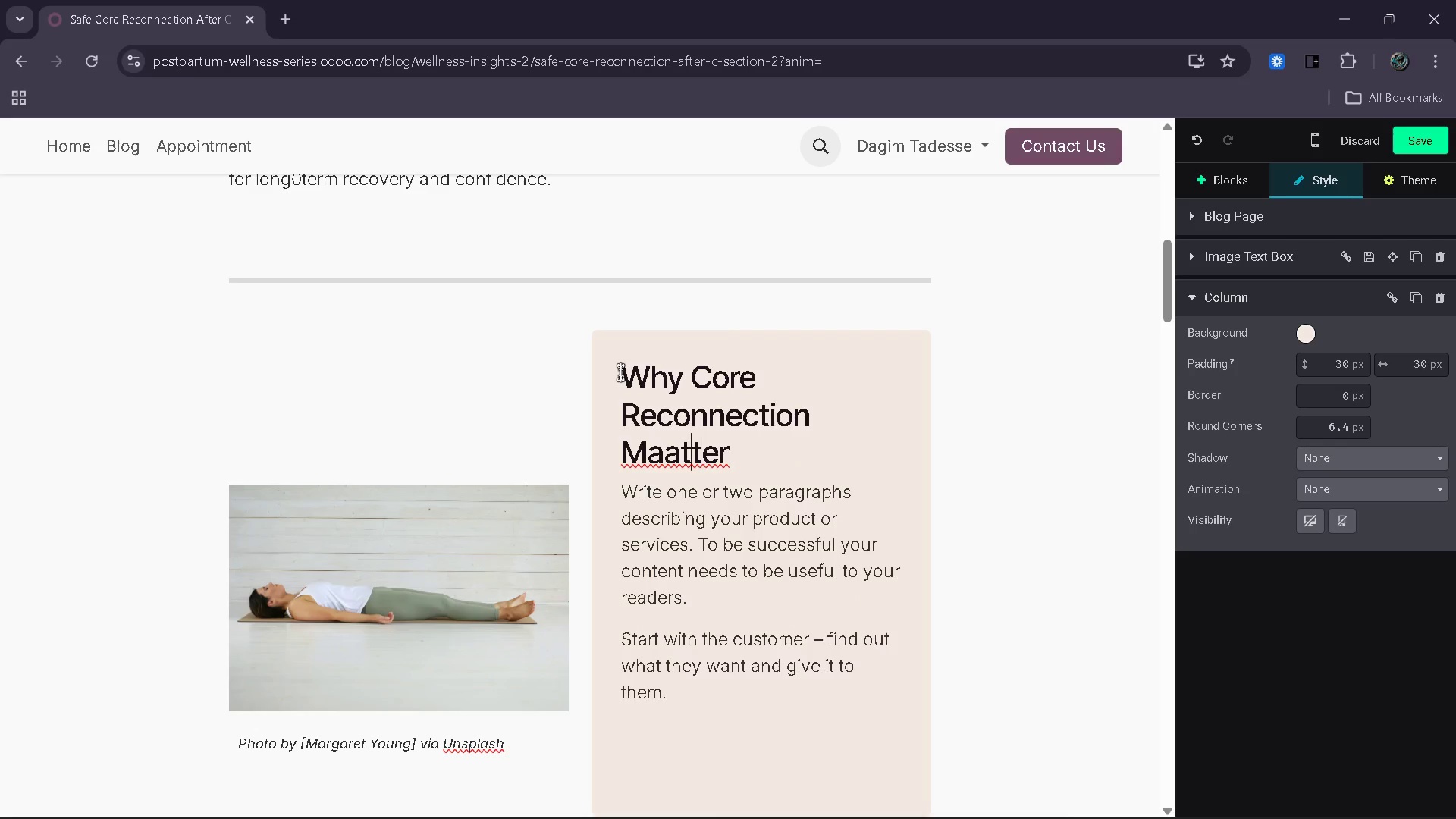 
key(ArrowLeft)
 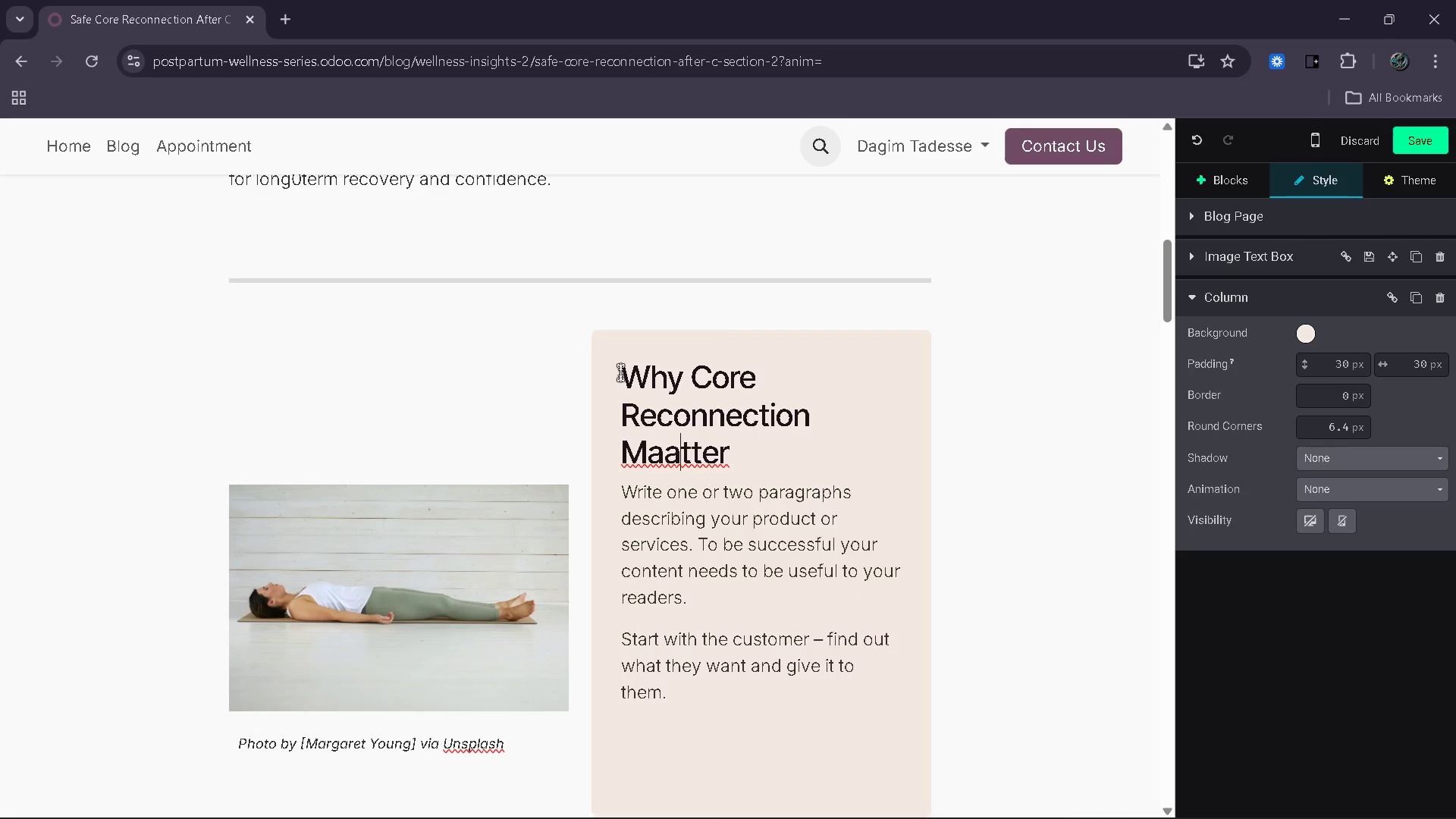 
key(ArrowLeft)
 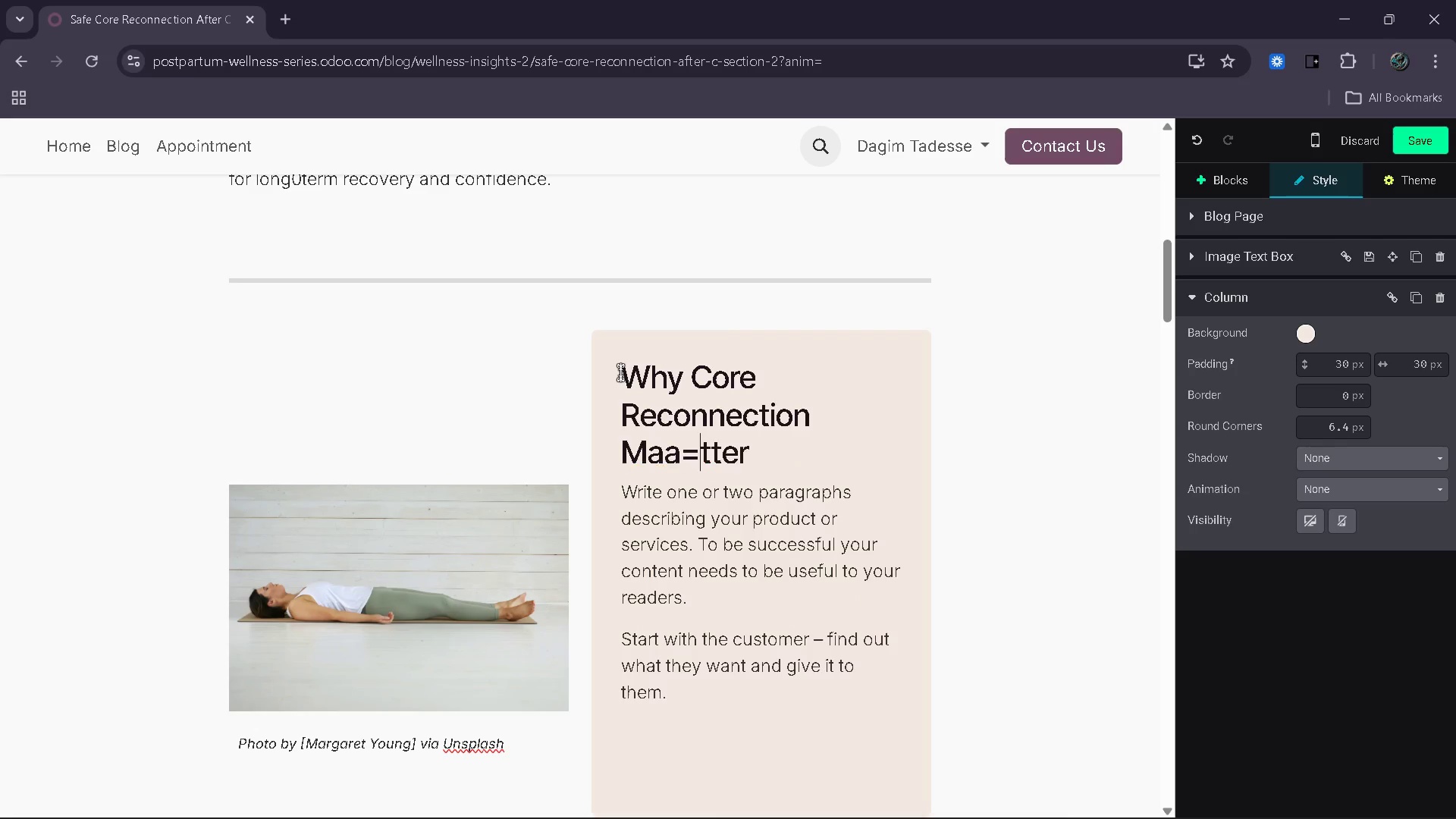 
key(Equal)
 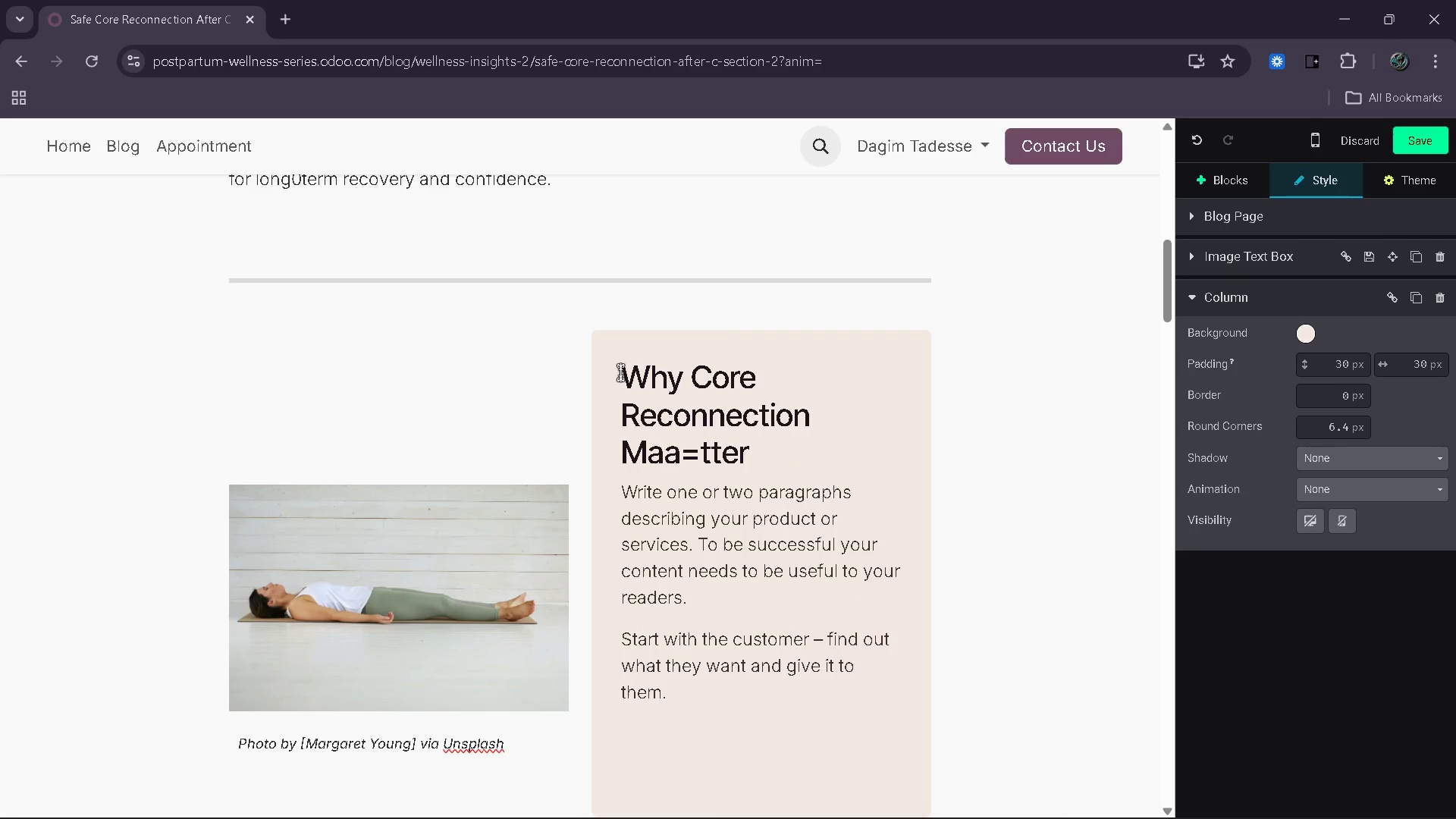 
key(Backspace)
 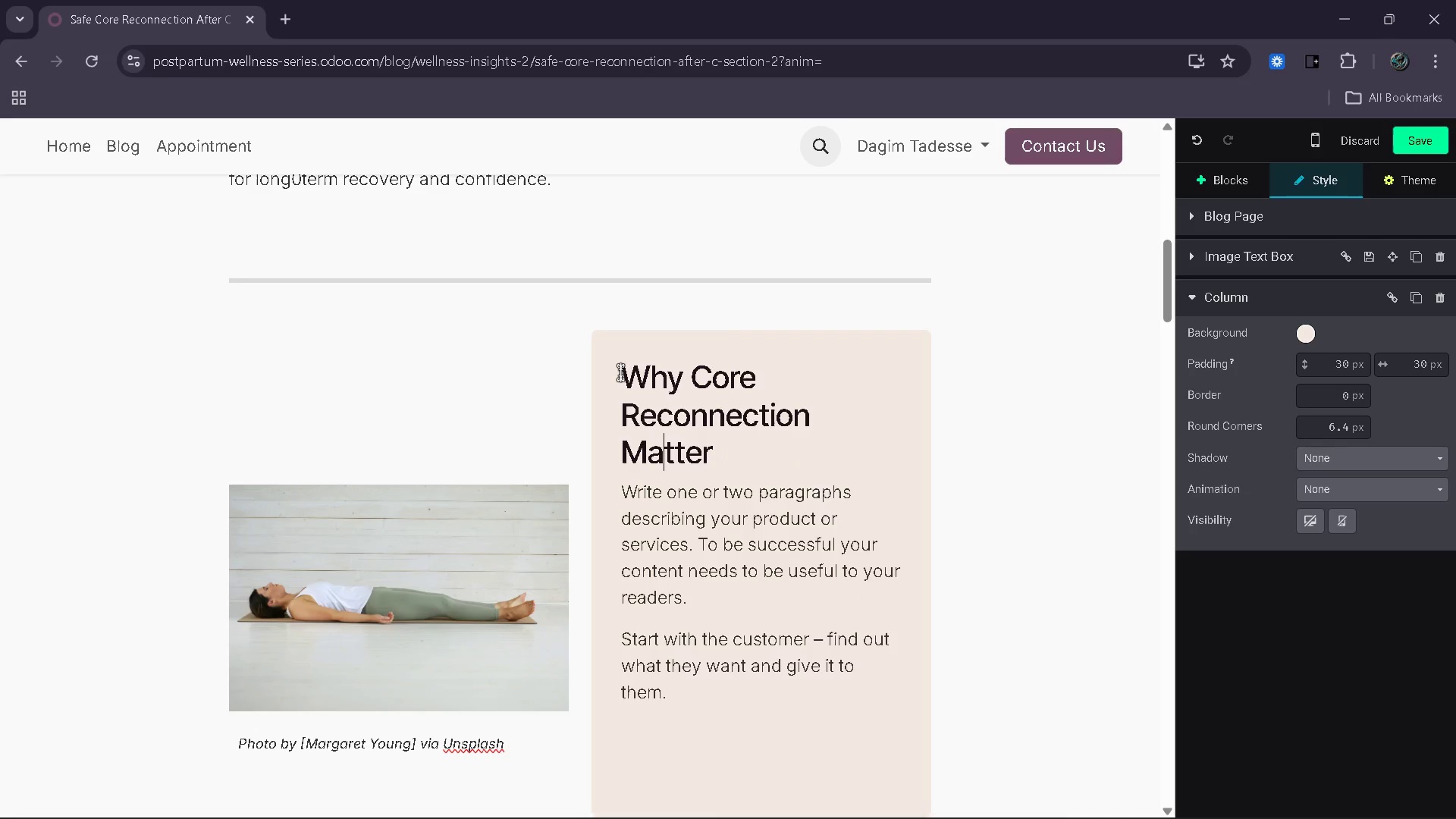 
key(Backspace)
 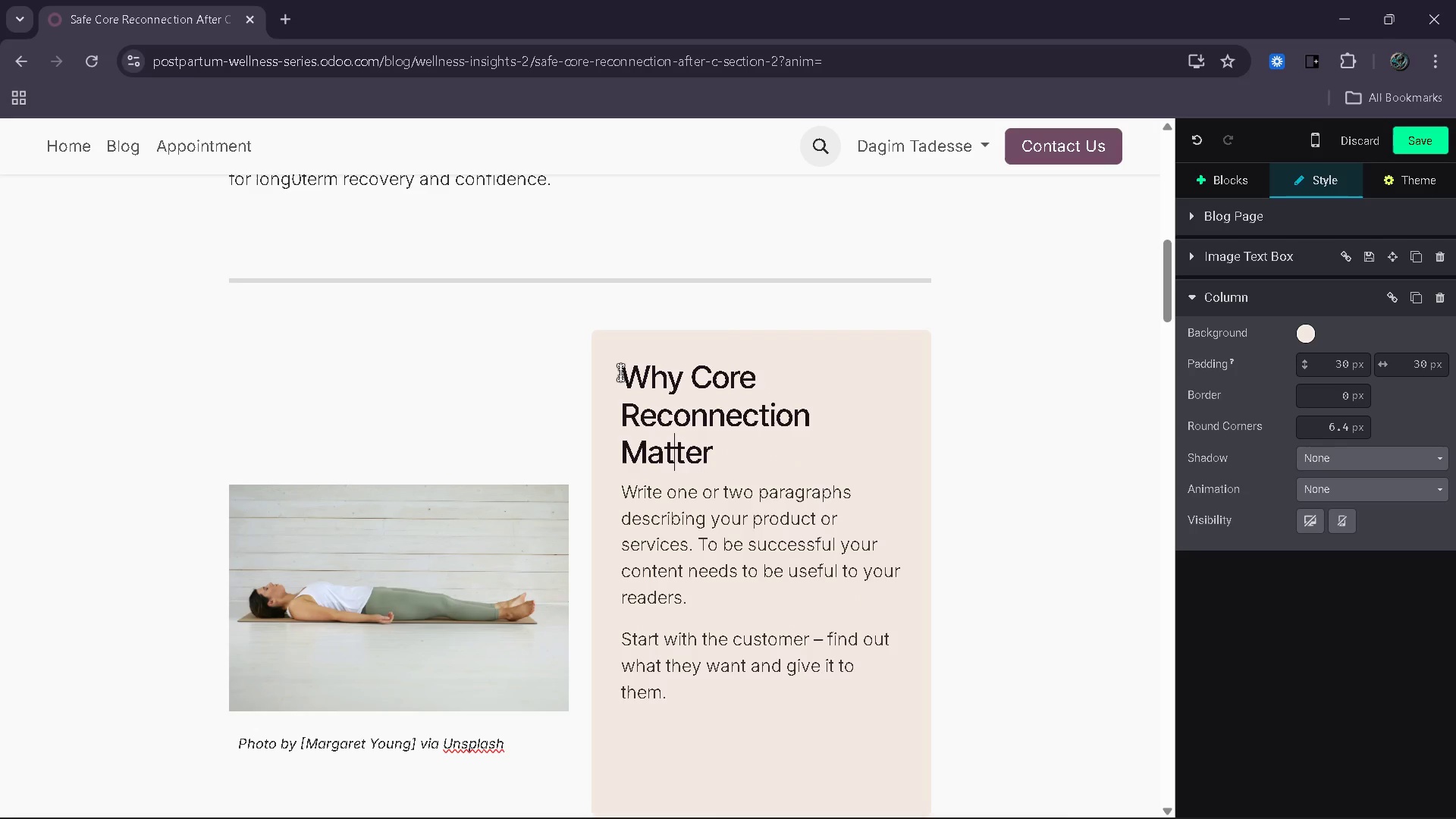 
key(ArrowRight)
 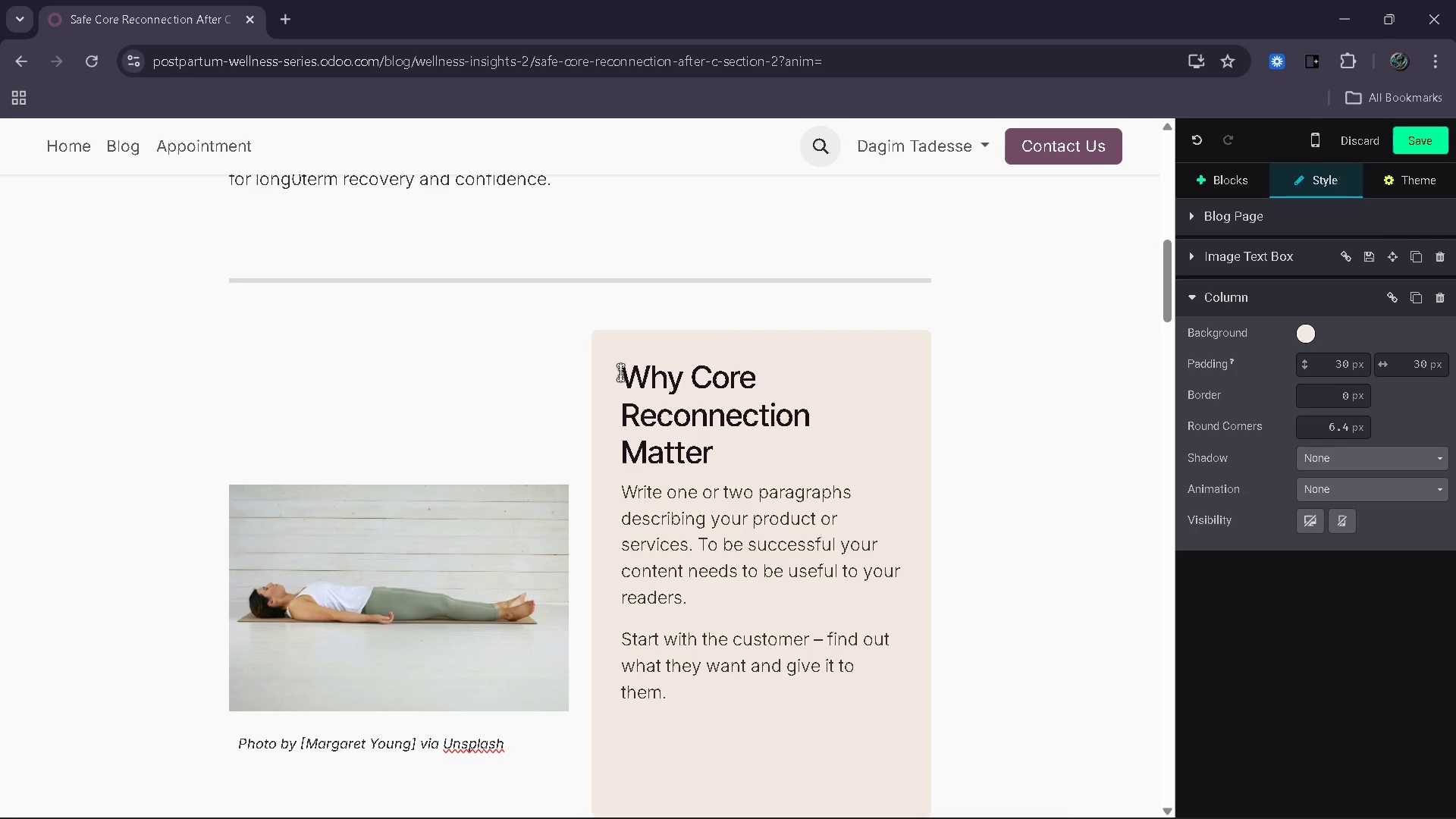 
key(ArrowRight)
 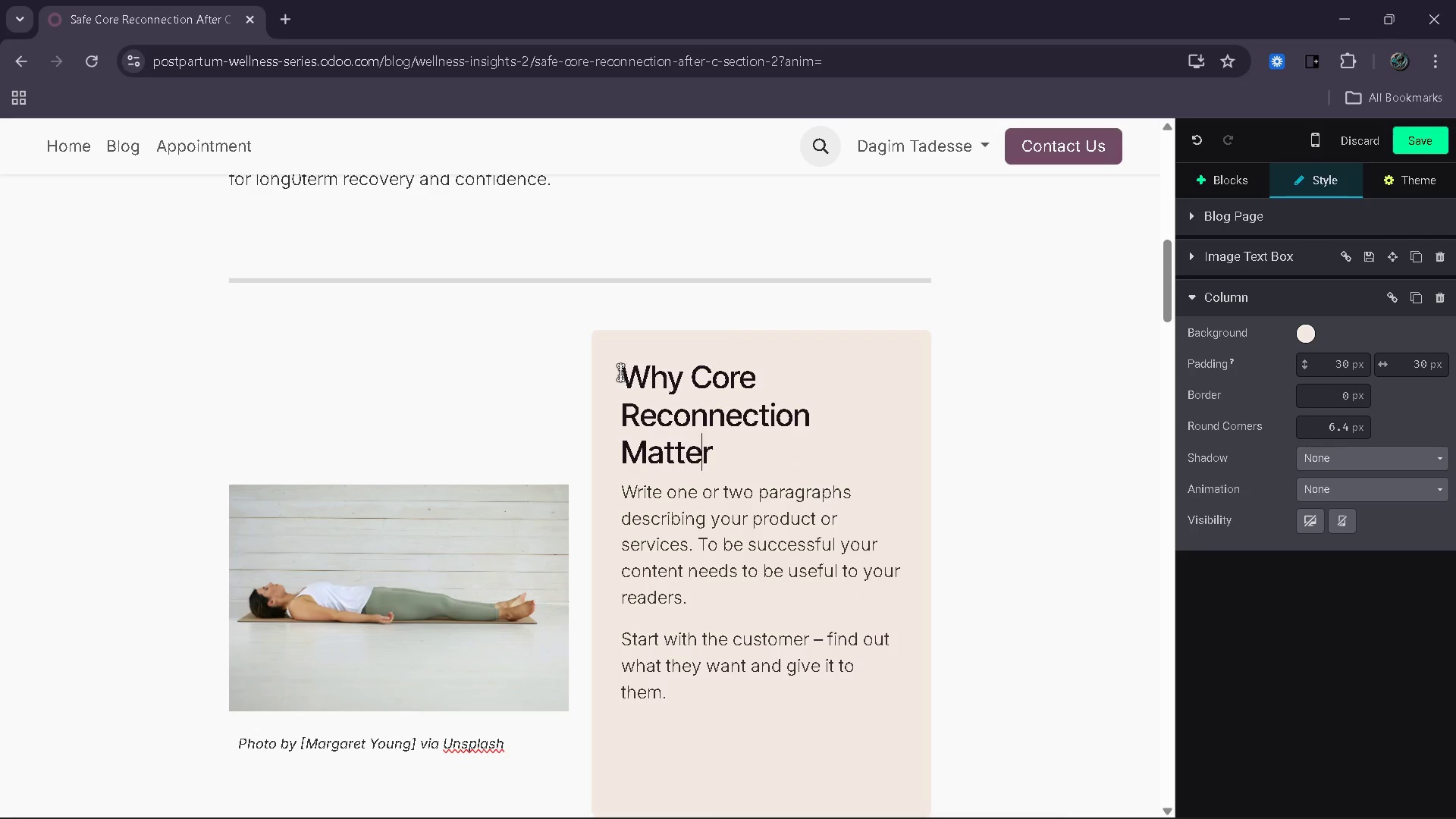 
key(ArrowRight)
 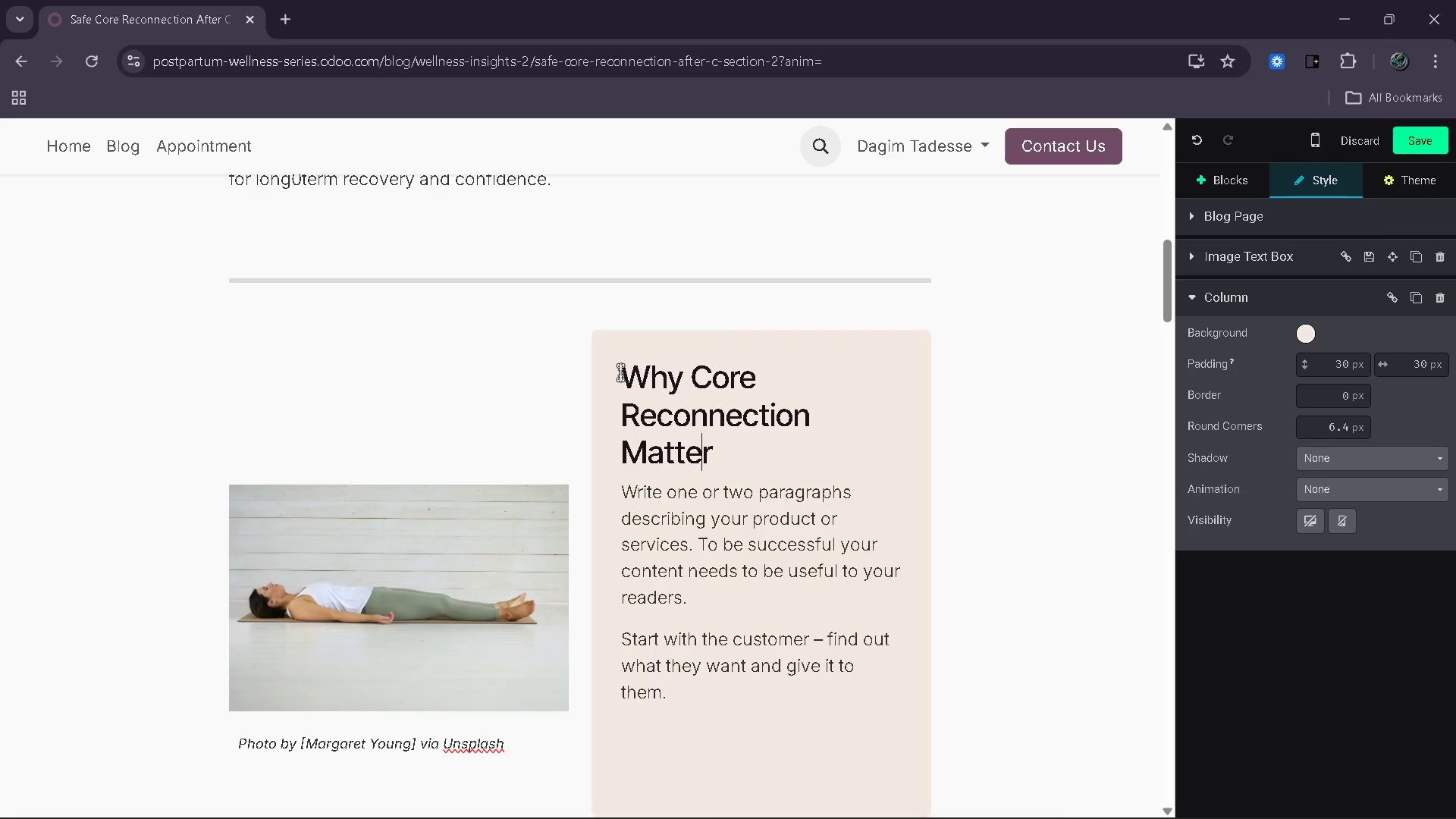 
key(ArrowRight)
 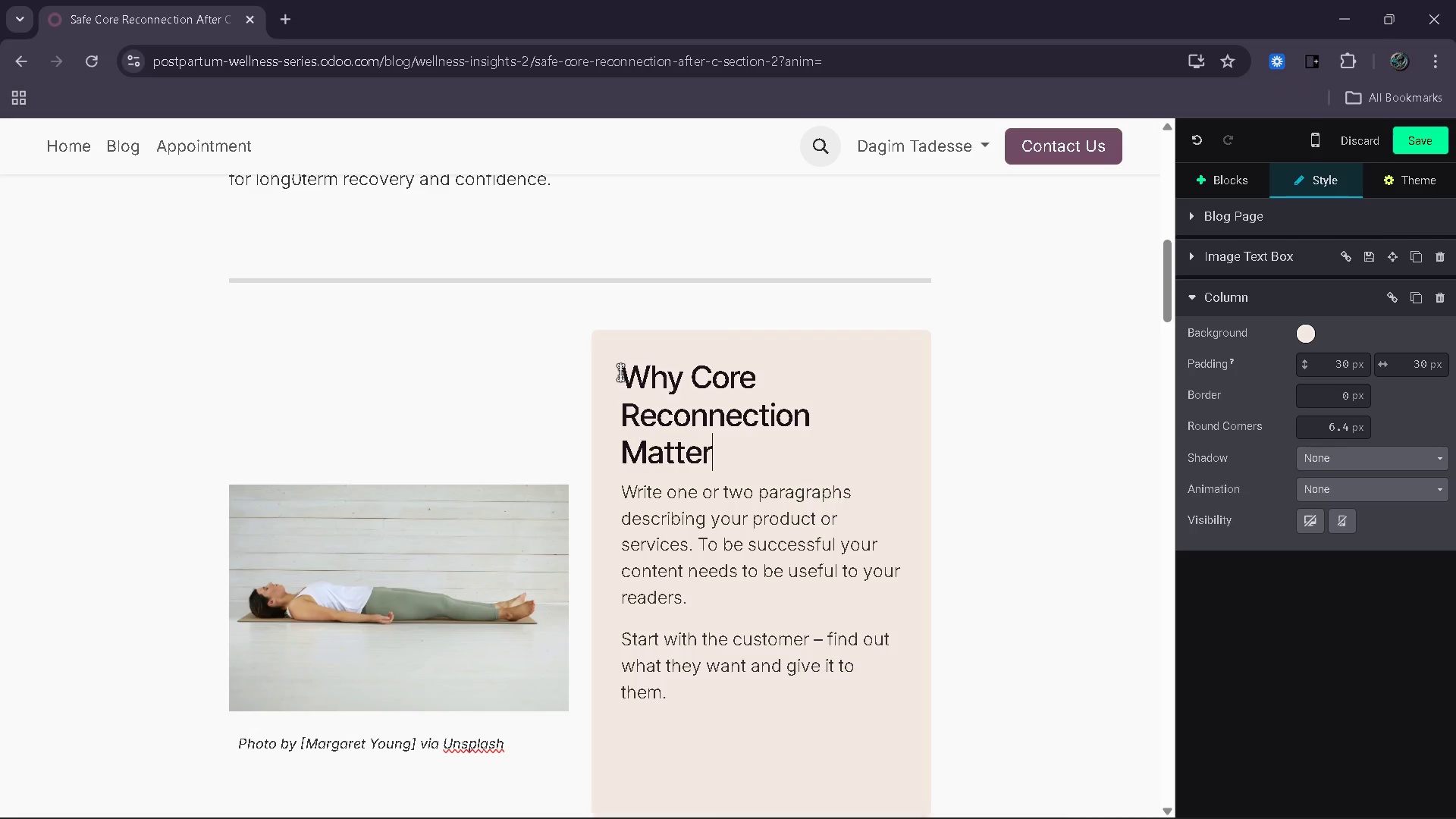 
type(s a)
key(Backspace)
type(After Surgery)
 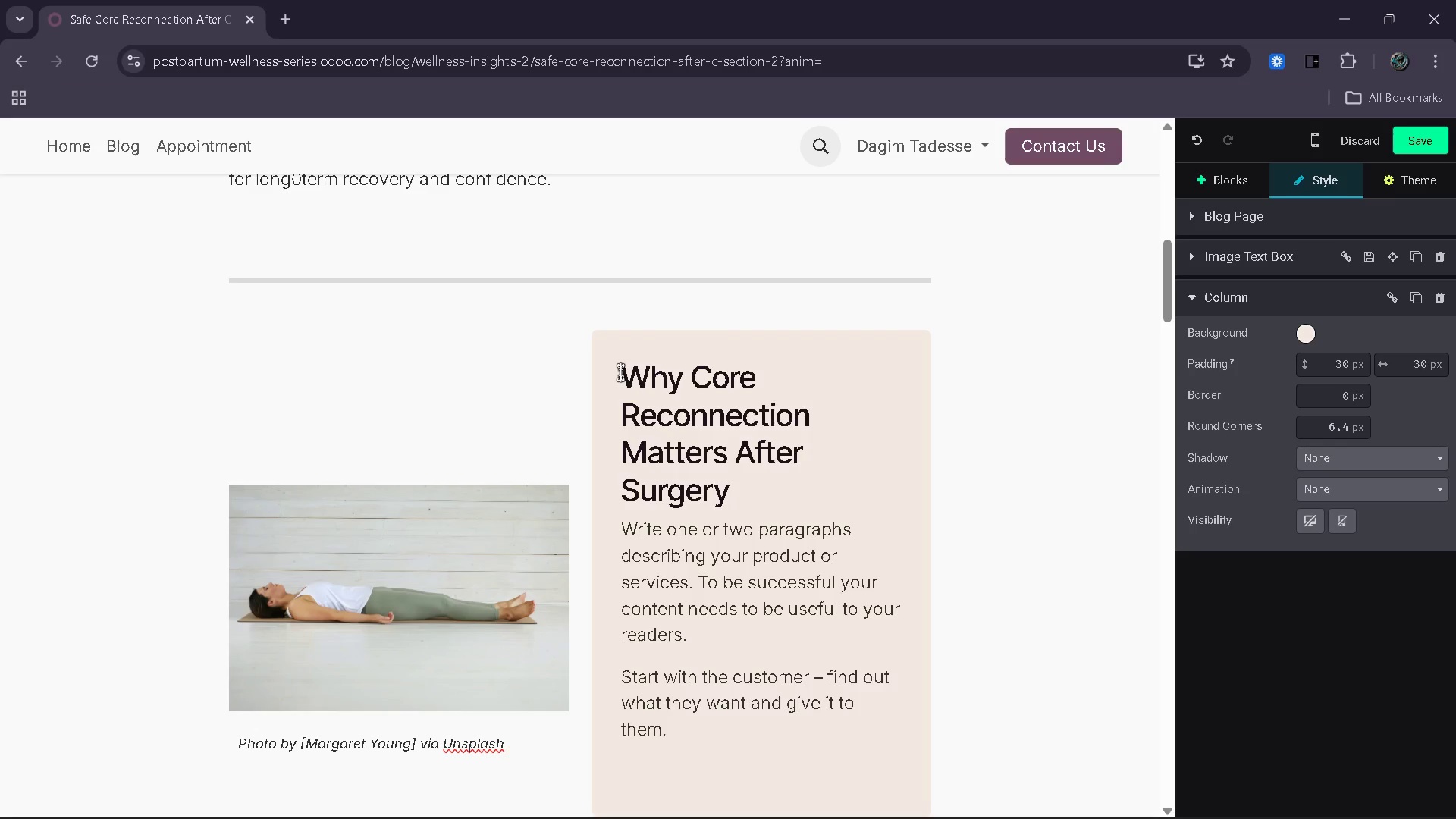 
scroll: coordinate [814, 578], scroll_direction: down, amount: 4.0
 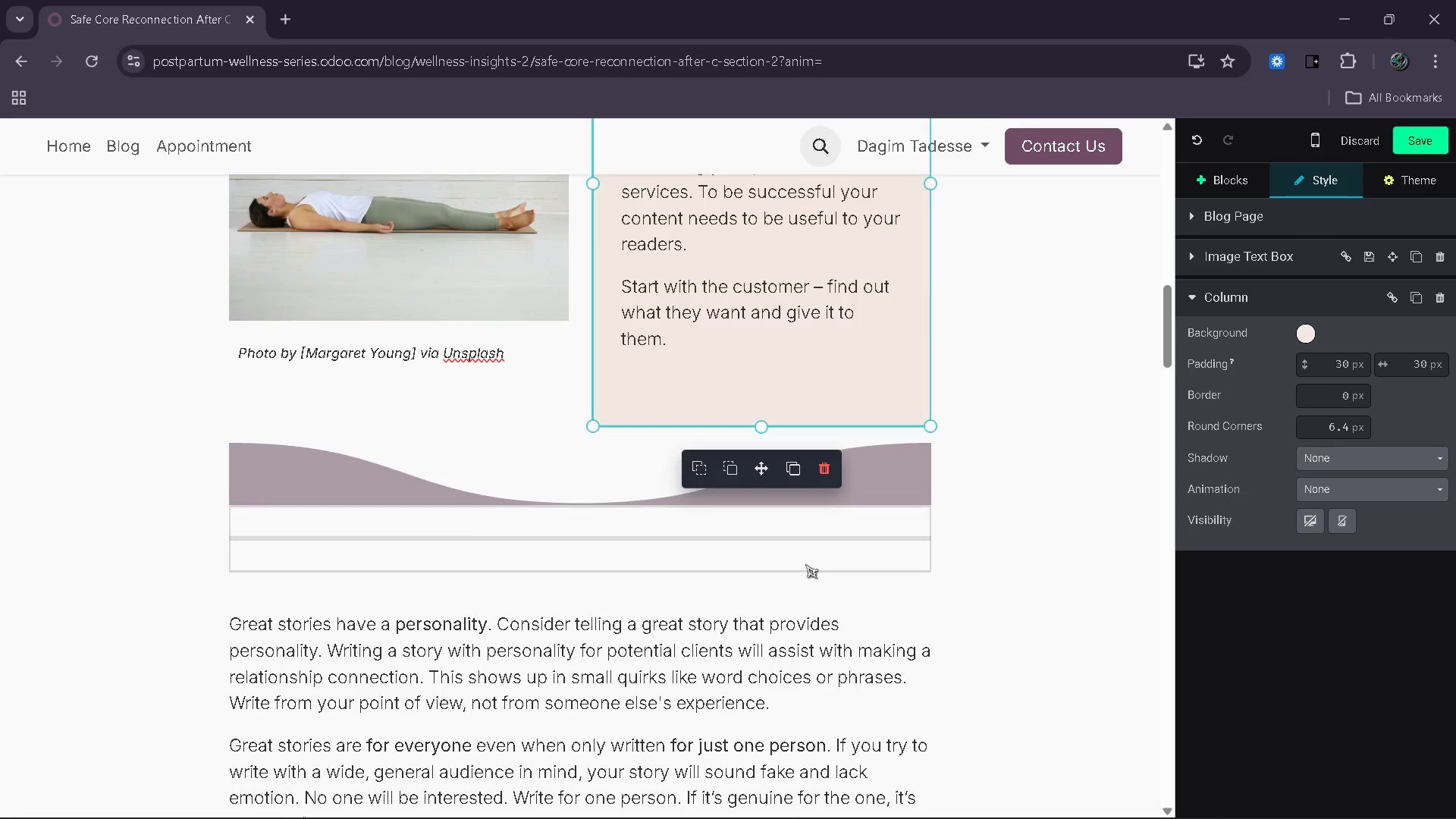 
scroll: coordinate [803, 560], scroll_direction: up, amount: 1.0
 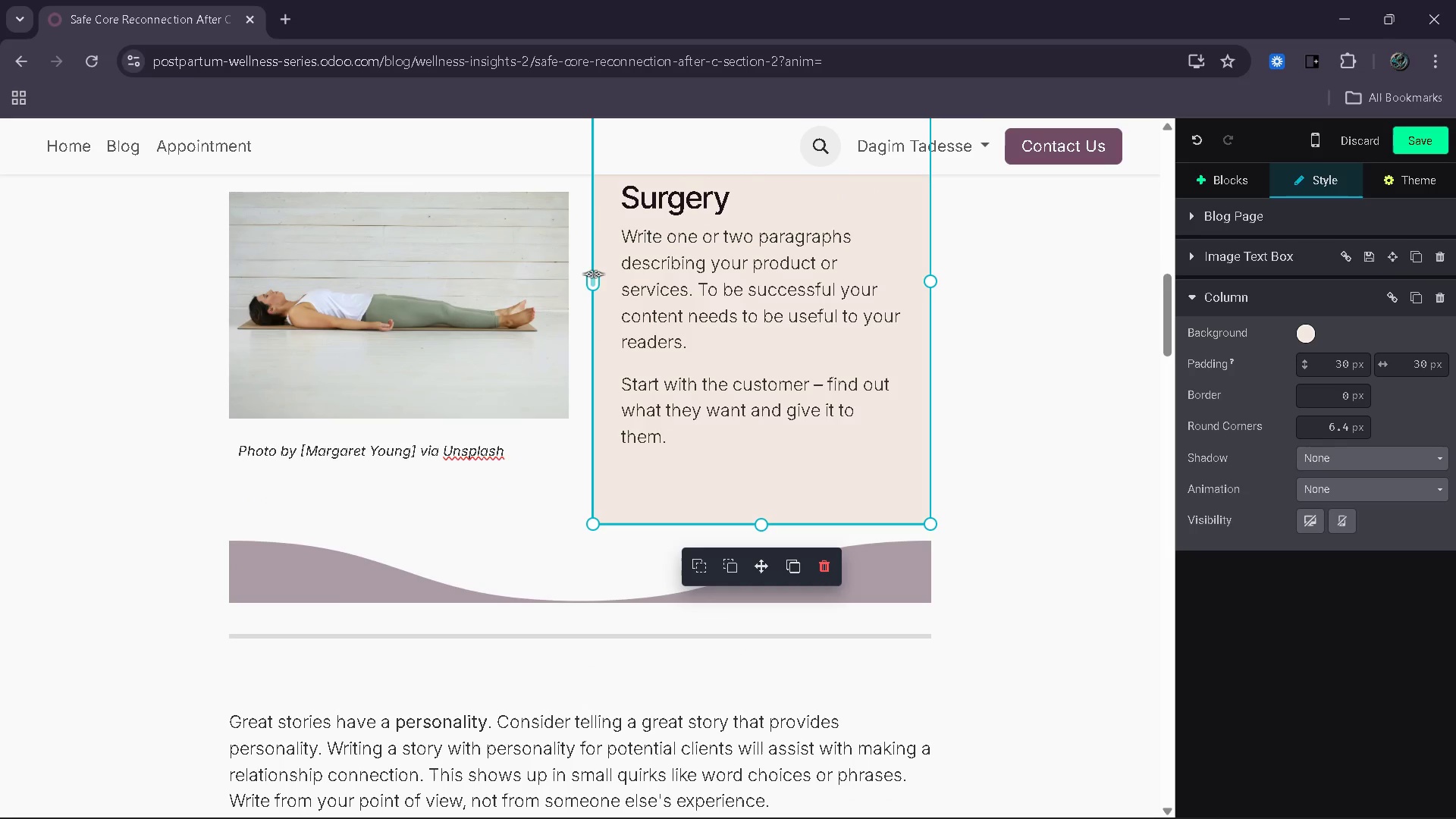 
left_click_drag(start_coordinate=[592, 273], to_coordinate=[544, 270])
 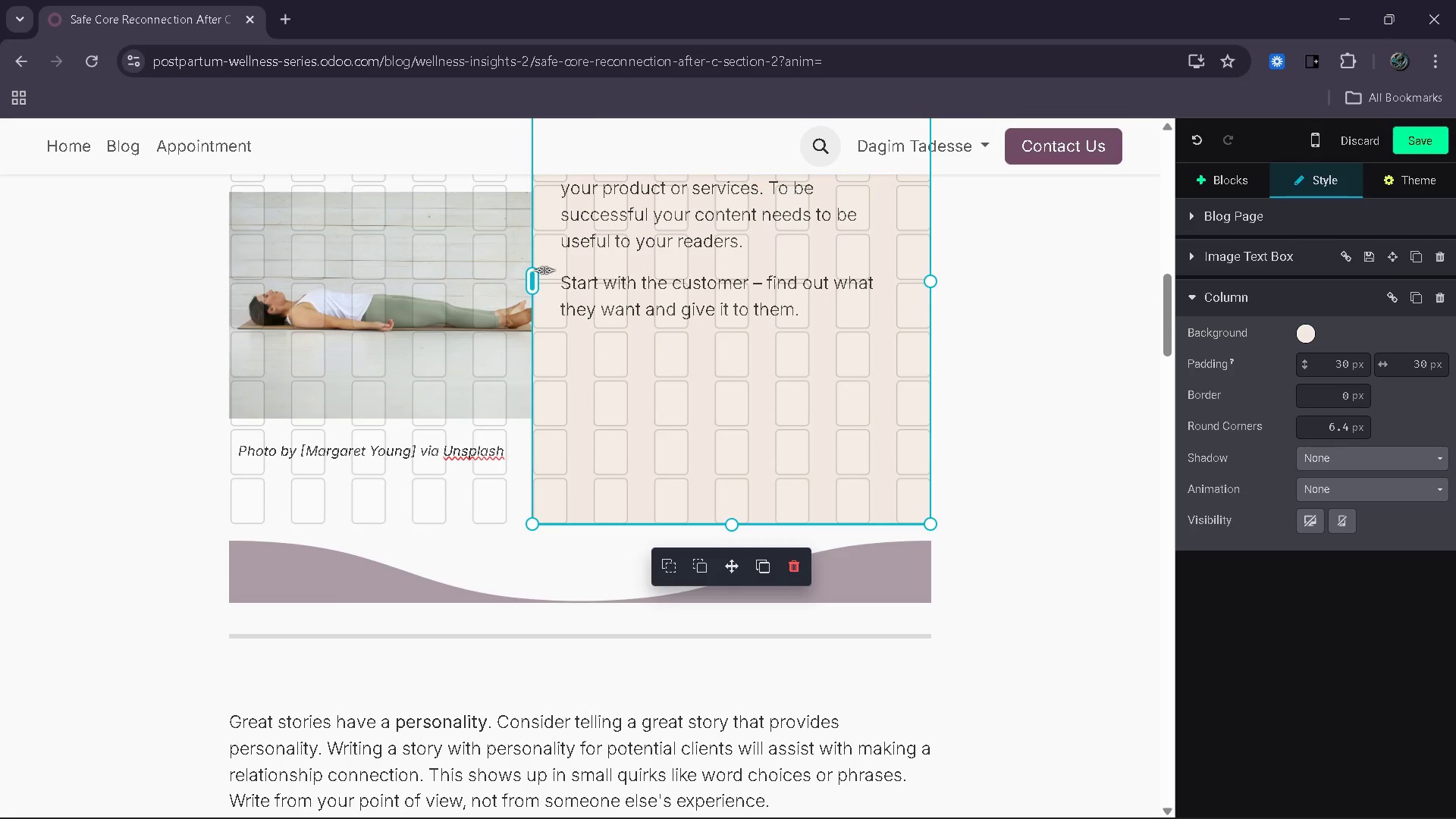 
left_click([544, 270])
 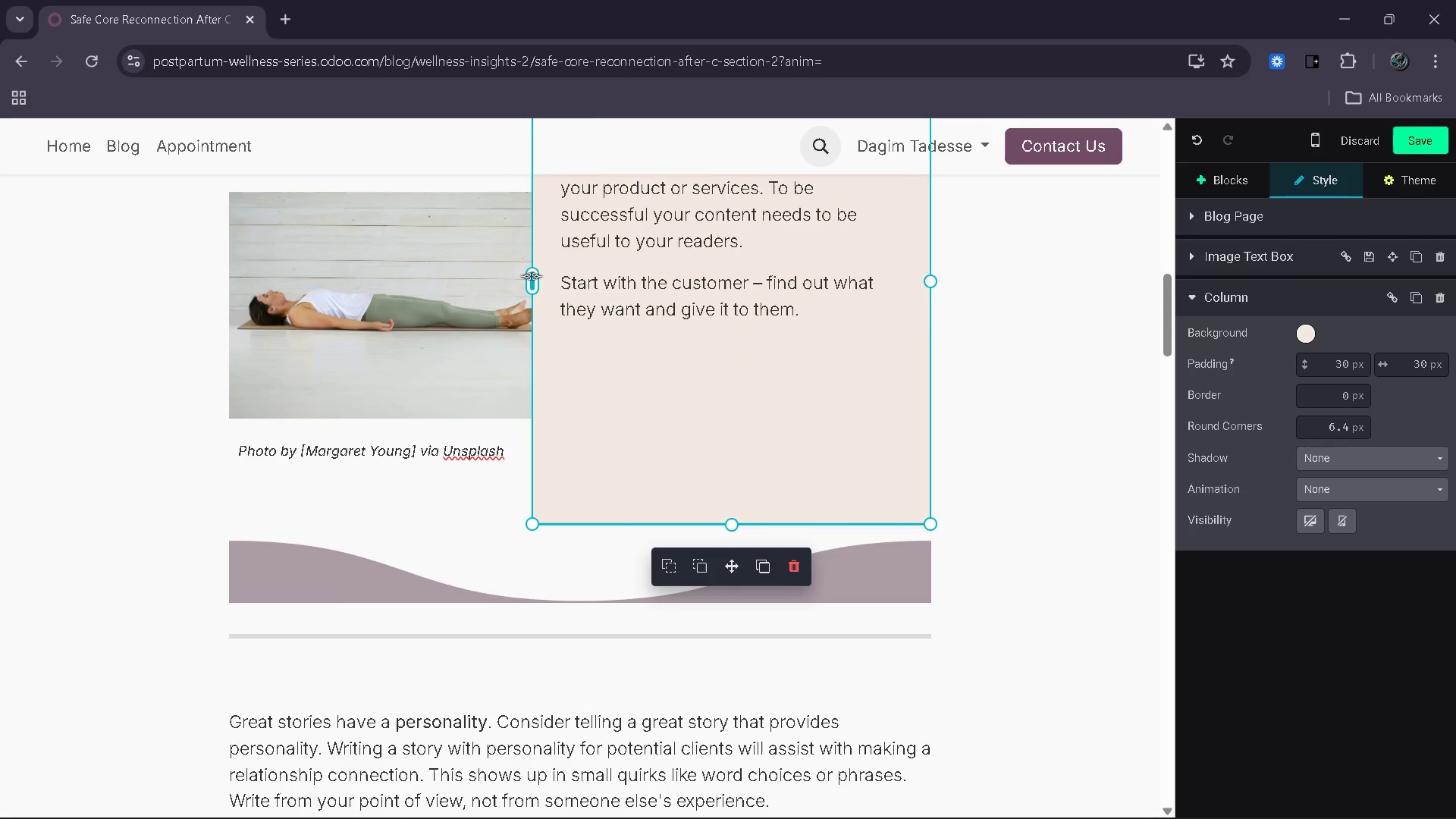 
left_click_drag(start_coordinate=[531, 276], to_coordinate=[582, 278])
 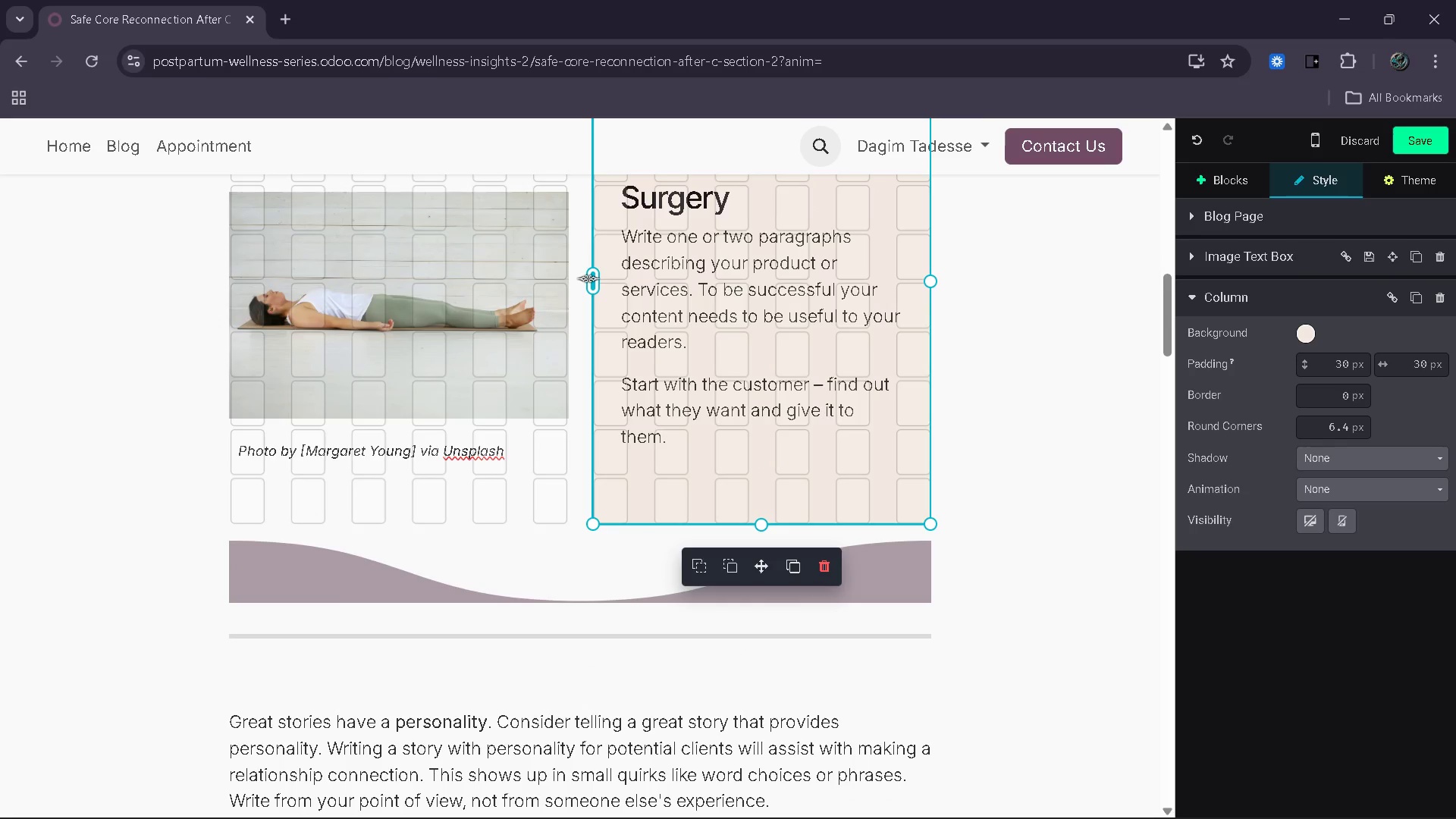 
left_click([588, 278])
 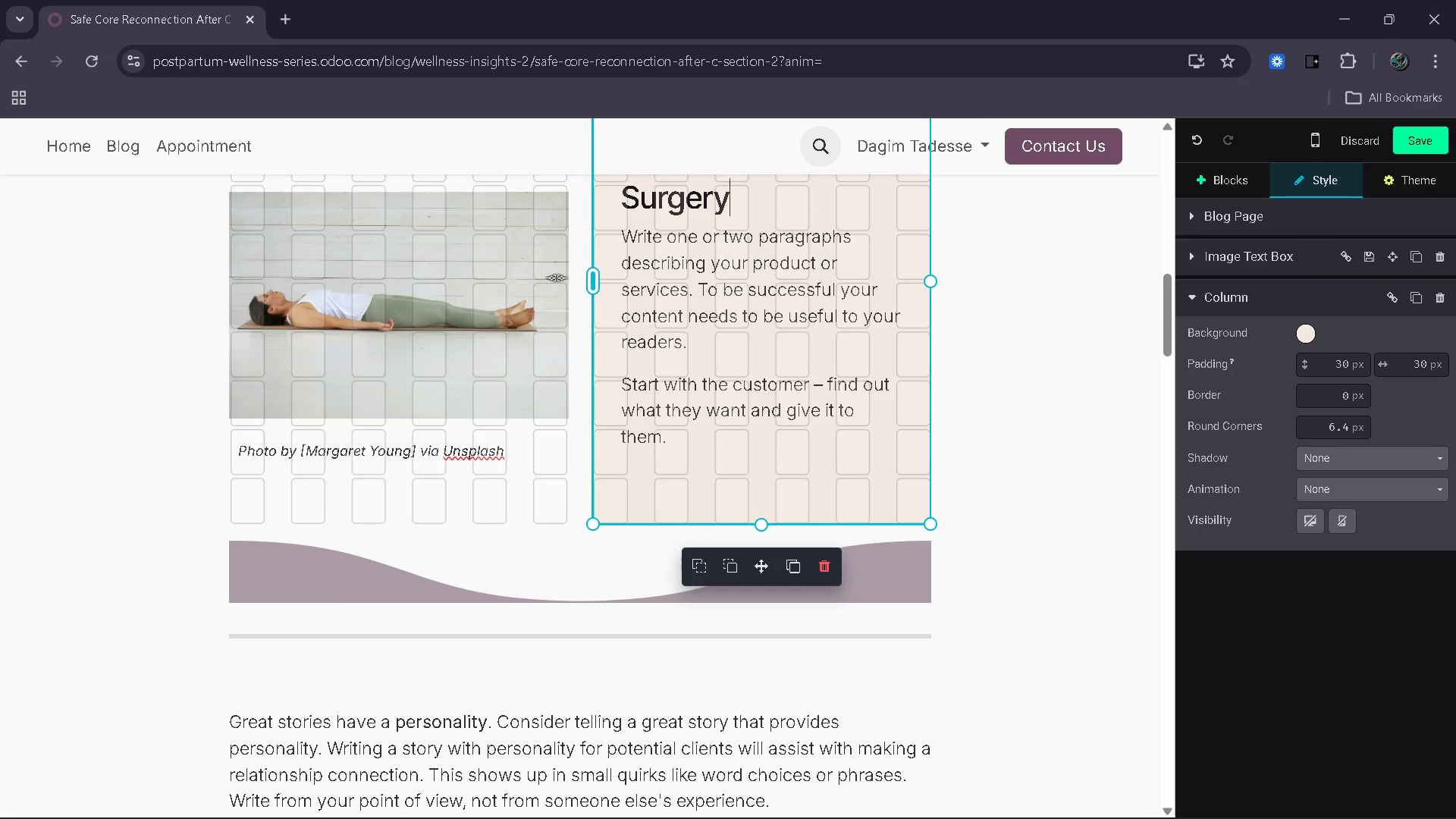 
left_click([554, 278])
 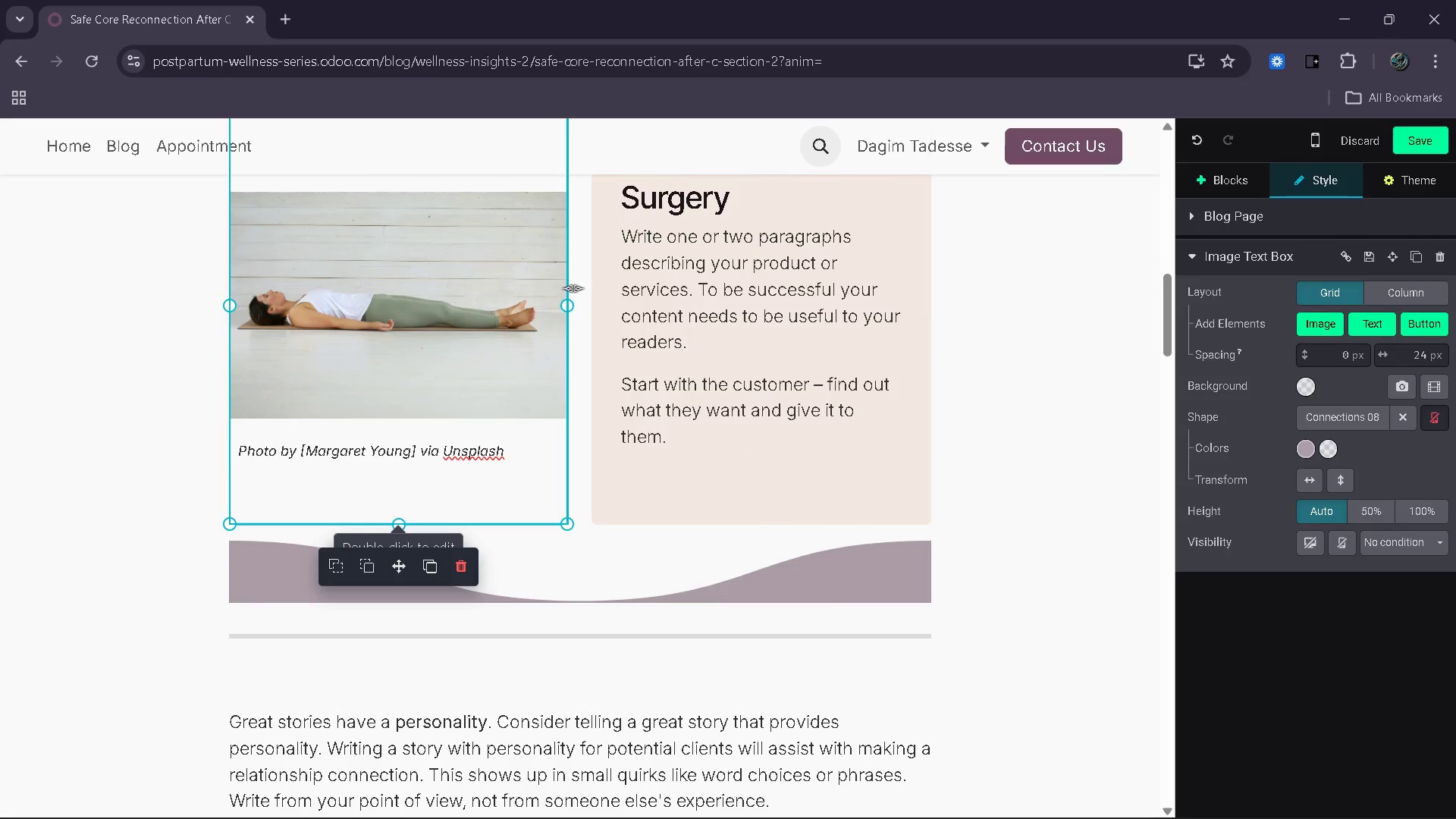 
left_click_drag(start_coordinate=[570, 293], to_coordinate=[528, 299])
 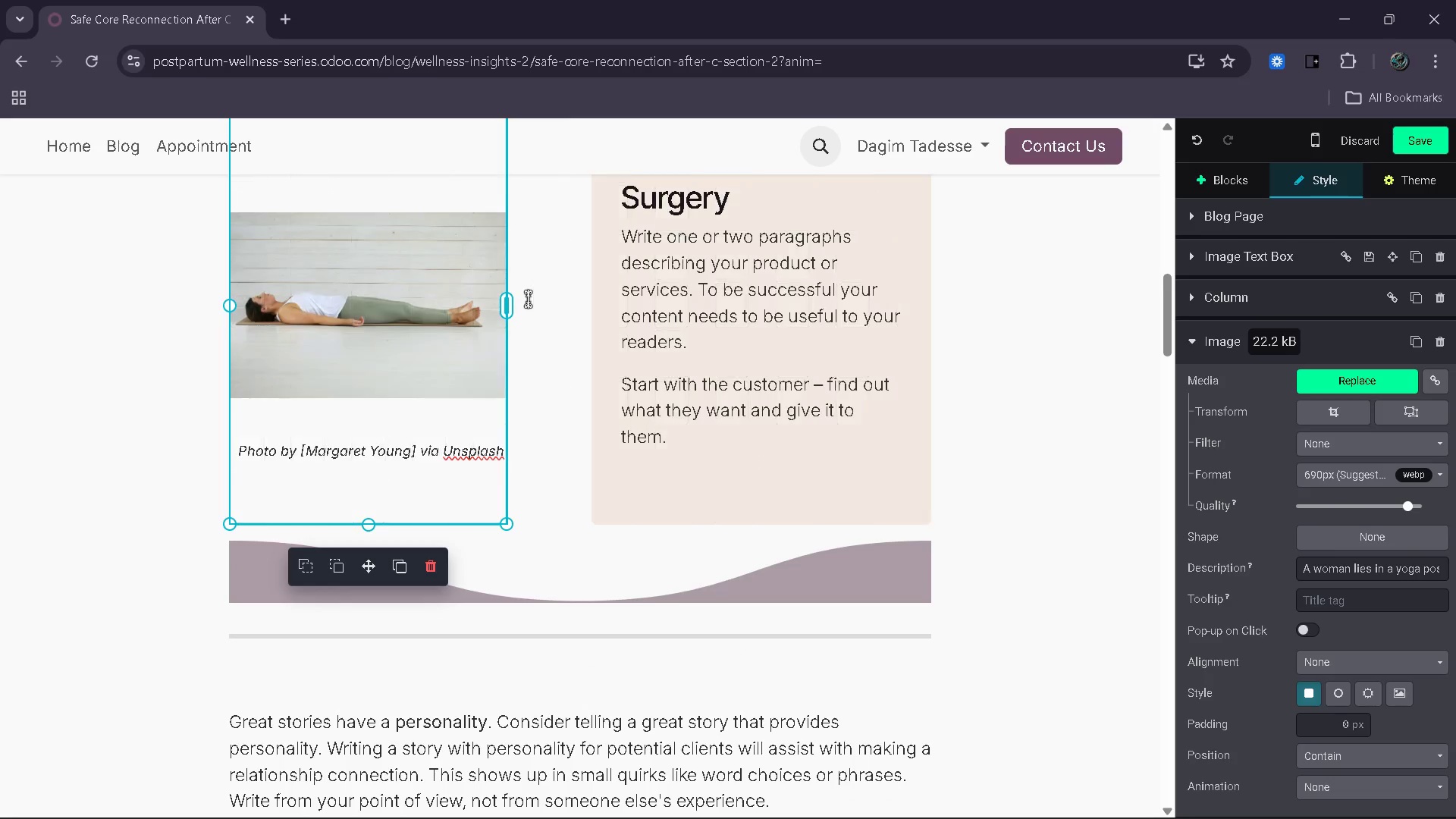 
left_click_drag(start_coordinate=[528, 299], to_coordinate=[518, 301])
 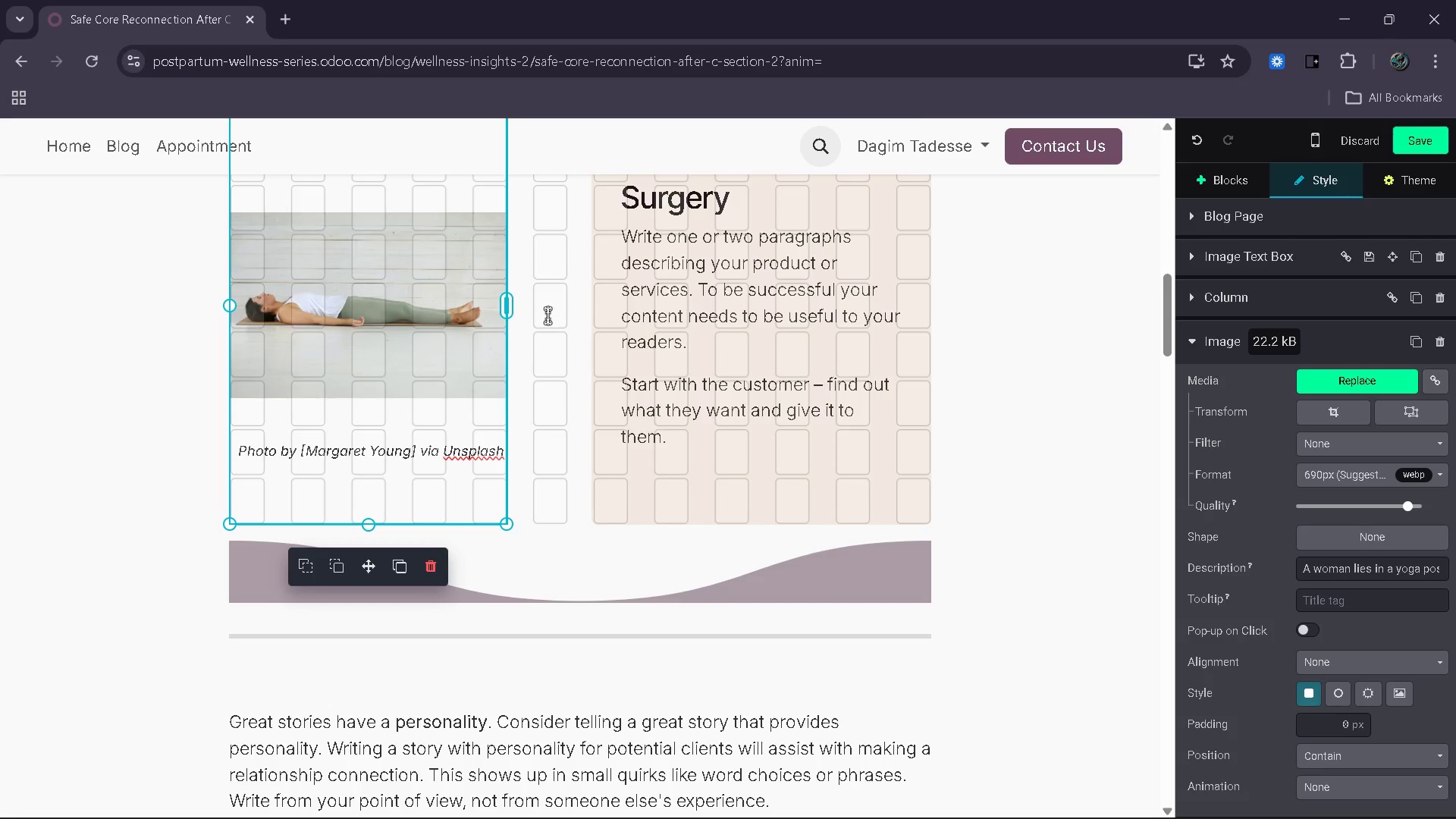 
left_click_drag(start_coordinate=[560, 317], to_coordinate=[566, 318])
 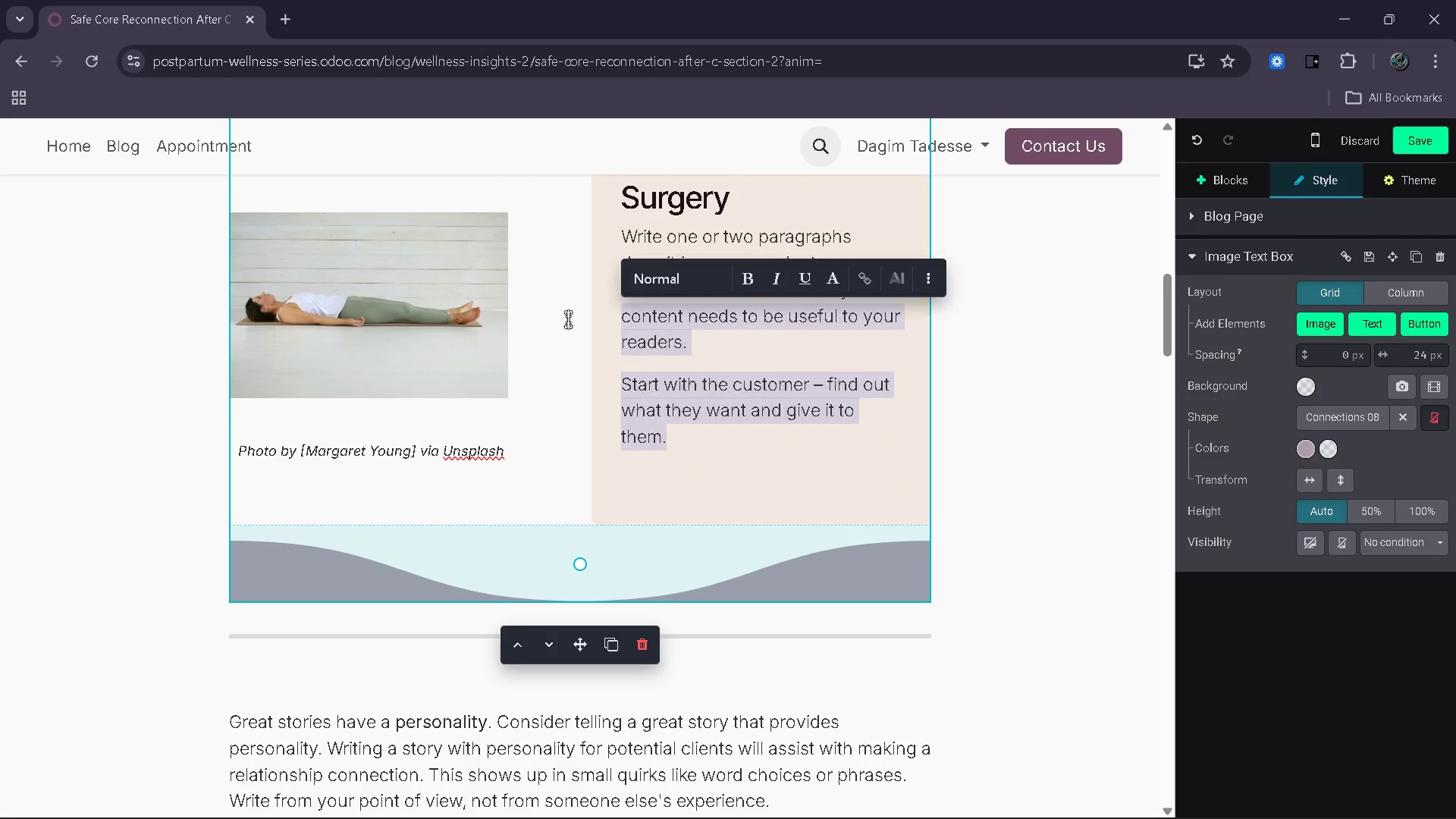 
triple_click([568, 319])
 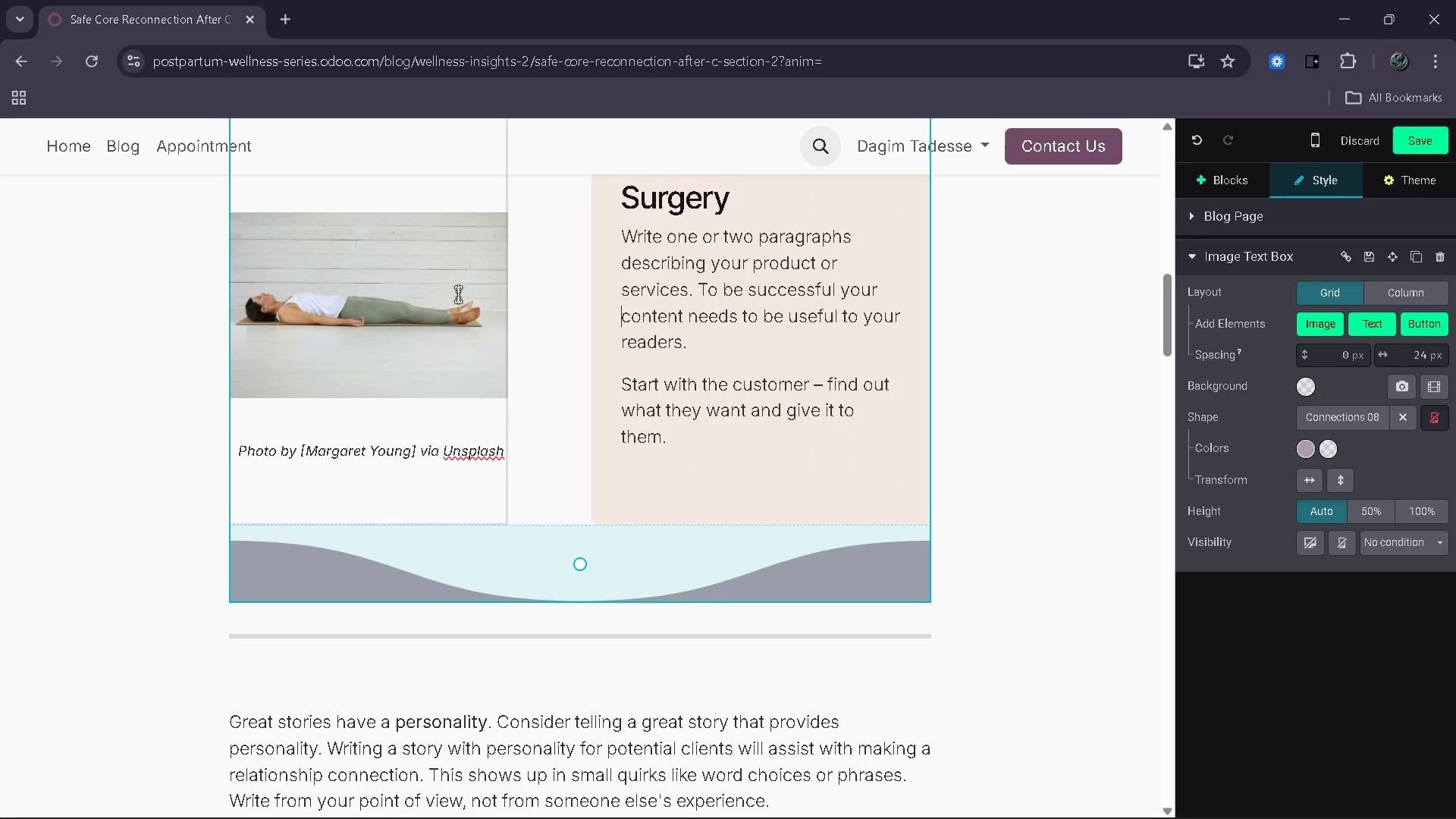 
left_click([457, 294])
 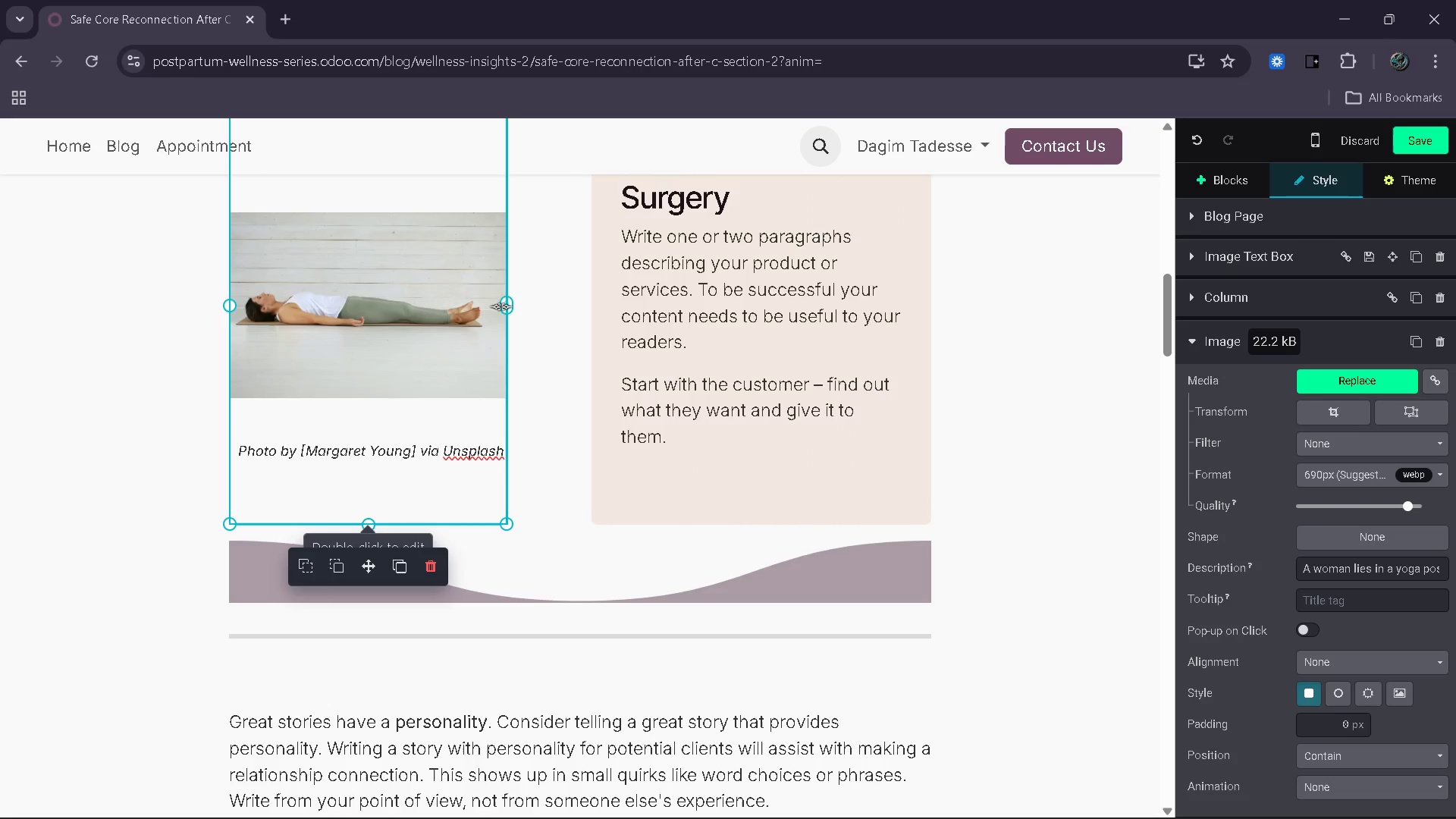 
left_click_drag(start_coordinate=[500, 306], to_coordinate=[559, 306])
 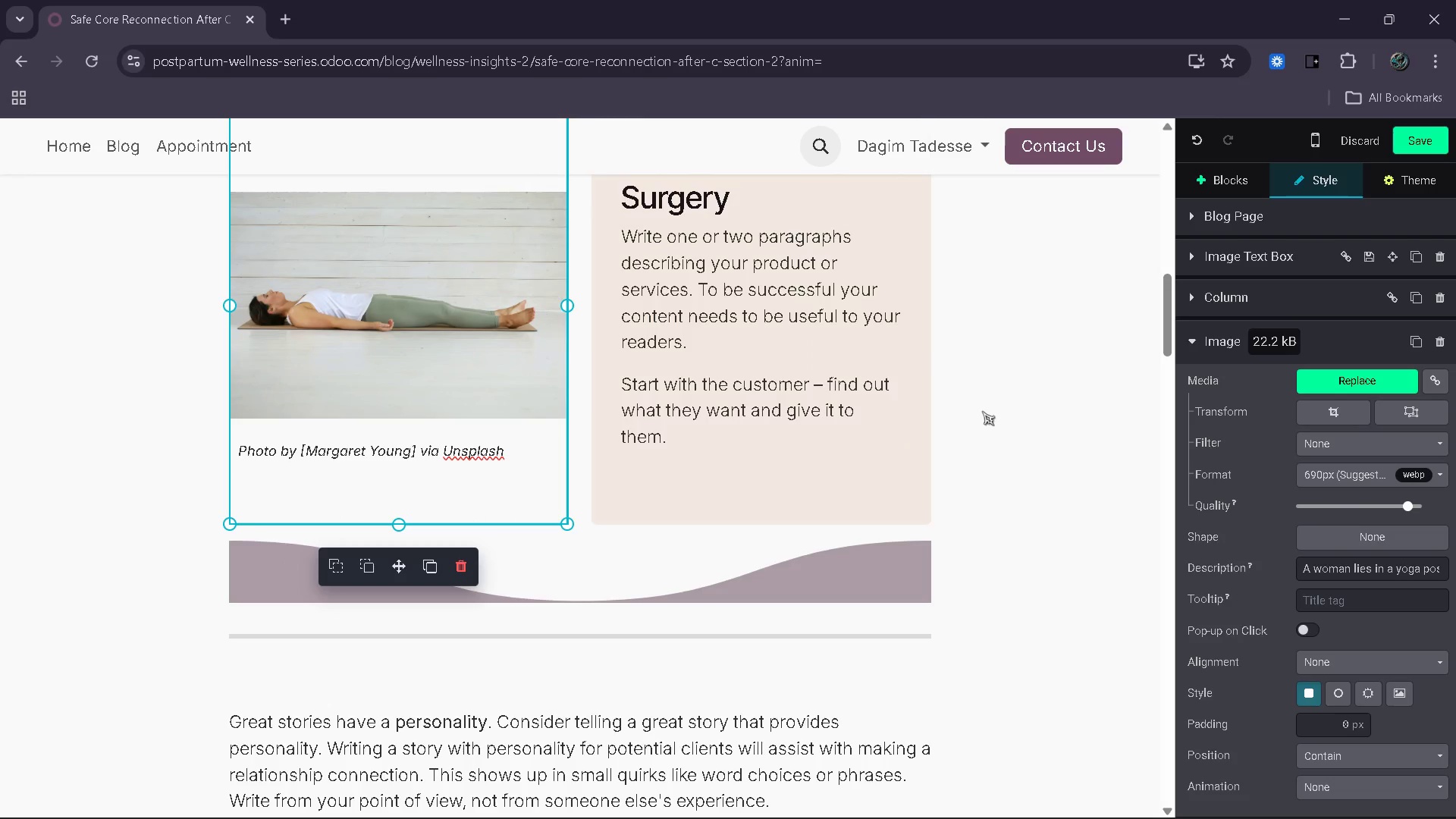 
scroll: coordinate [982, 411], scroll_direction: up, amount: 2.0
 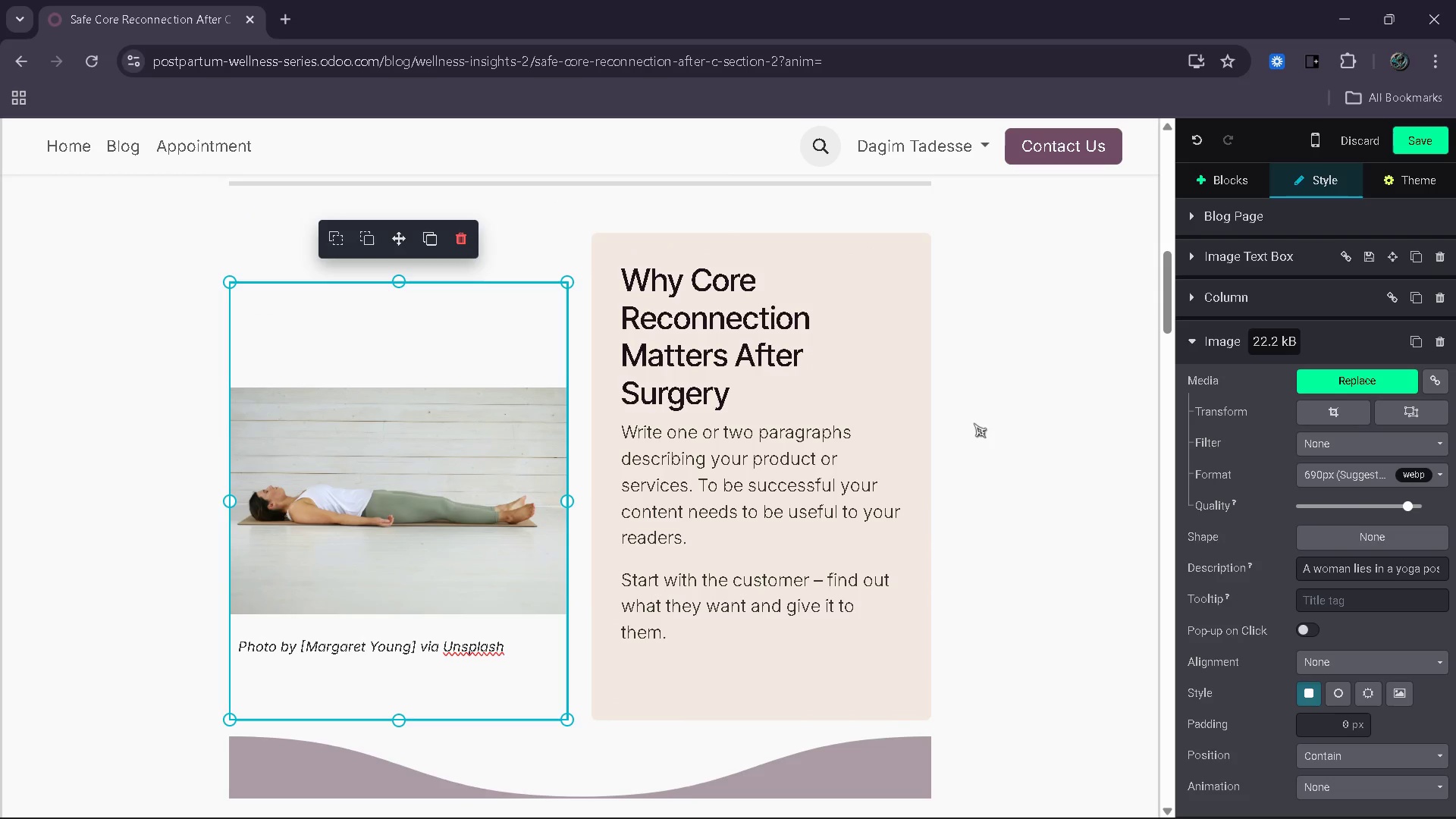 
scroll: coordinate [1360, 624], scroll_direction: down, amount: 12.0
 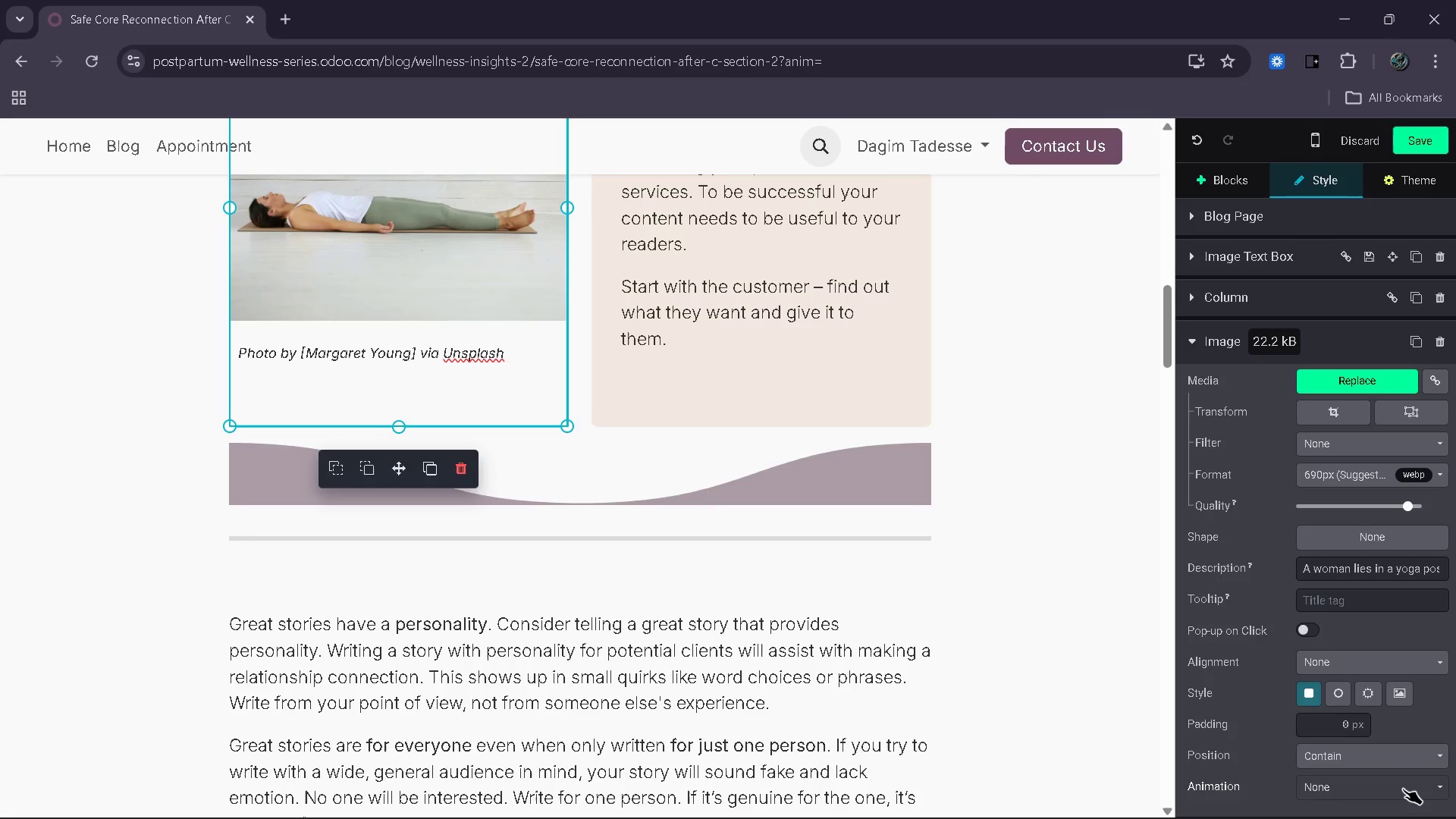 
left_click([1403, 789])
 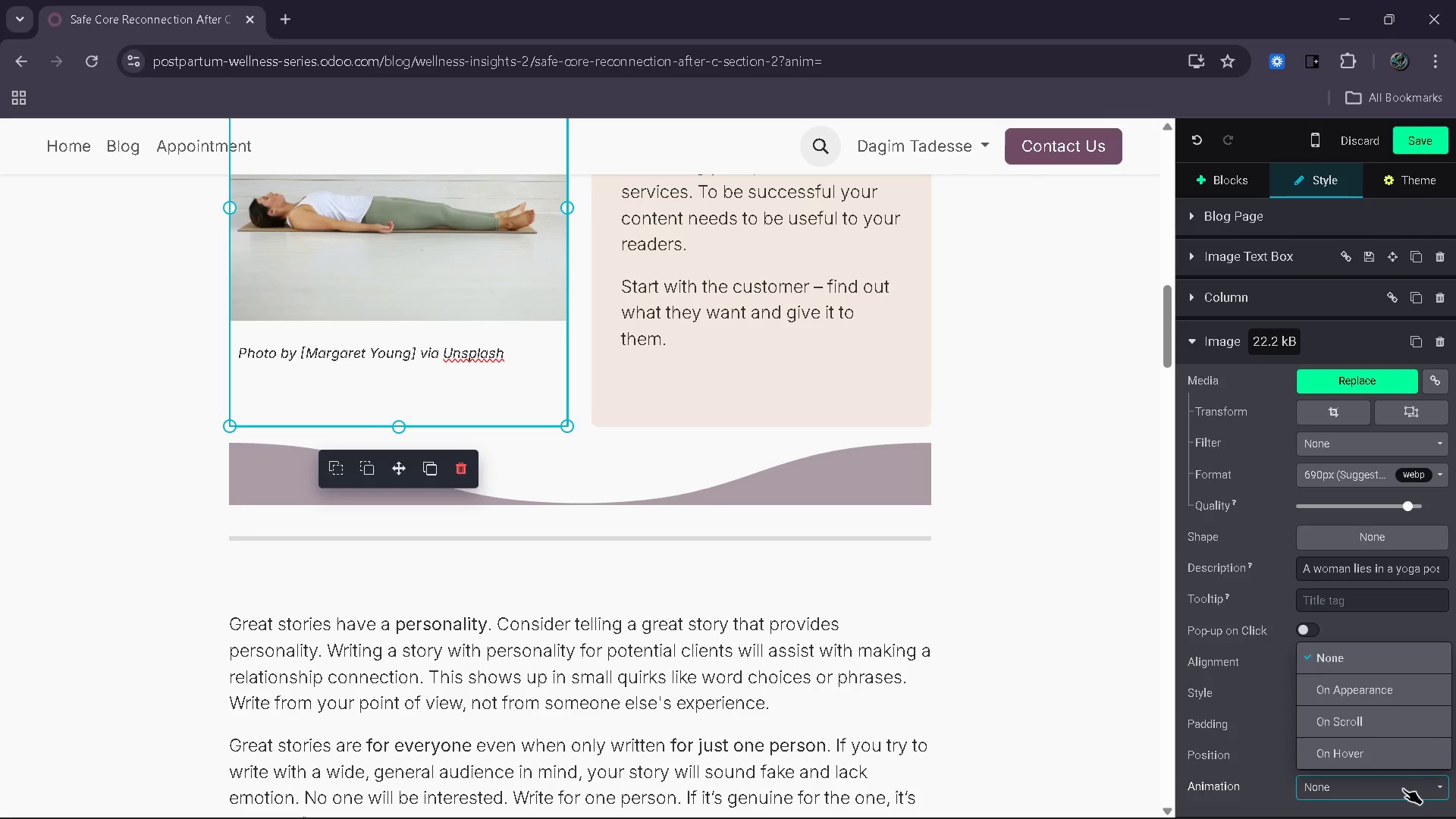 
left_click([1403, 789])
 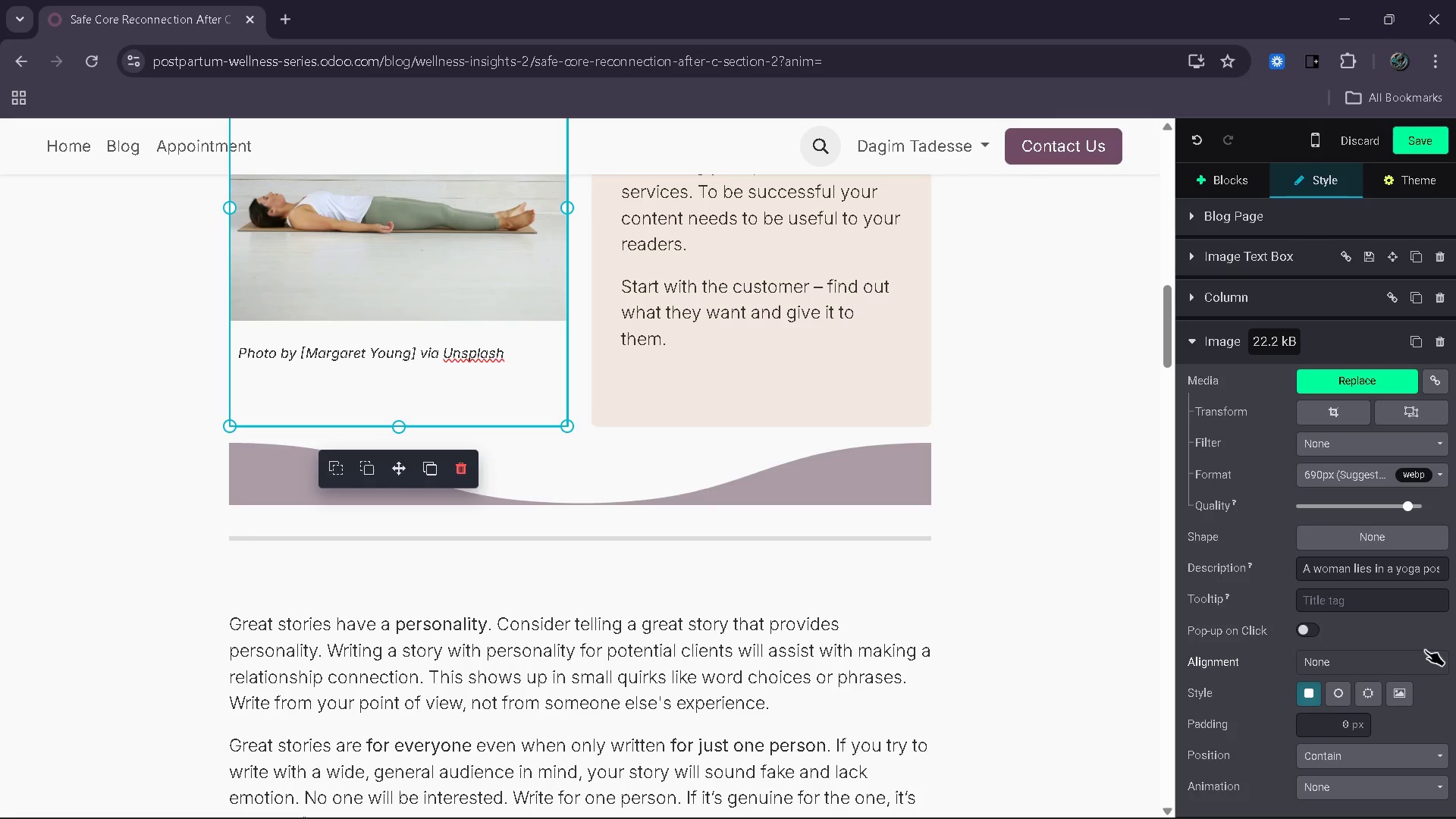 
left_click([1420, 654])
 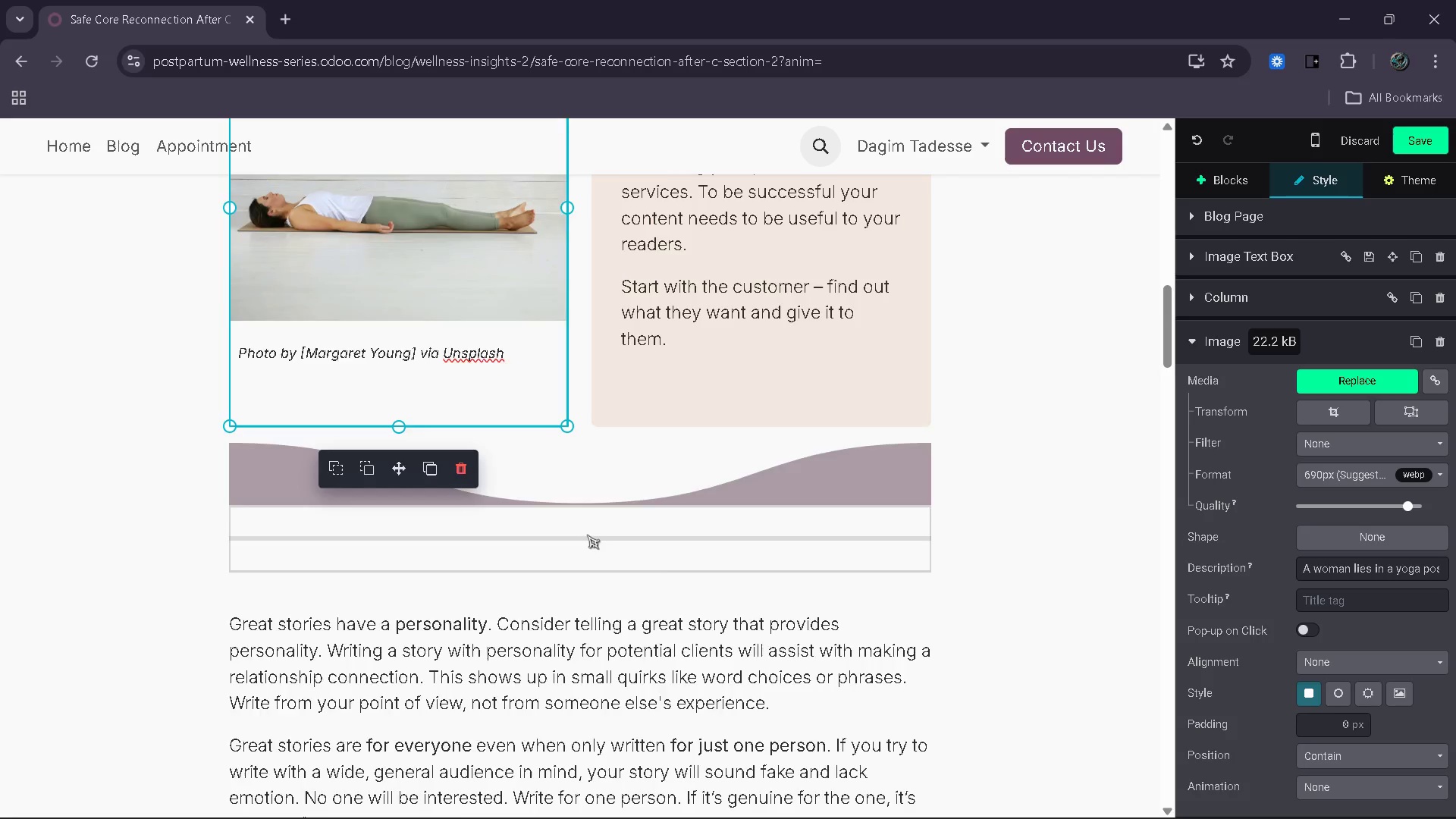 
scroll: coordinate [586, 534], scroll_direction: up, amount: 2.0
 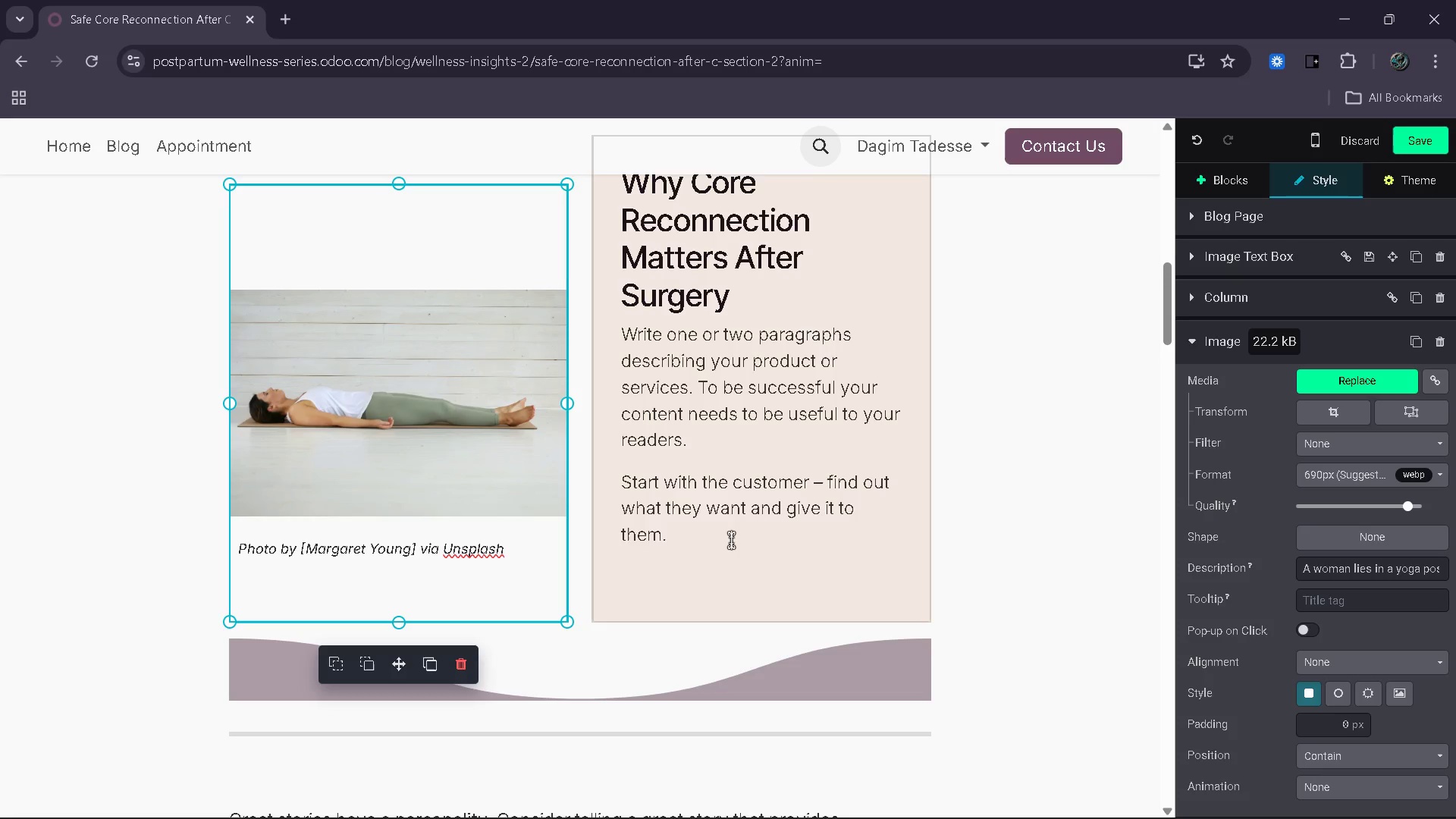 
left_click([728, 541])
 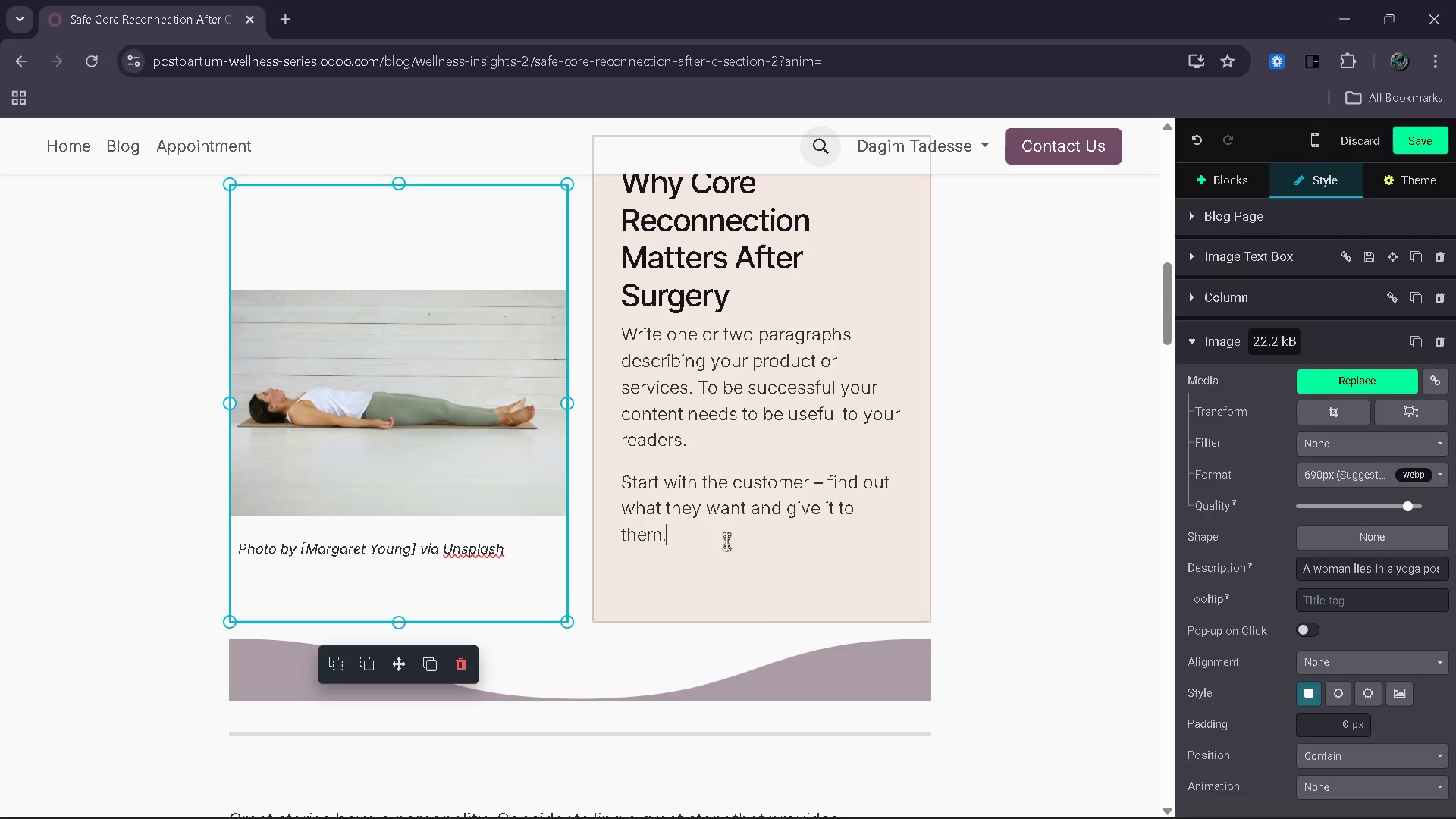 
left_click_drag(start_coordinate=[728, 541], to_coordinate=[623, 344])
 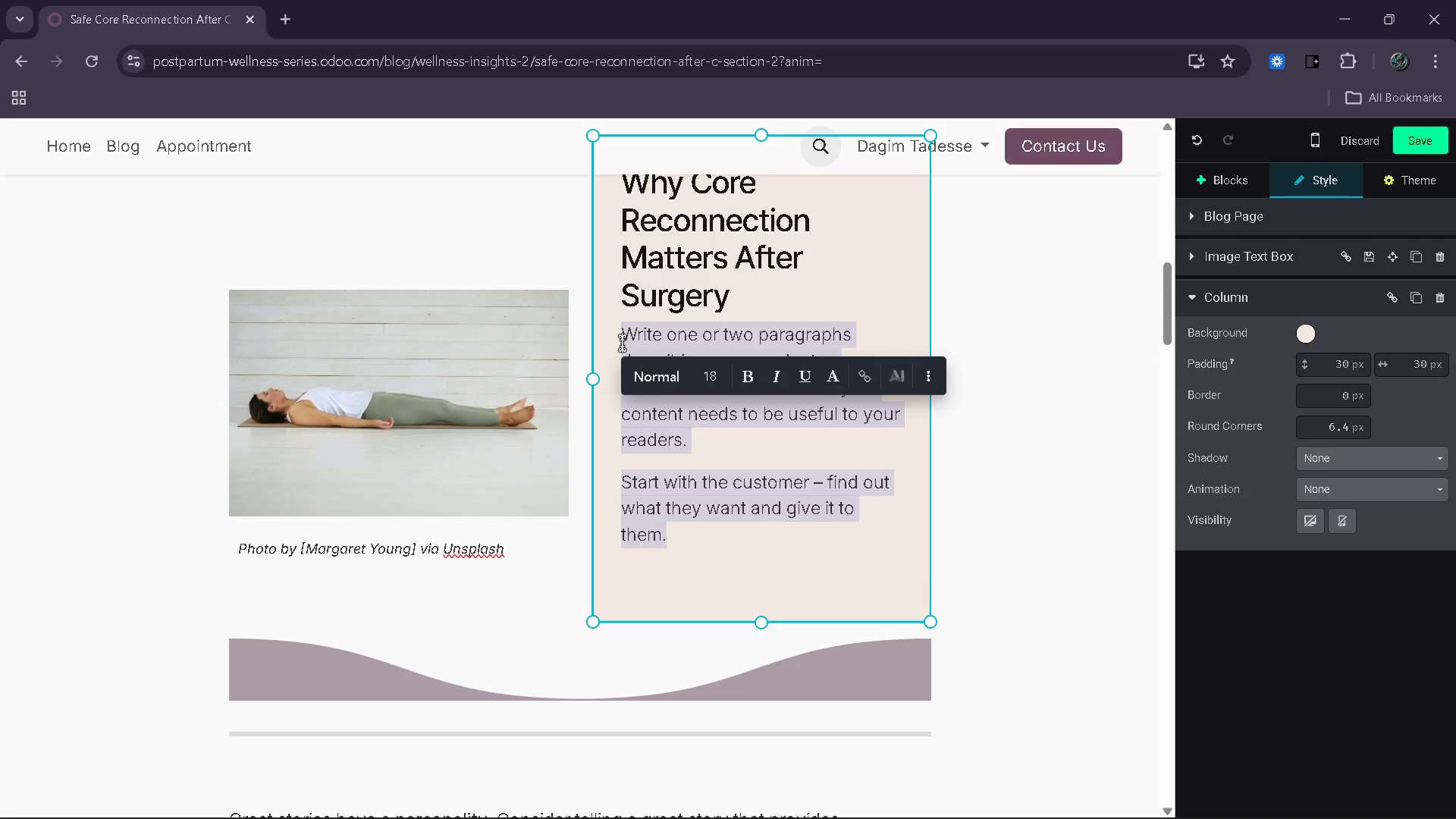 
key(Backspace)
type(After a C-section )
key(Backspace)
type(, Your core is not just weakend)
key(Backspace)
type(ed)
 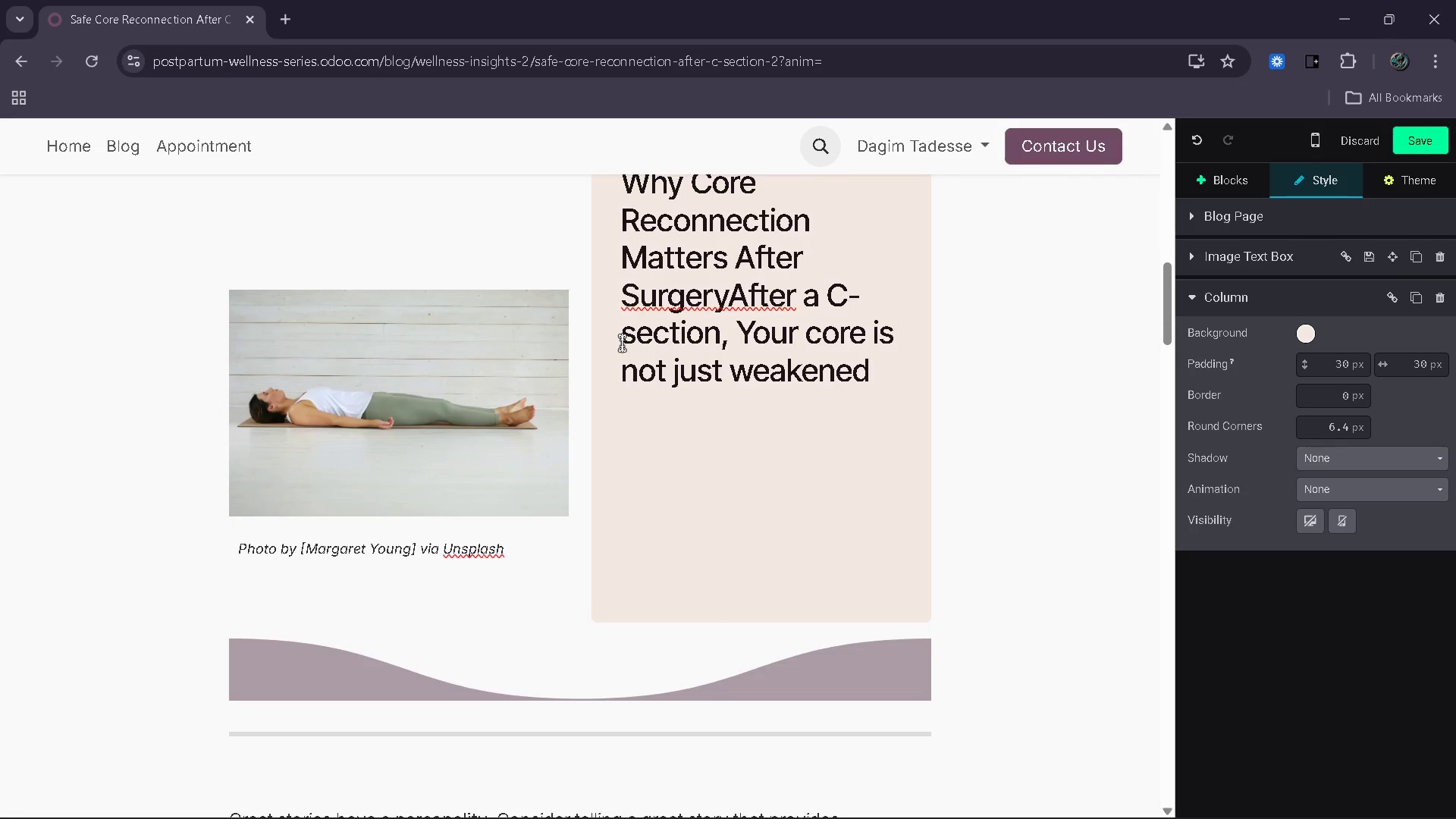 
double_click([733, 290])
 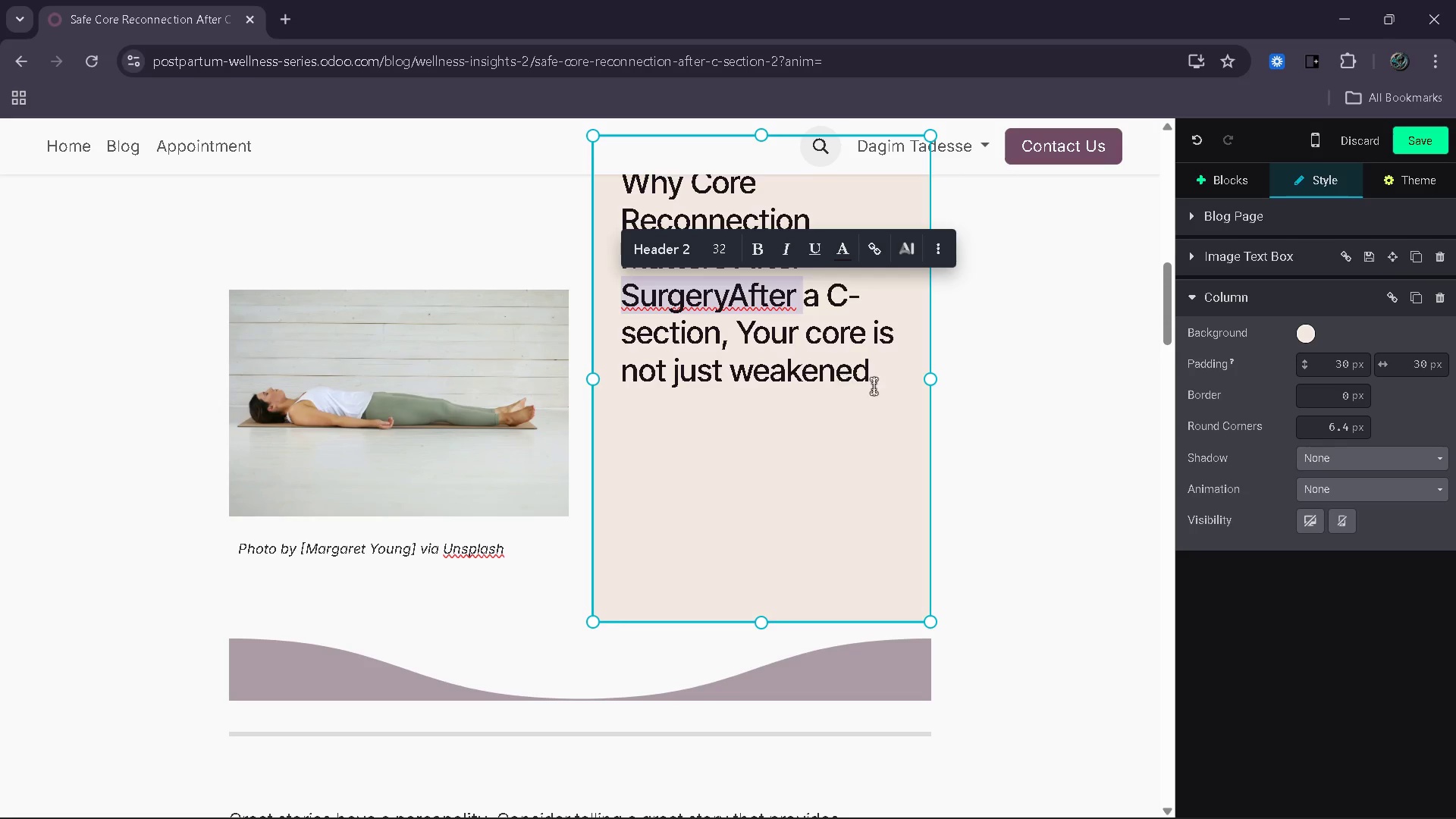 
left_click([884, 389])
 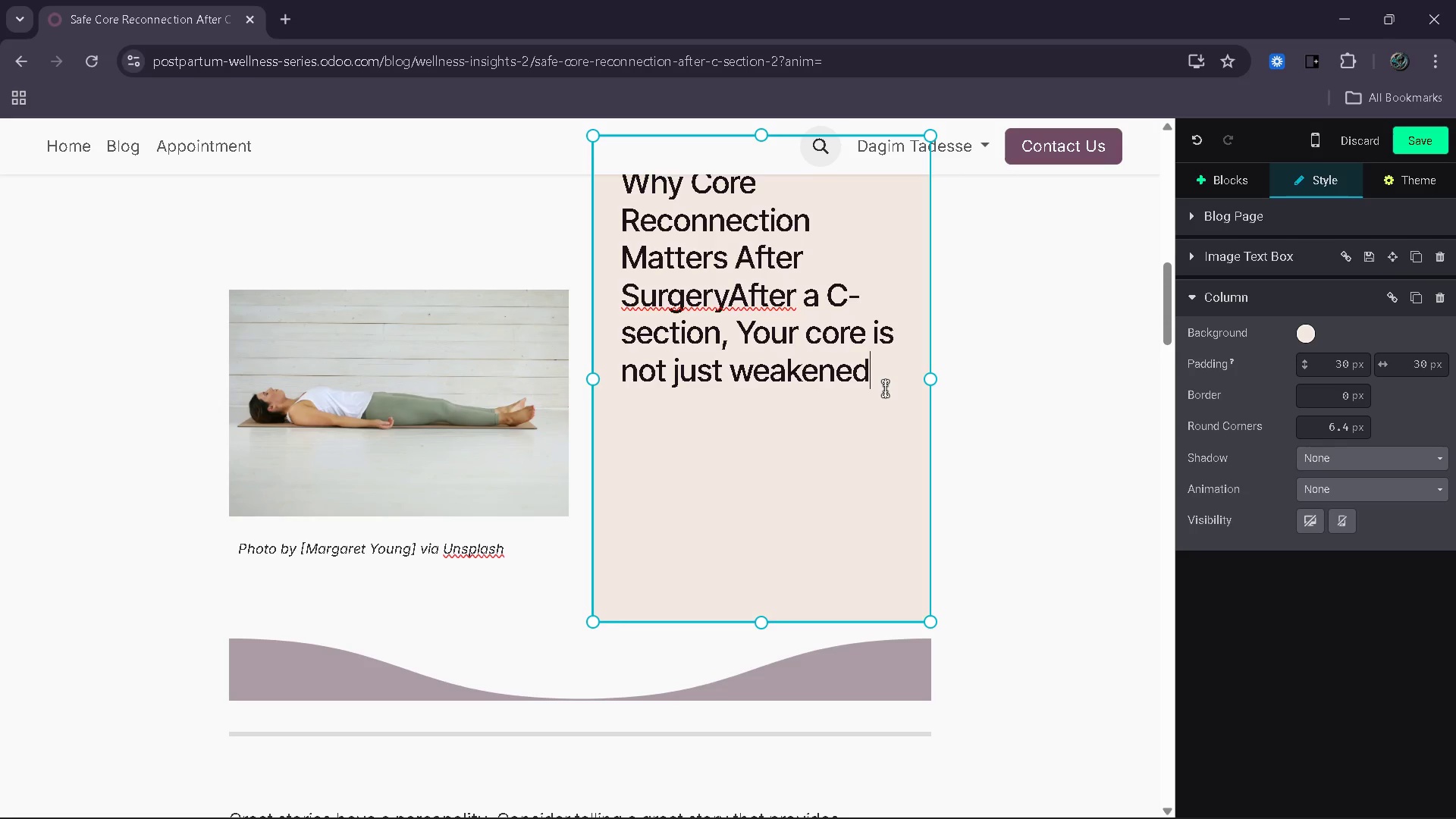 
left_click_drag(start_coordinate=[885, 389], to_coordinate=[628, 314])
 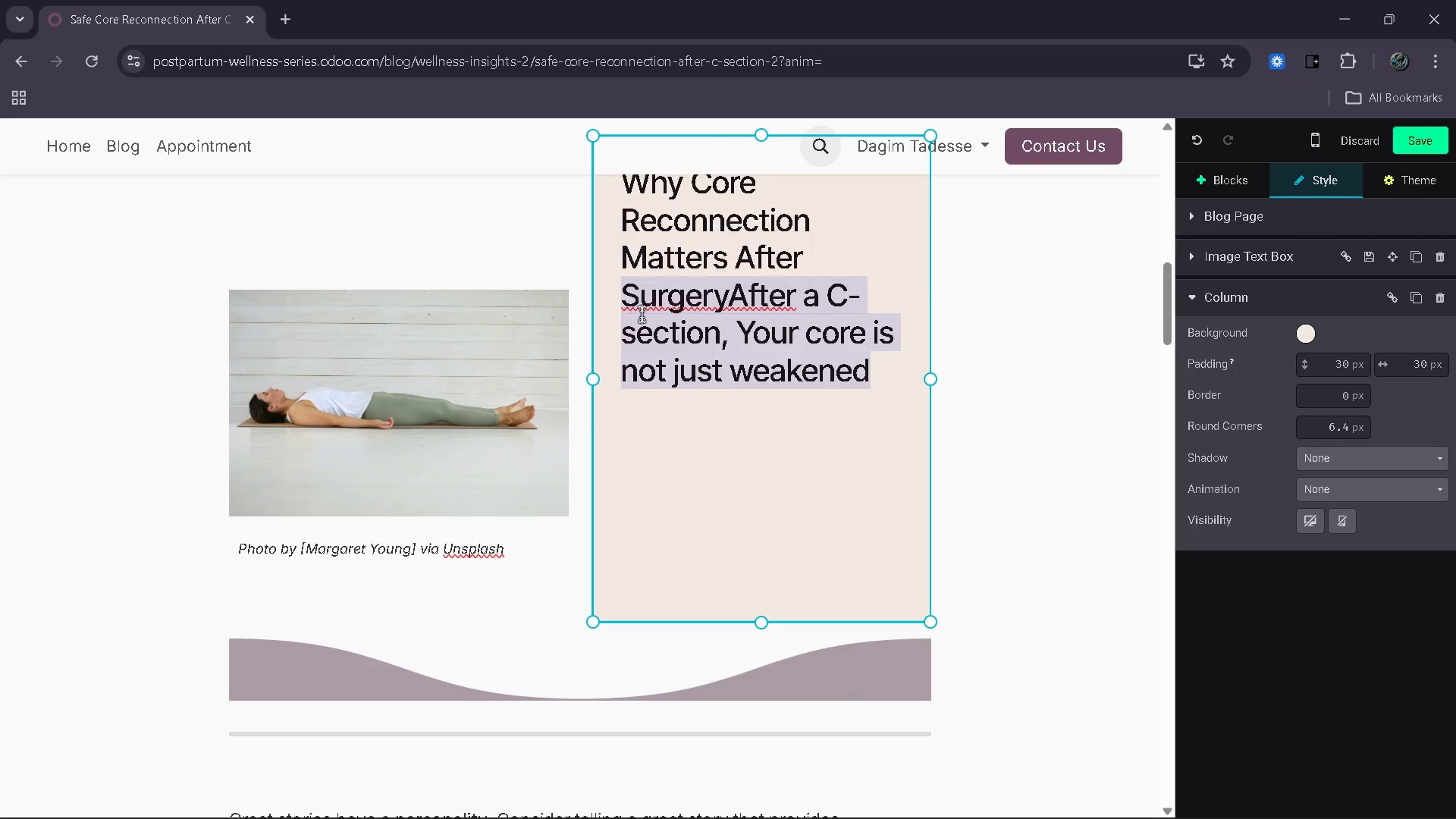 
left_click_drag(start_coordinate=[628, 314], to_coordinate=[718, 298])
 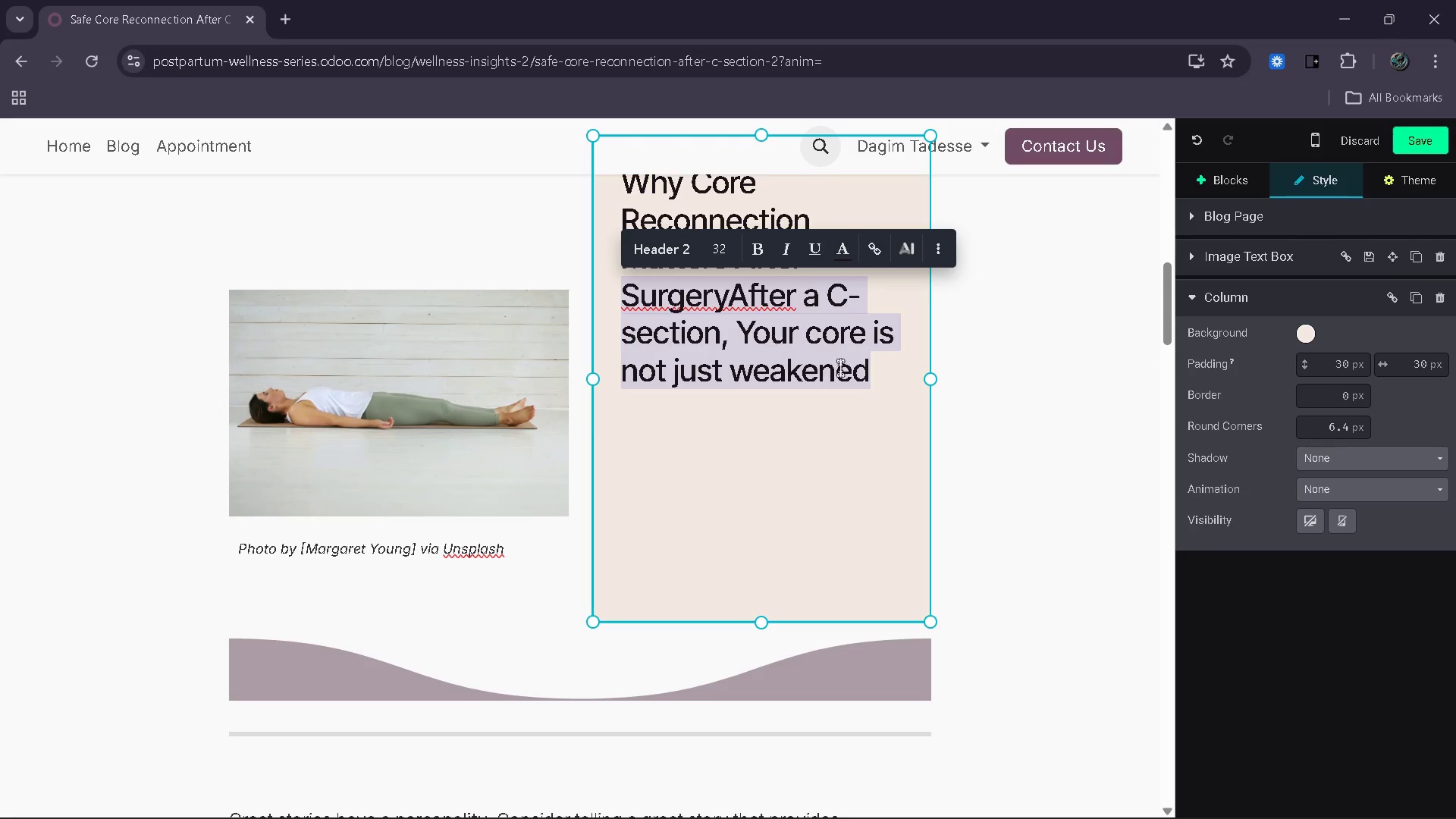 
left_click([884, 379])
 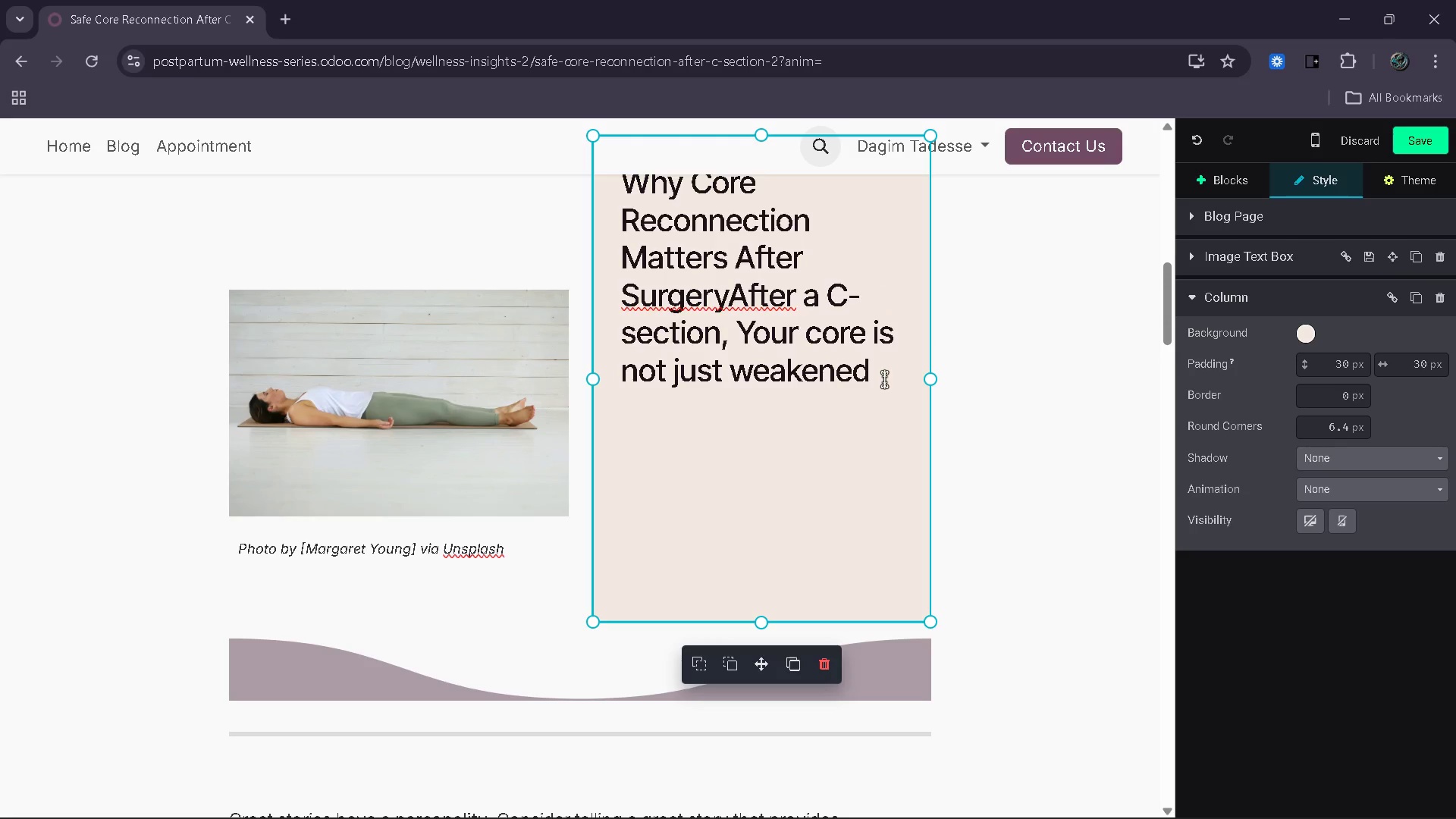 
left_click_drag(start_coordinate=[884, 379], to_coordinate=[734, 300])
 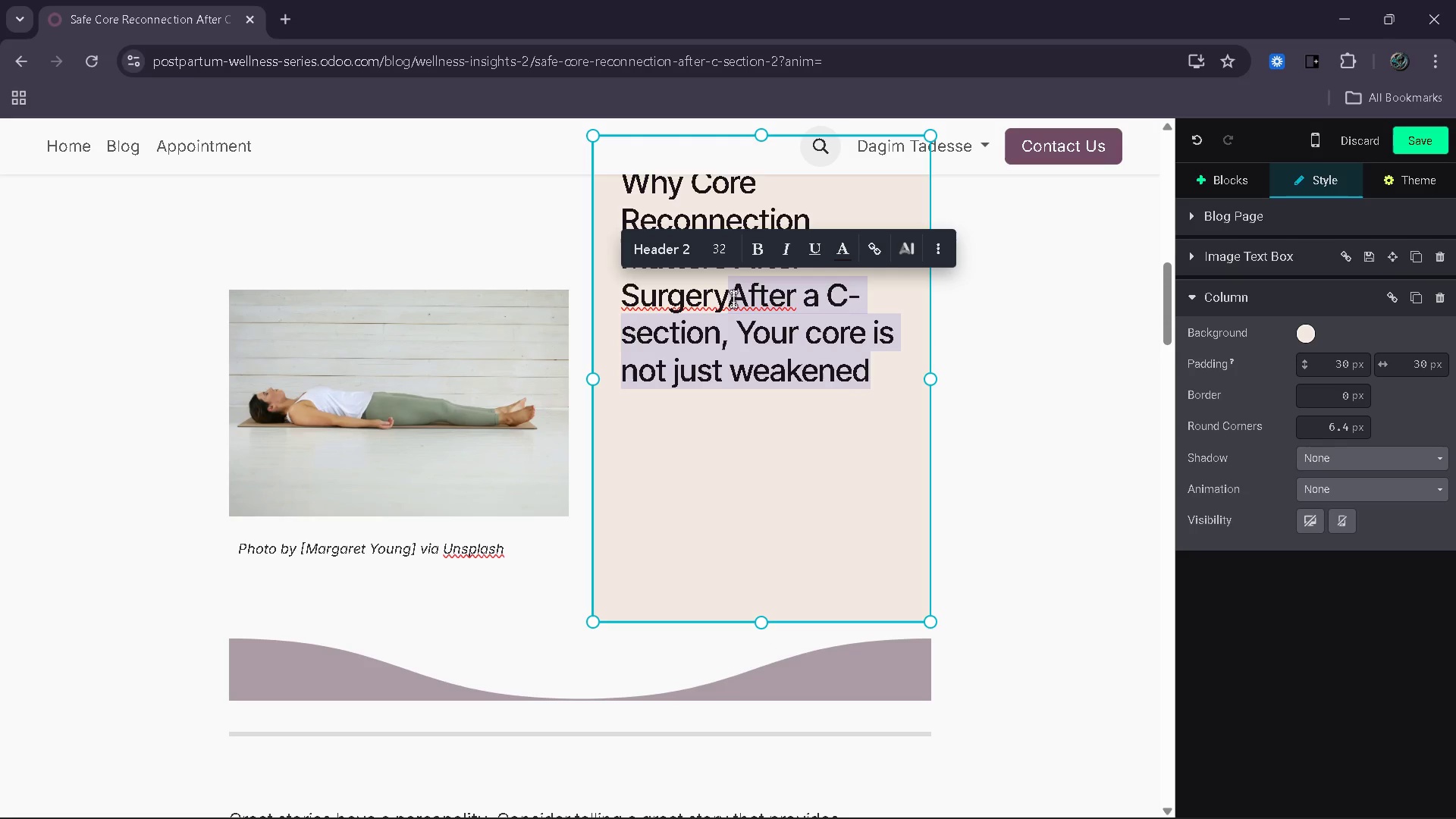 
key(Enter)
 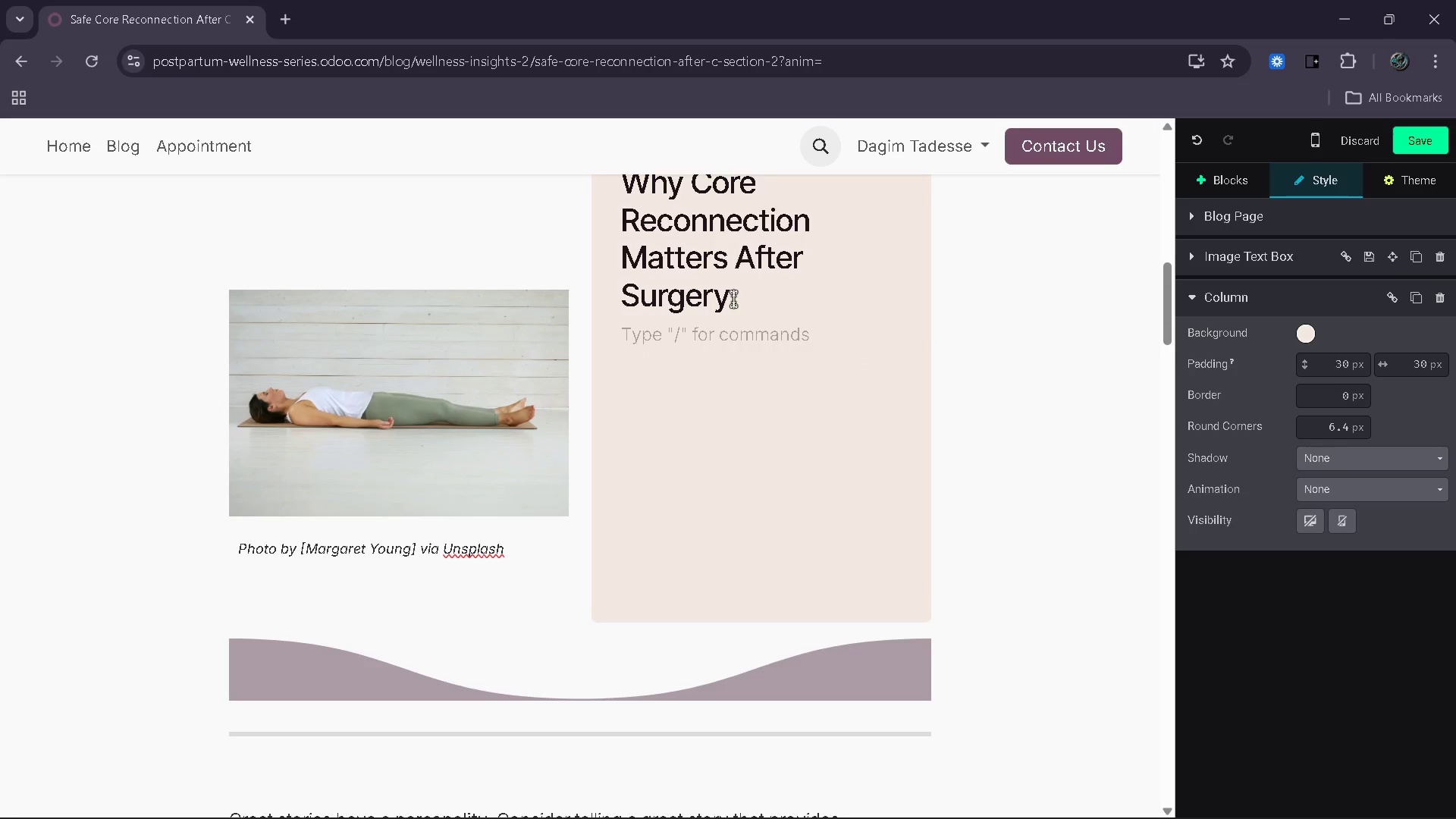 
type(After a C-section )
key(Backspace)
type(, you )
key(Backspace)
type(r core is not [VolumeDown][VolumeDown][VolumeDown])
 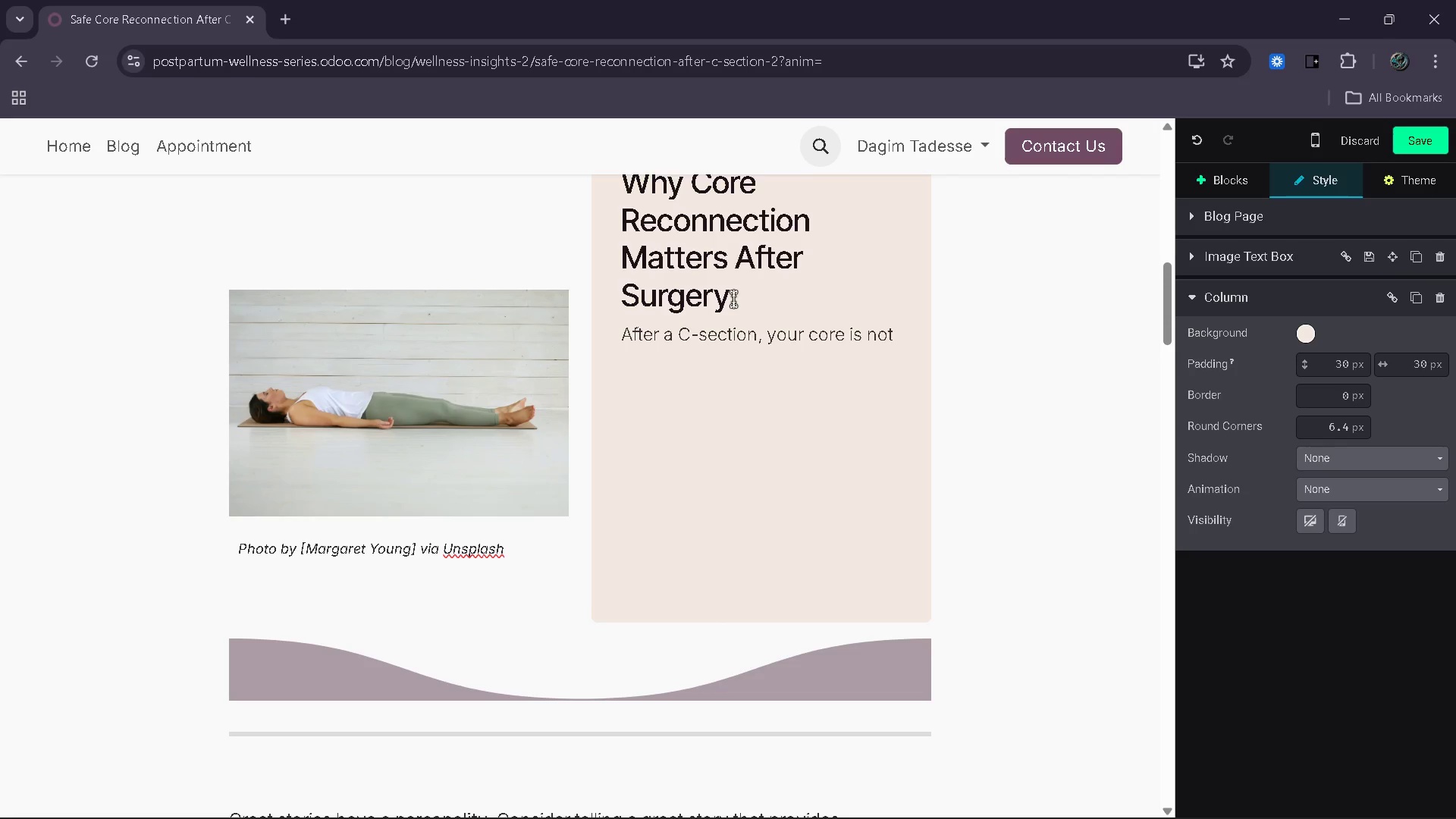 
type(just wee)
key(Backspace)
type(akened  )
key(Backspace)
type(- it is a)
key(Backspace)
type(remporary)
key(Backspace)
key(Backspace)
key(Backspace)
key(Backspace)
key(Backspace)
key(Backspace)
key(Backspace)
key(Backspace)
key(Backspace)
key(Backspace)
type( temporarily disconnected )
key(Backspace)
type(. The musclesm)
key(Backspace)
type(, tissues and neural signals need to lea)
key(Backspace)
key(Backspace)
key(Backspace)
type(relearn how wo)
key(Backspace)
key(Backspace)
type(to work togehter again,)
key(Backspace)
type(/)
key(Backspace)
type(.)
 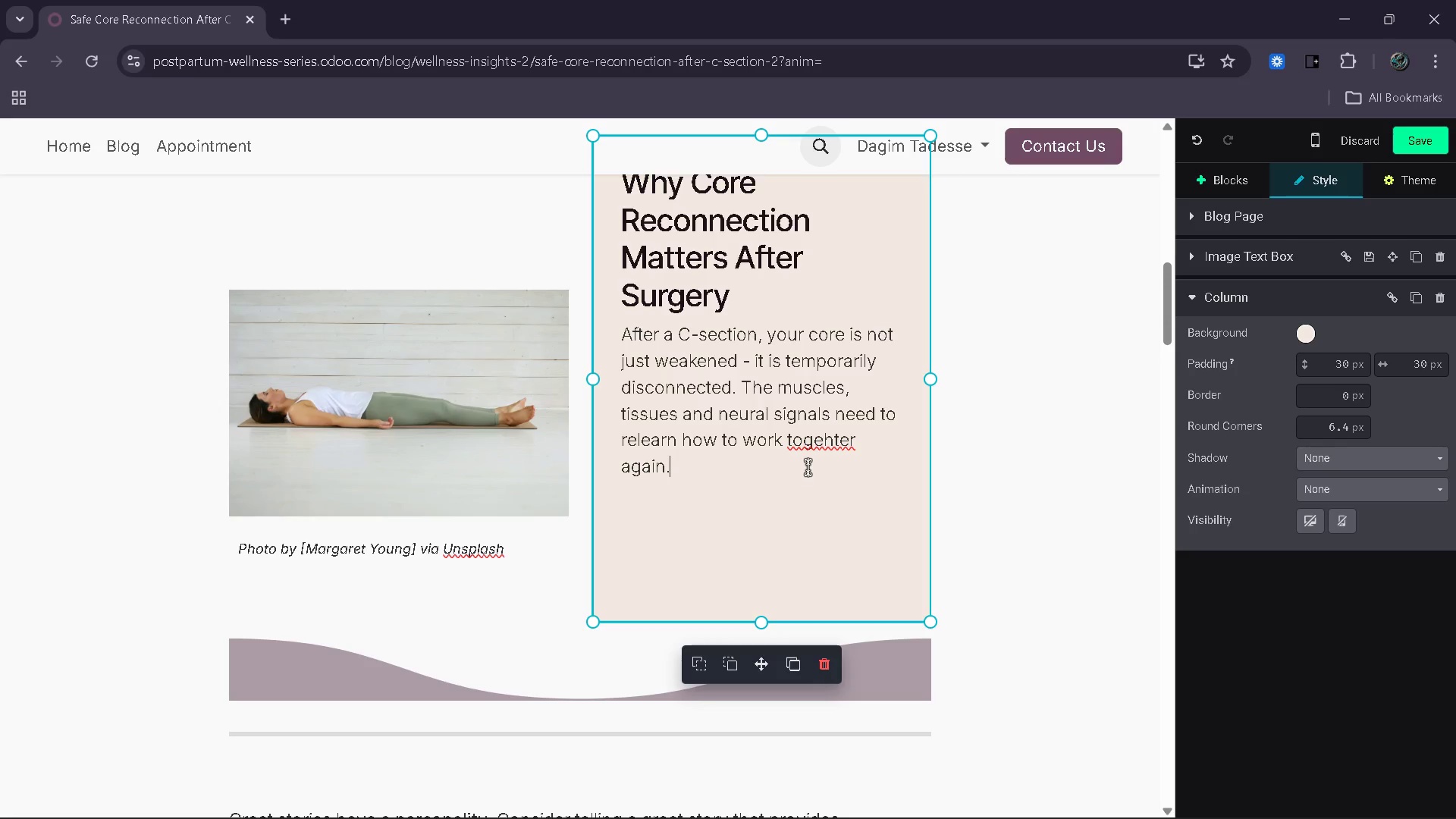 
left_click([836, 440])
 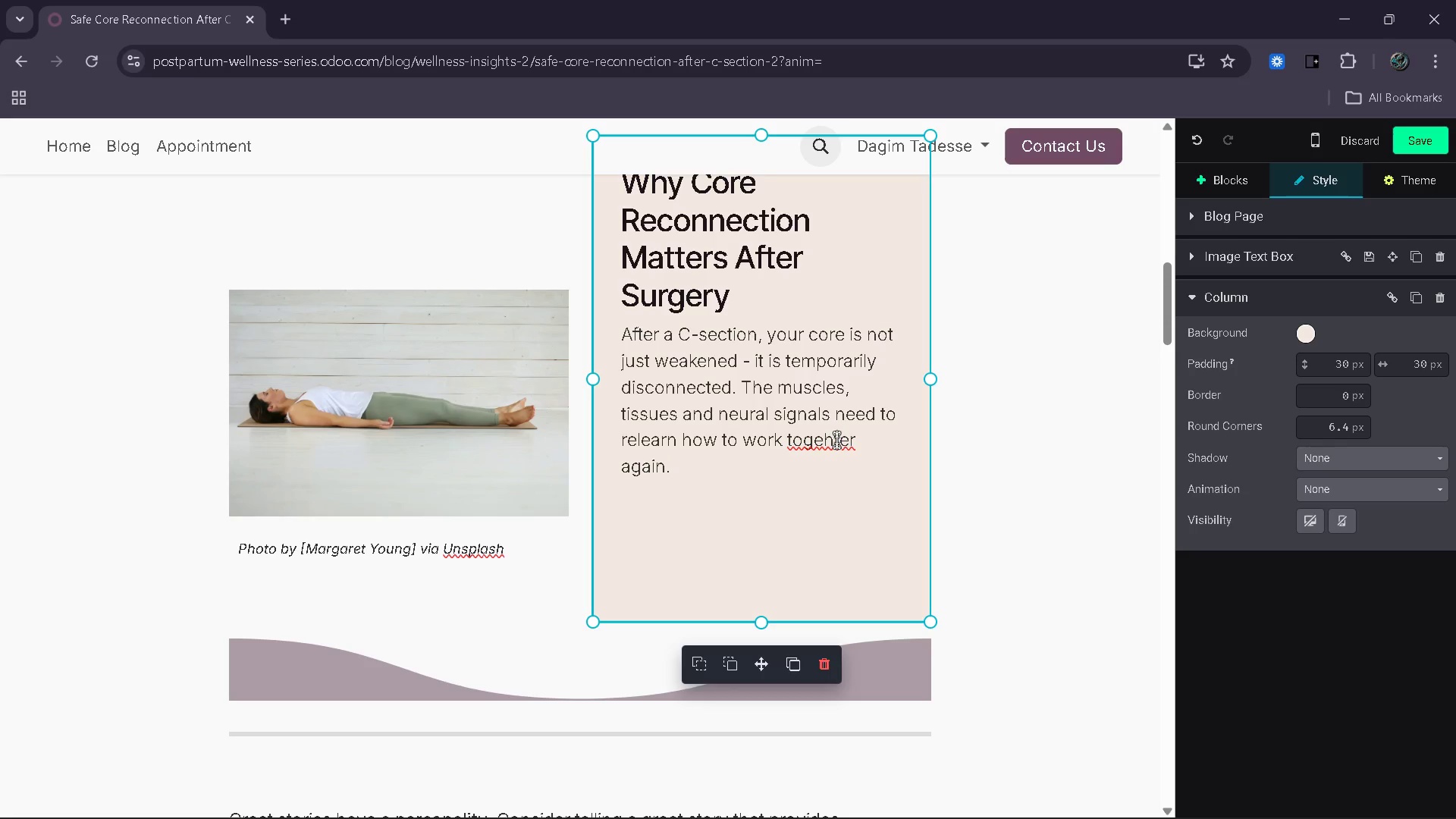 
key(Backspace)
 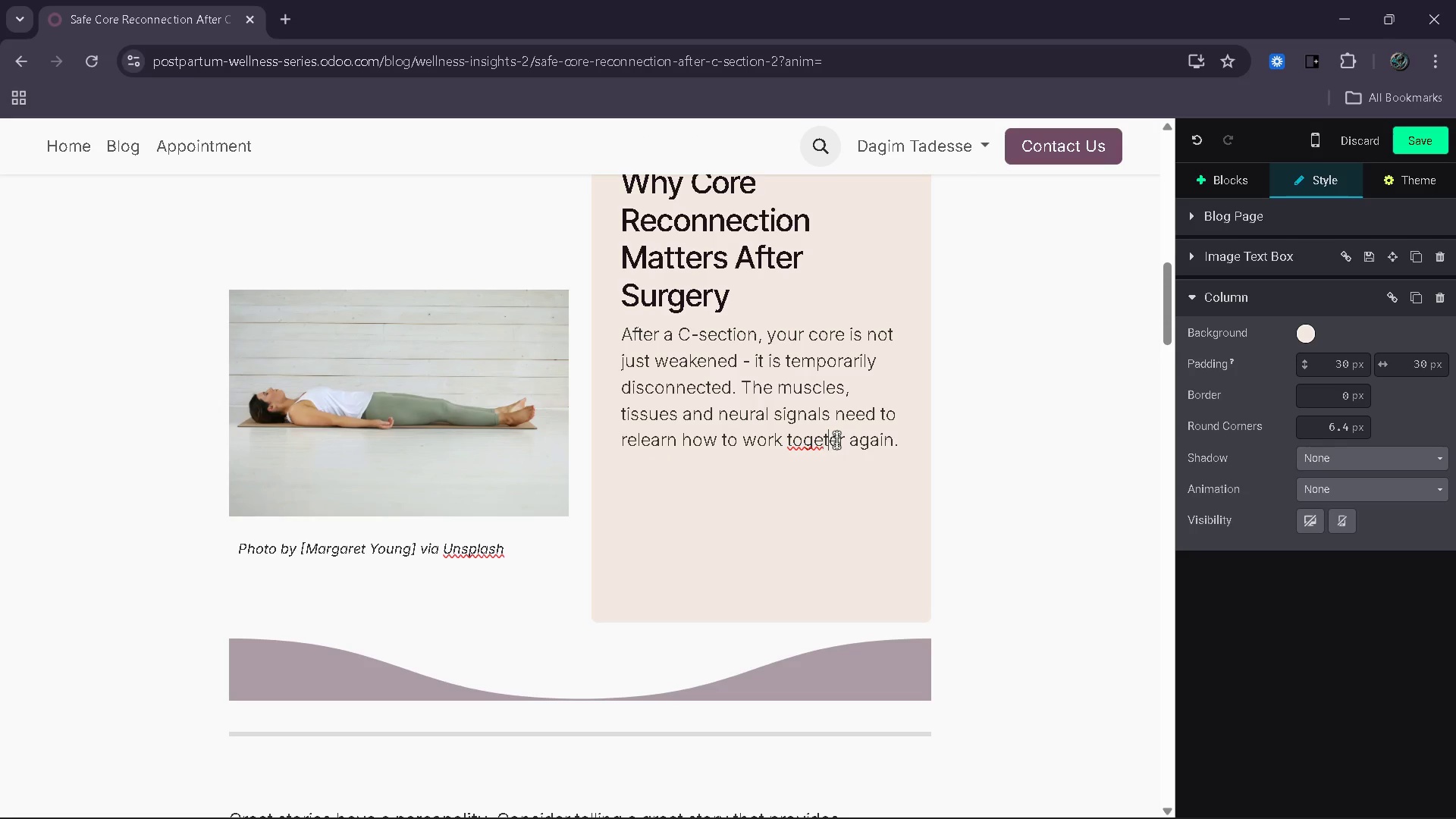 
key(ArrowRight)
 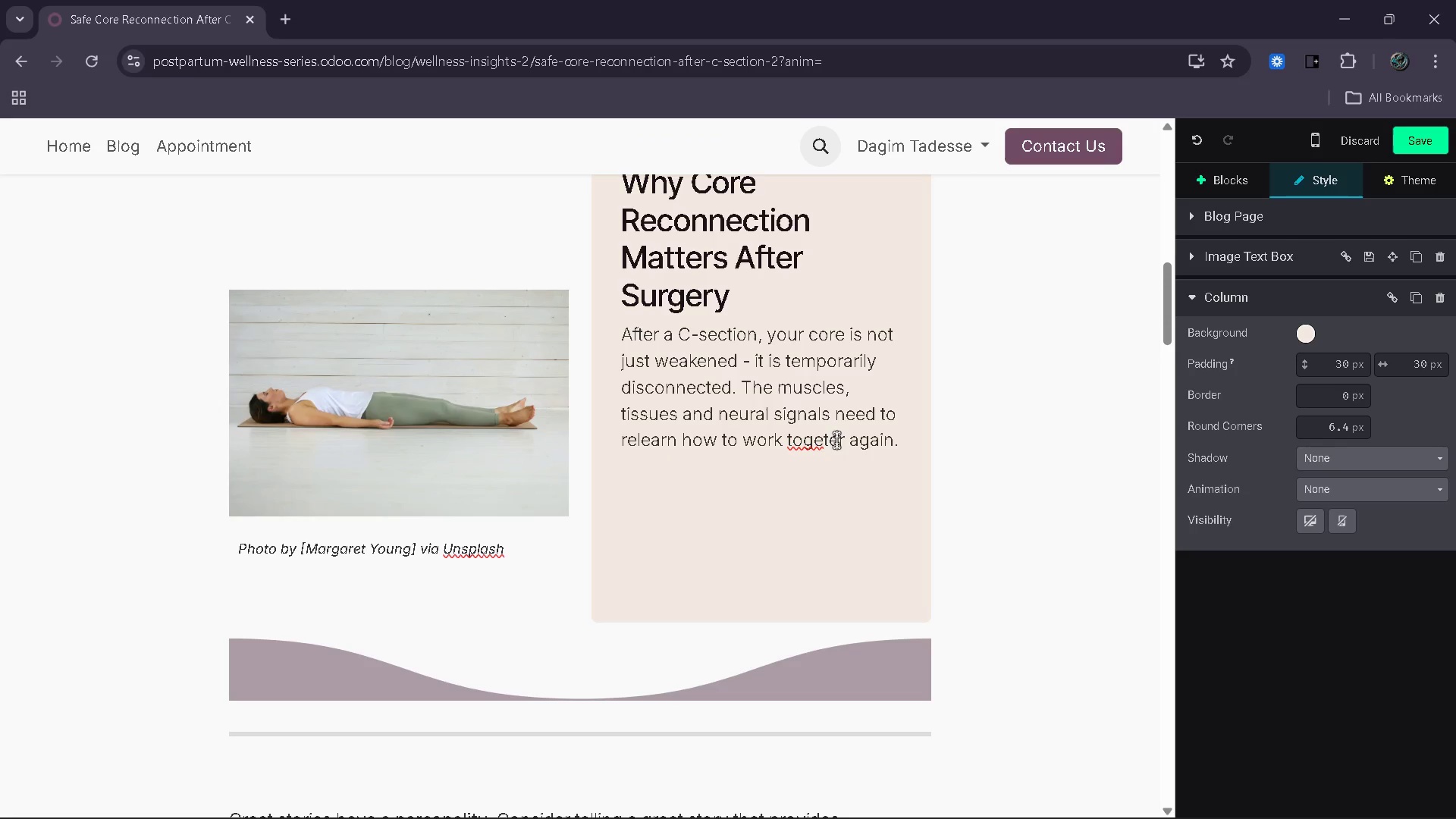 
key(H)
 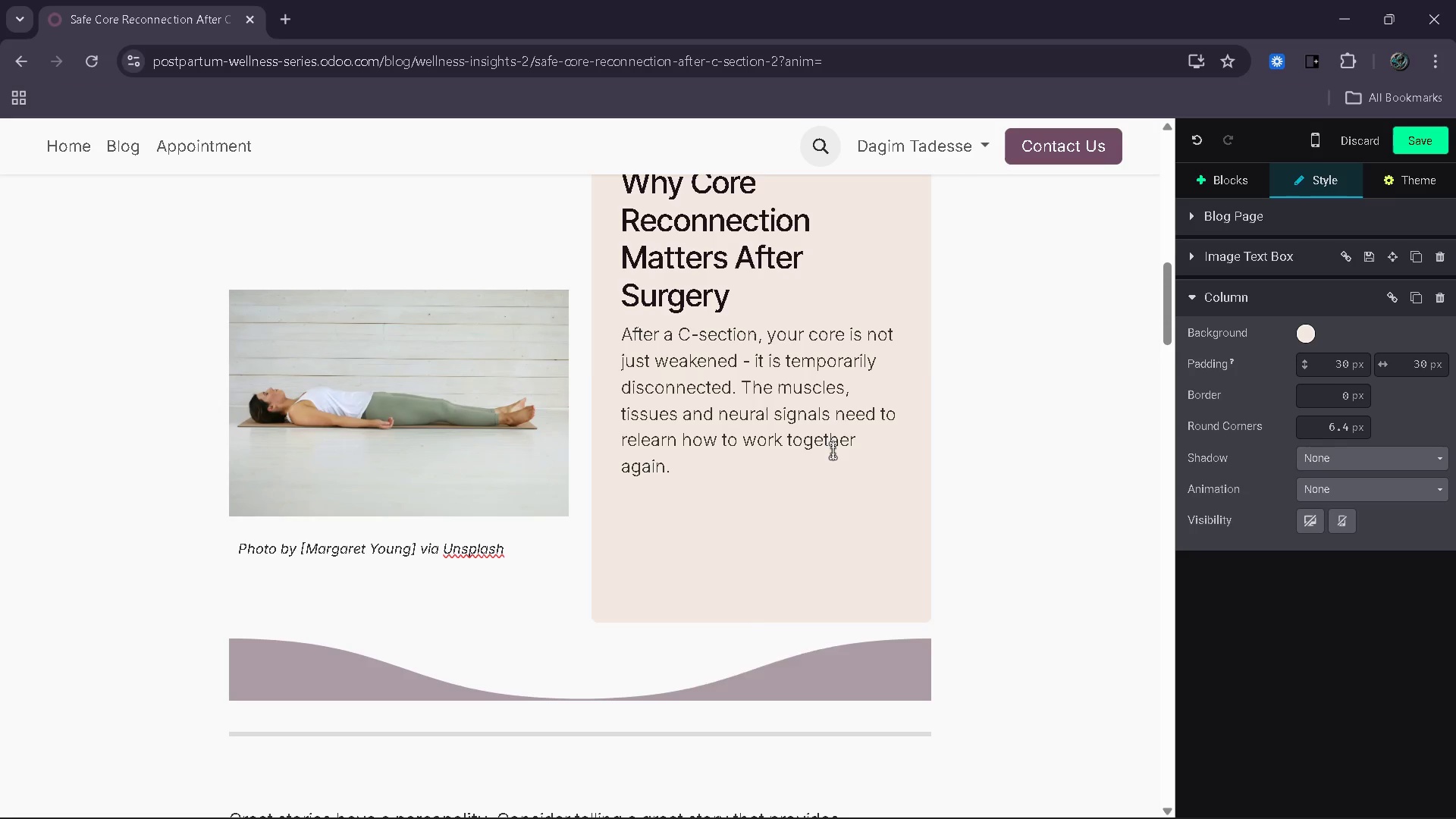 
left_click([833, 459])
 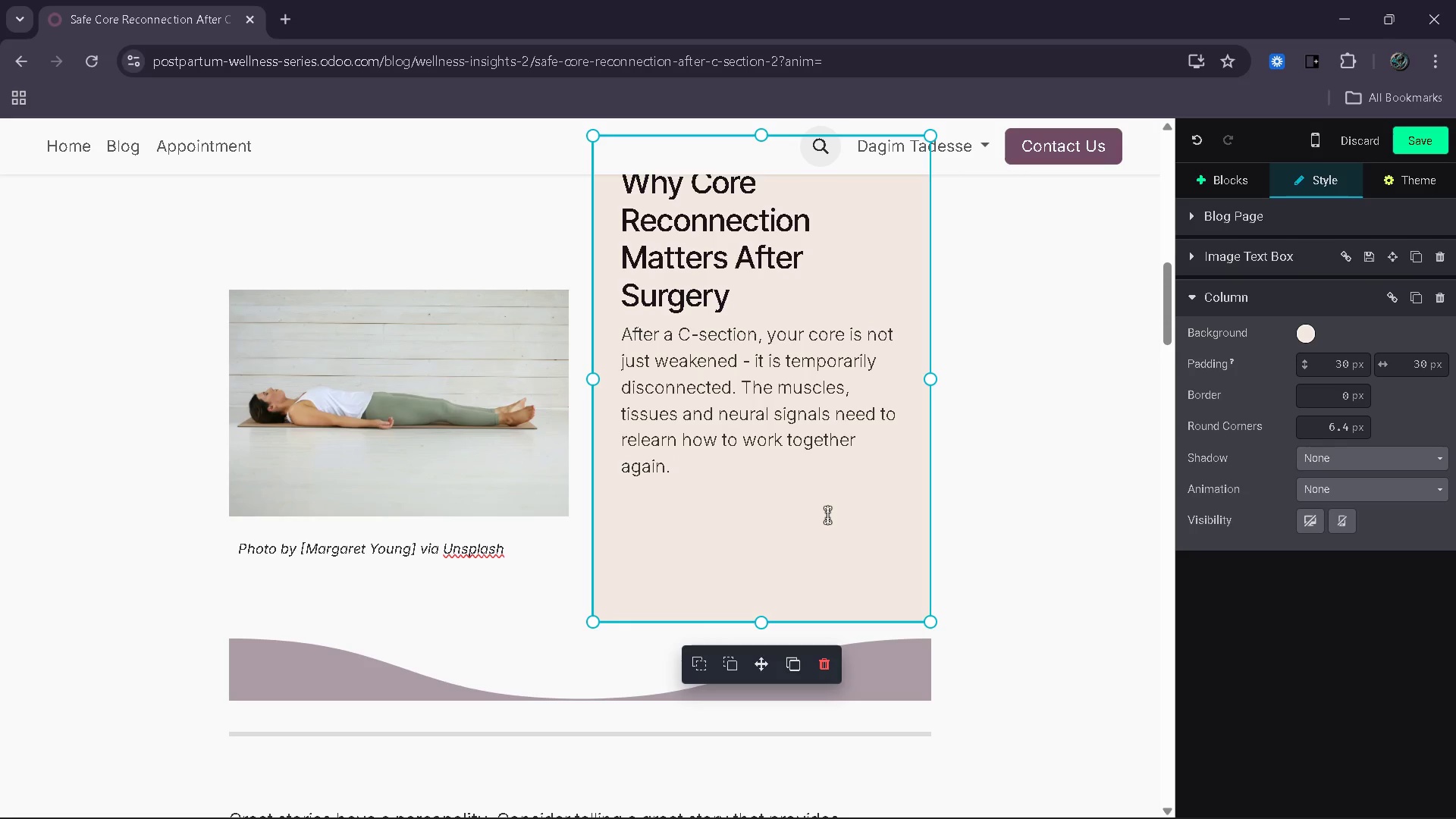 
key(Enter)
 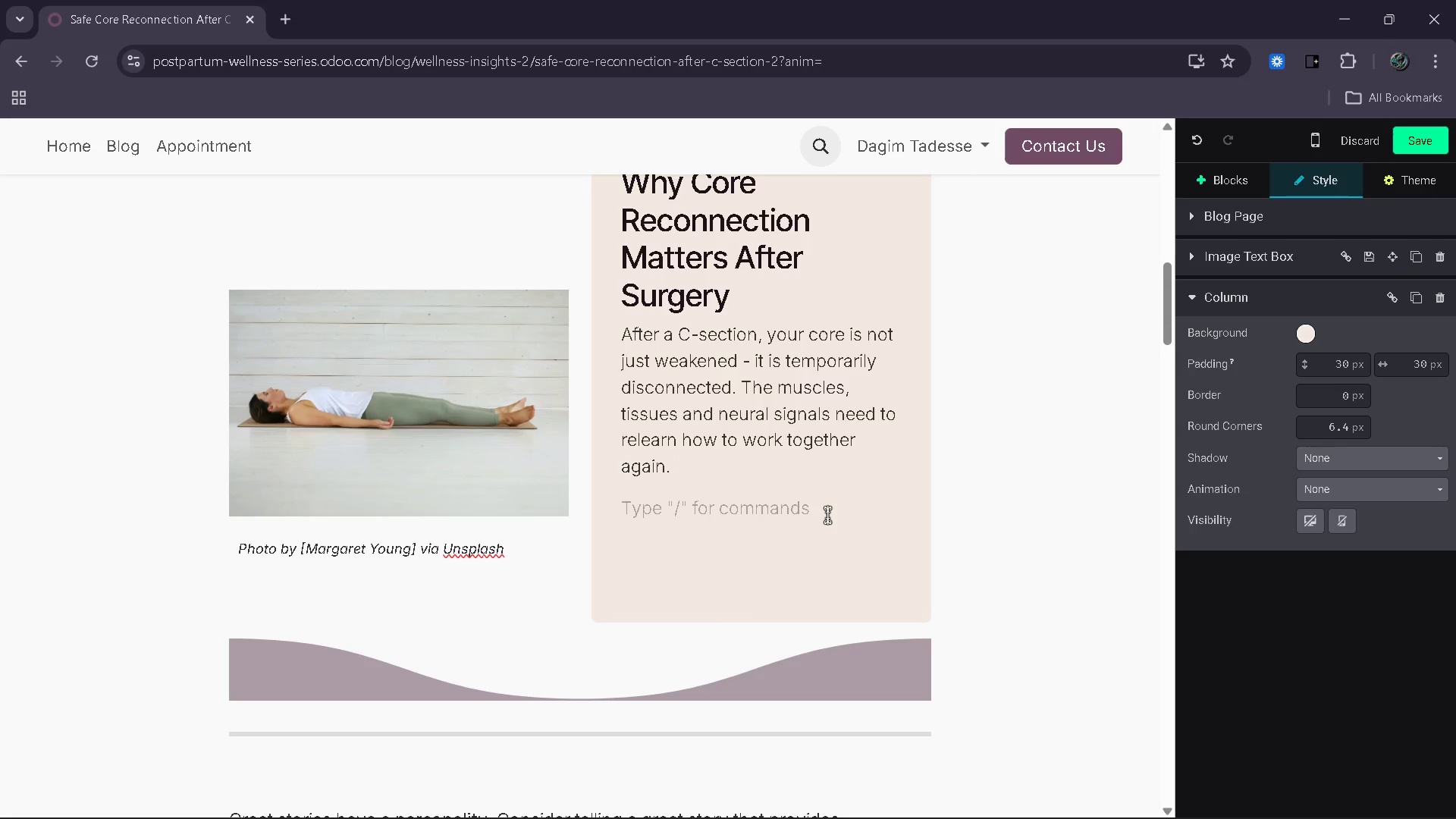 
type(Jumping into traditional exercises can create pressure and delay healing. Instead, gentle recoo)
key(Backspace)
type(nnection )
 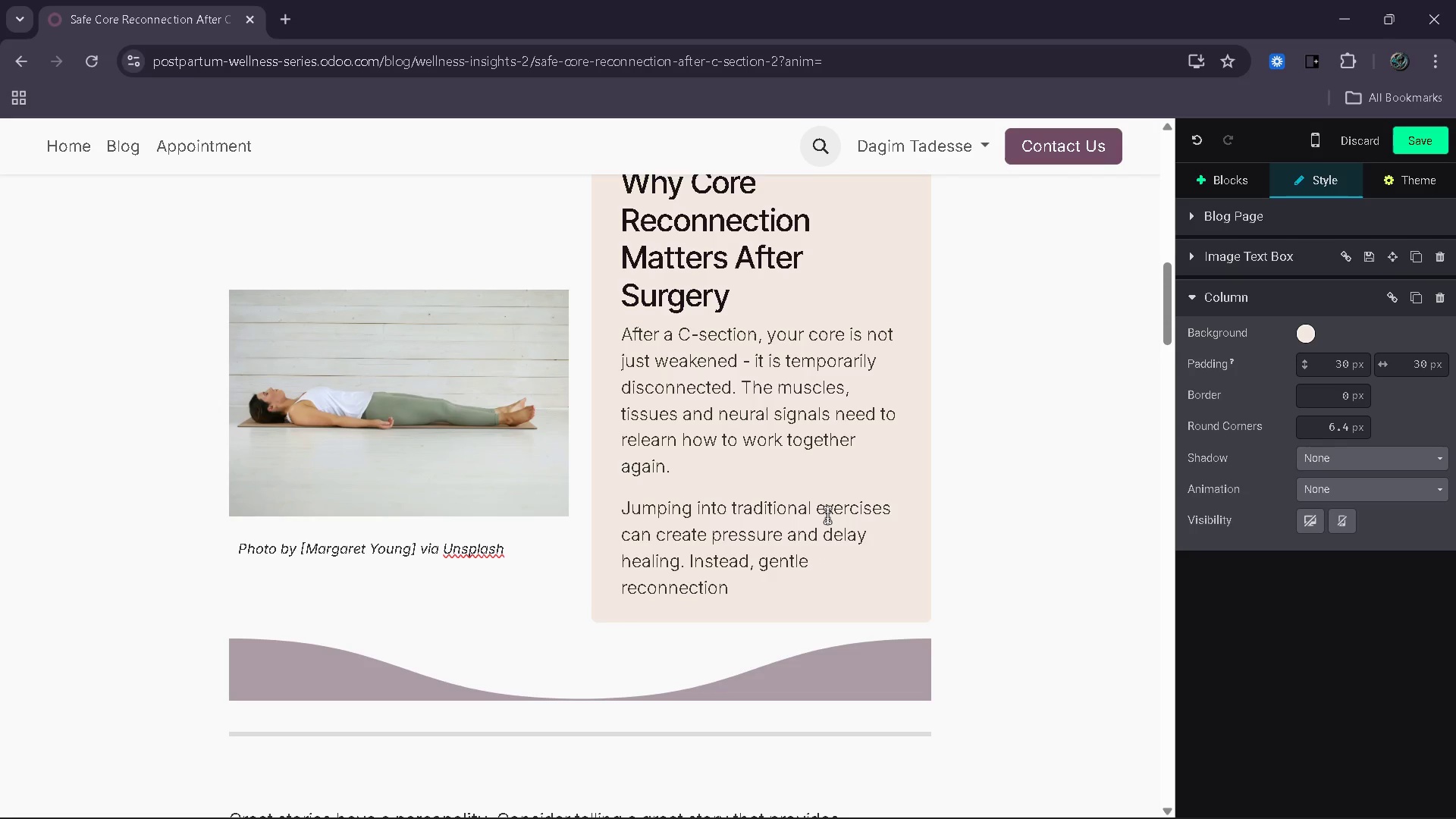 
wait(5.39)
 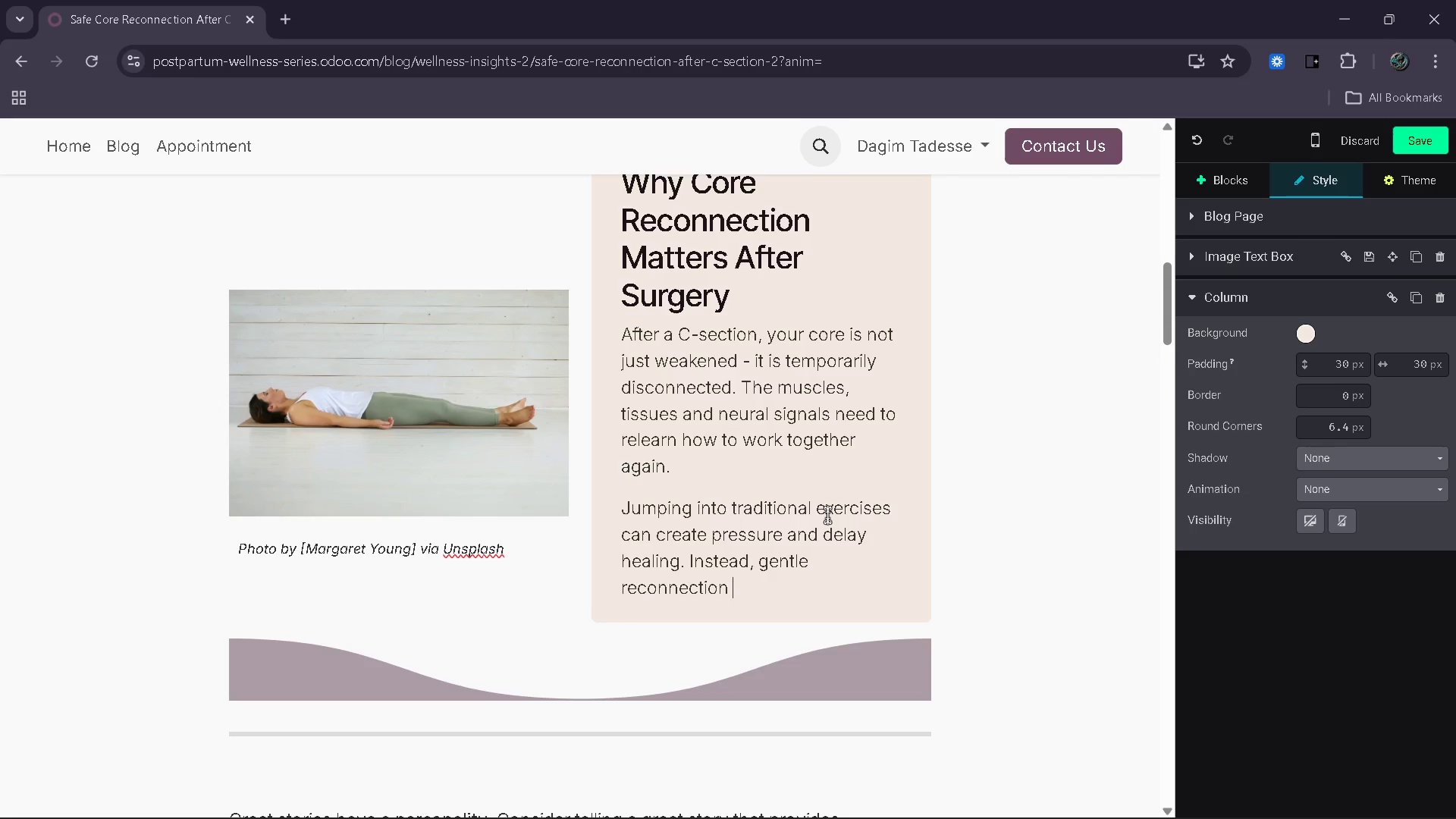 
type(helps restore )
 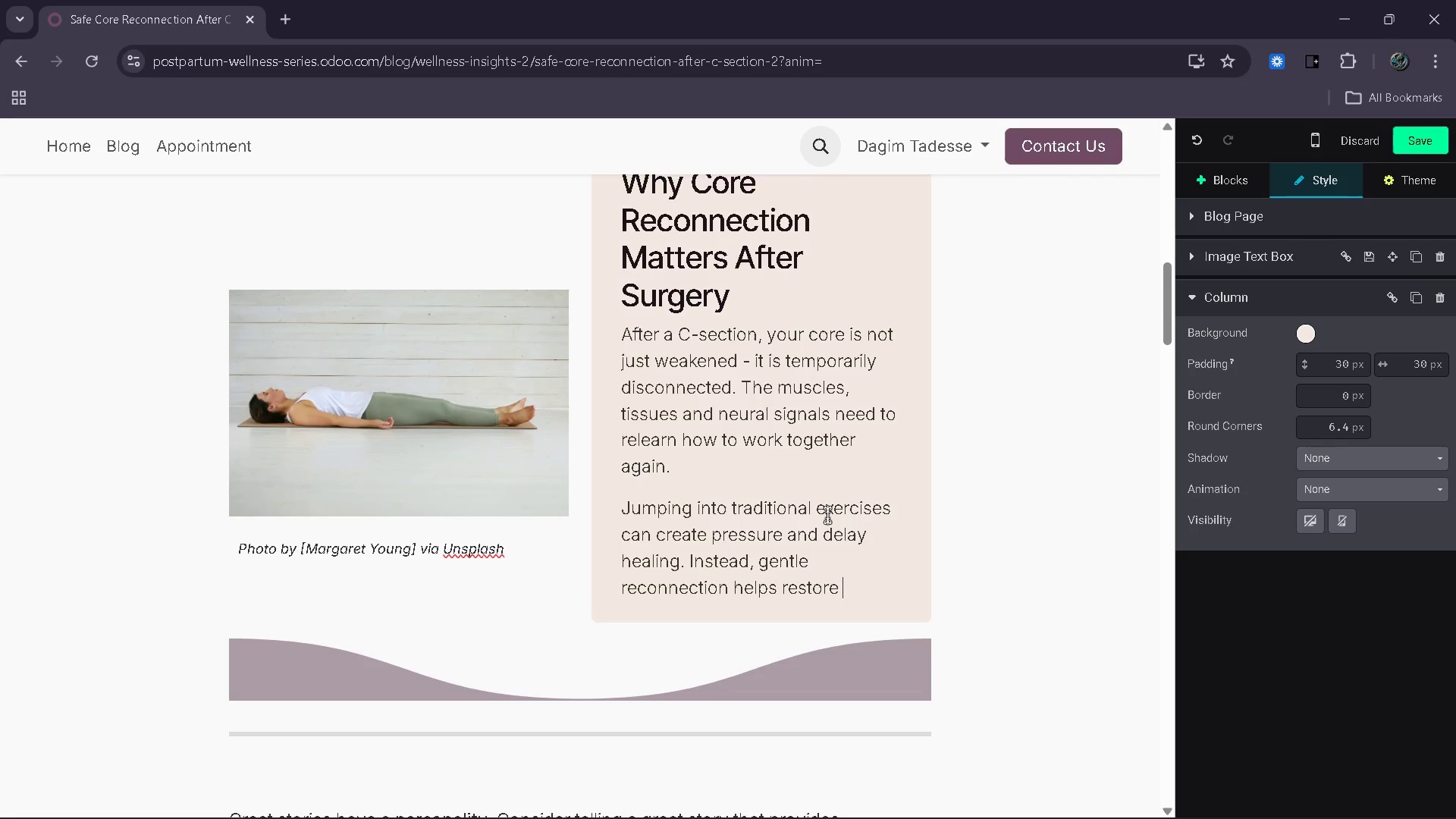 
type(coordination between your breath and abdominal muscles. This early stage is about awareness and control, not strent)
key(Backspace)
type(gth or intensity.)
 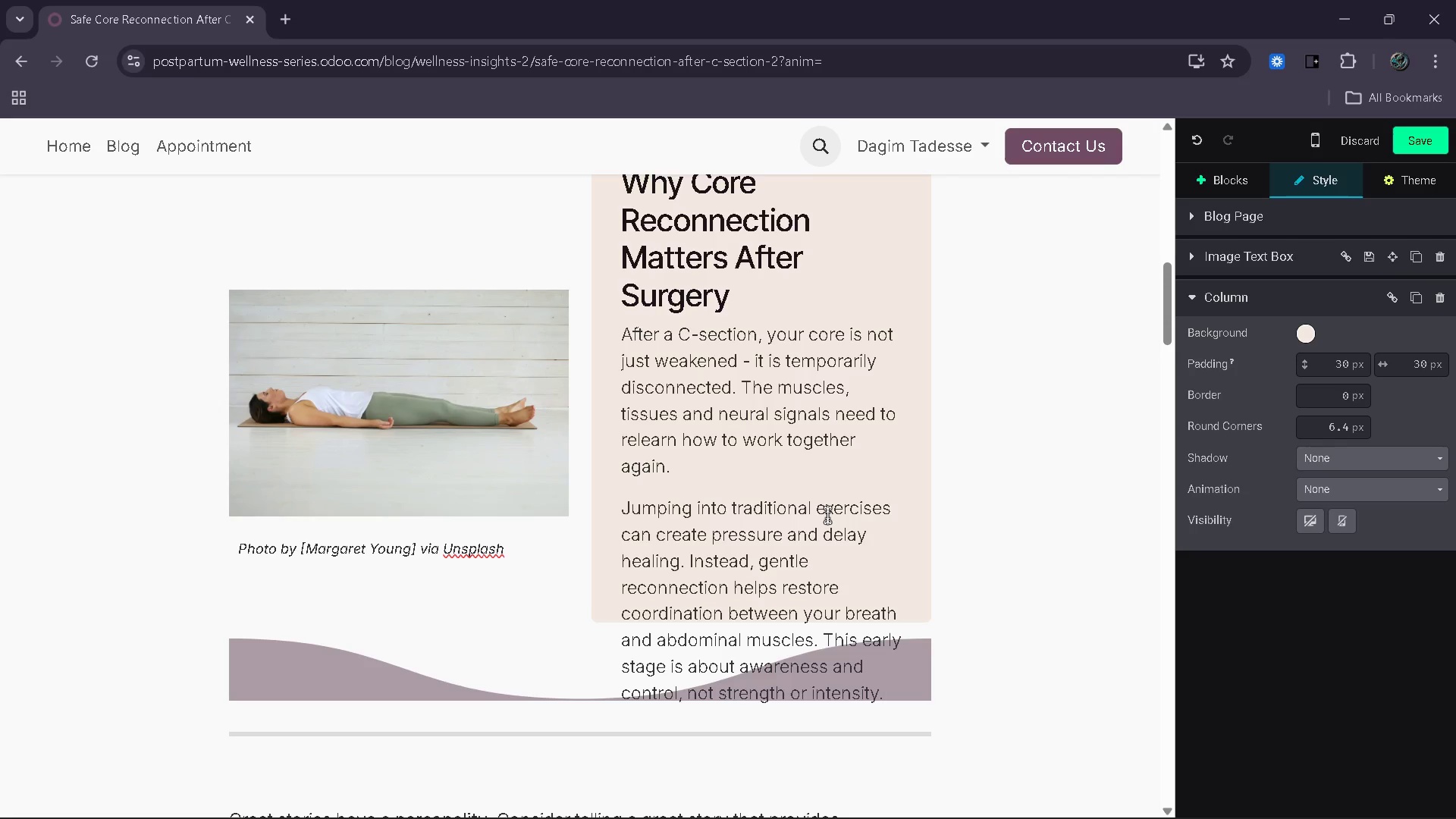 
left_click([906, 547])
 